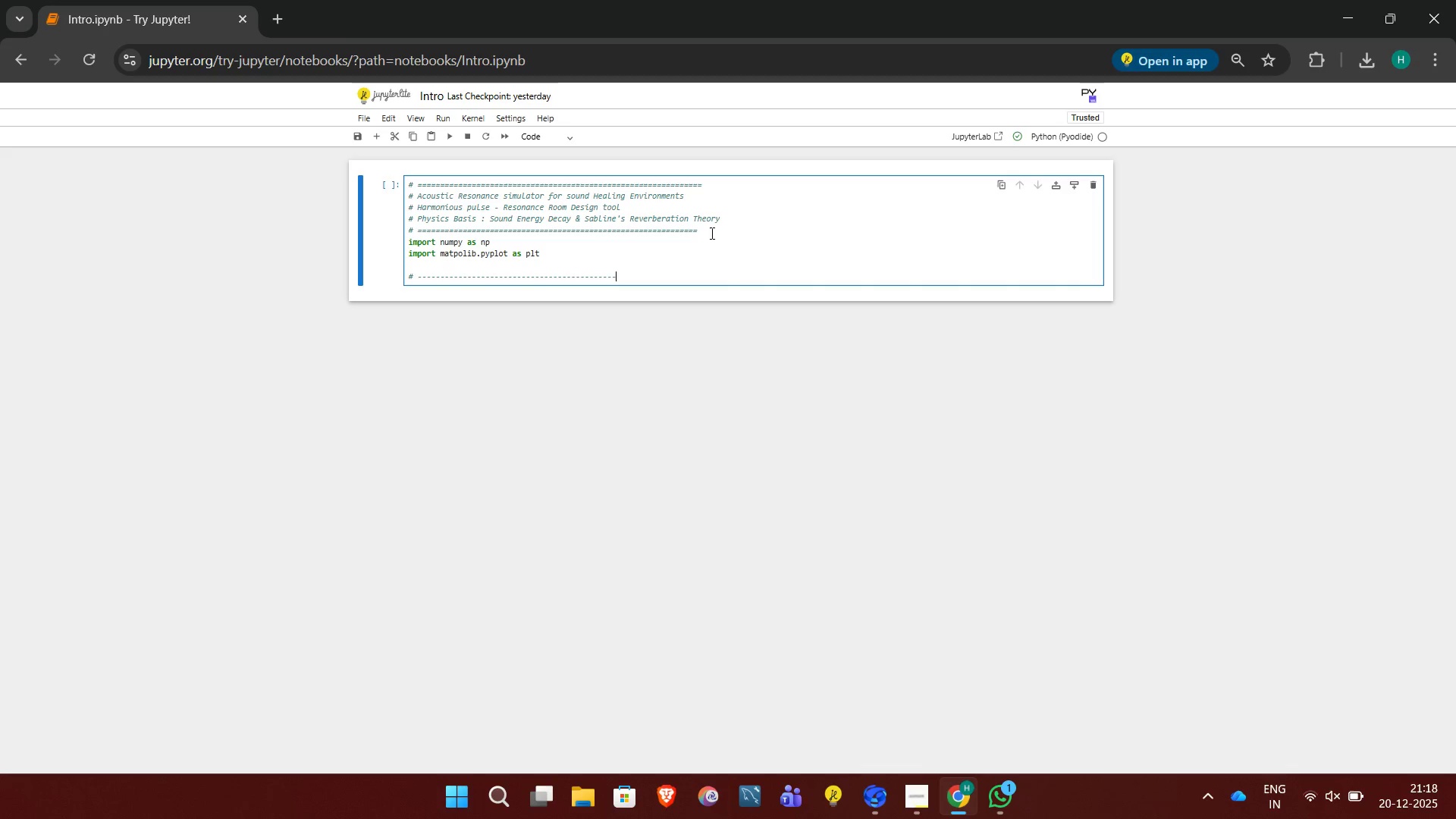 
key(Minus)
 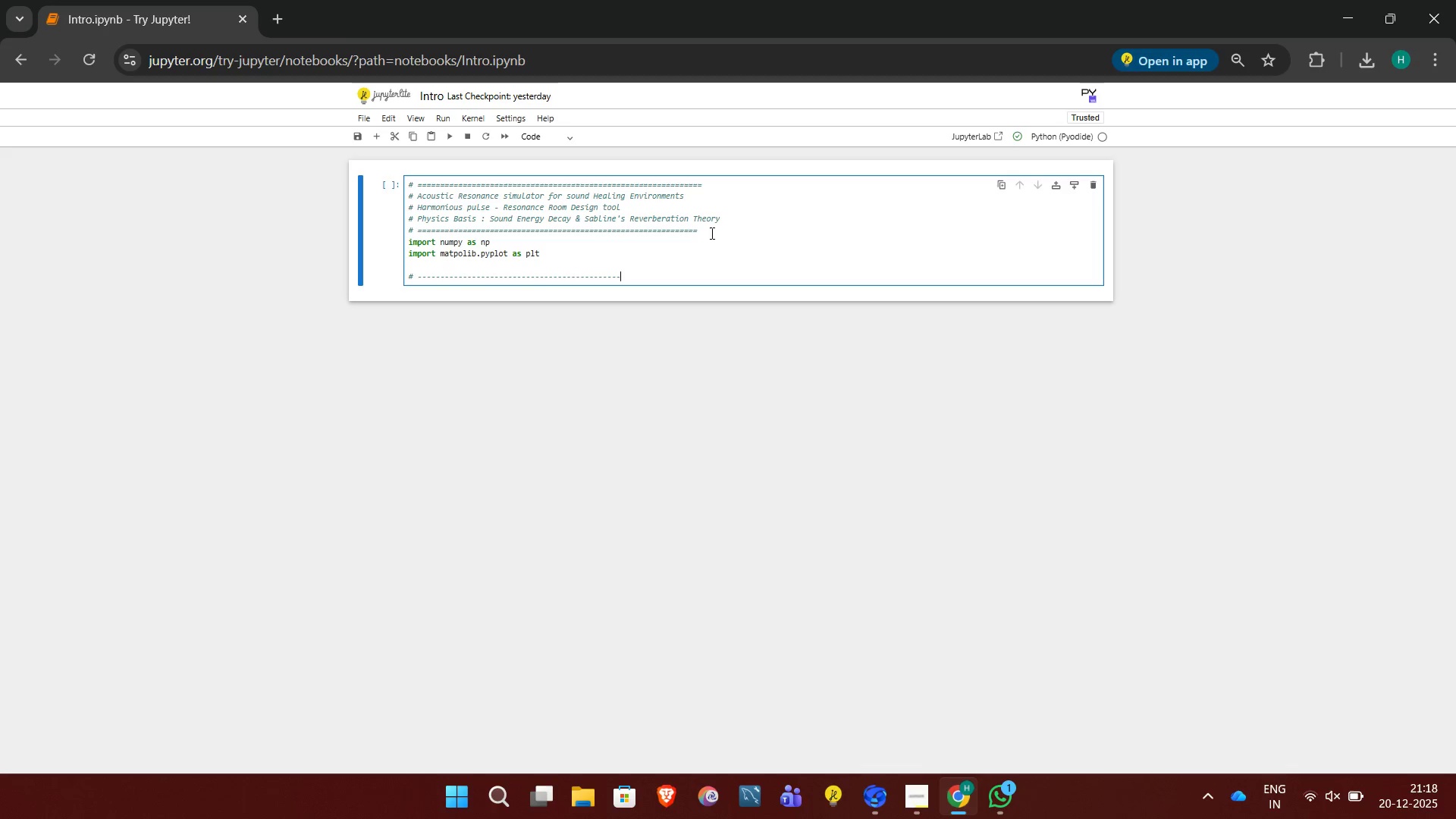 
key(Minus)
 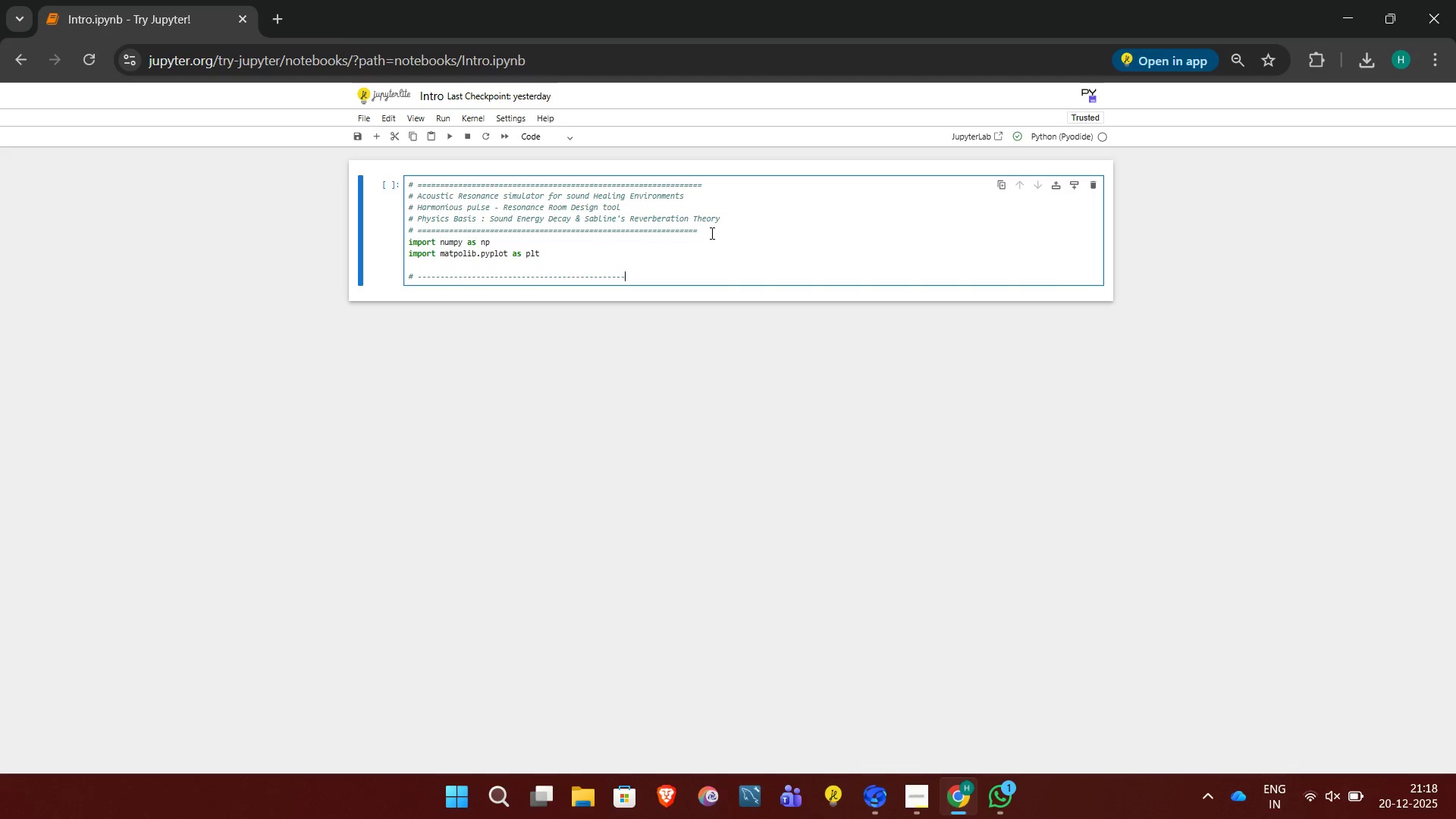 
key(Minus)
 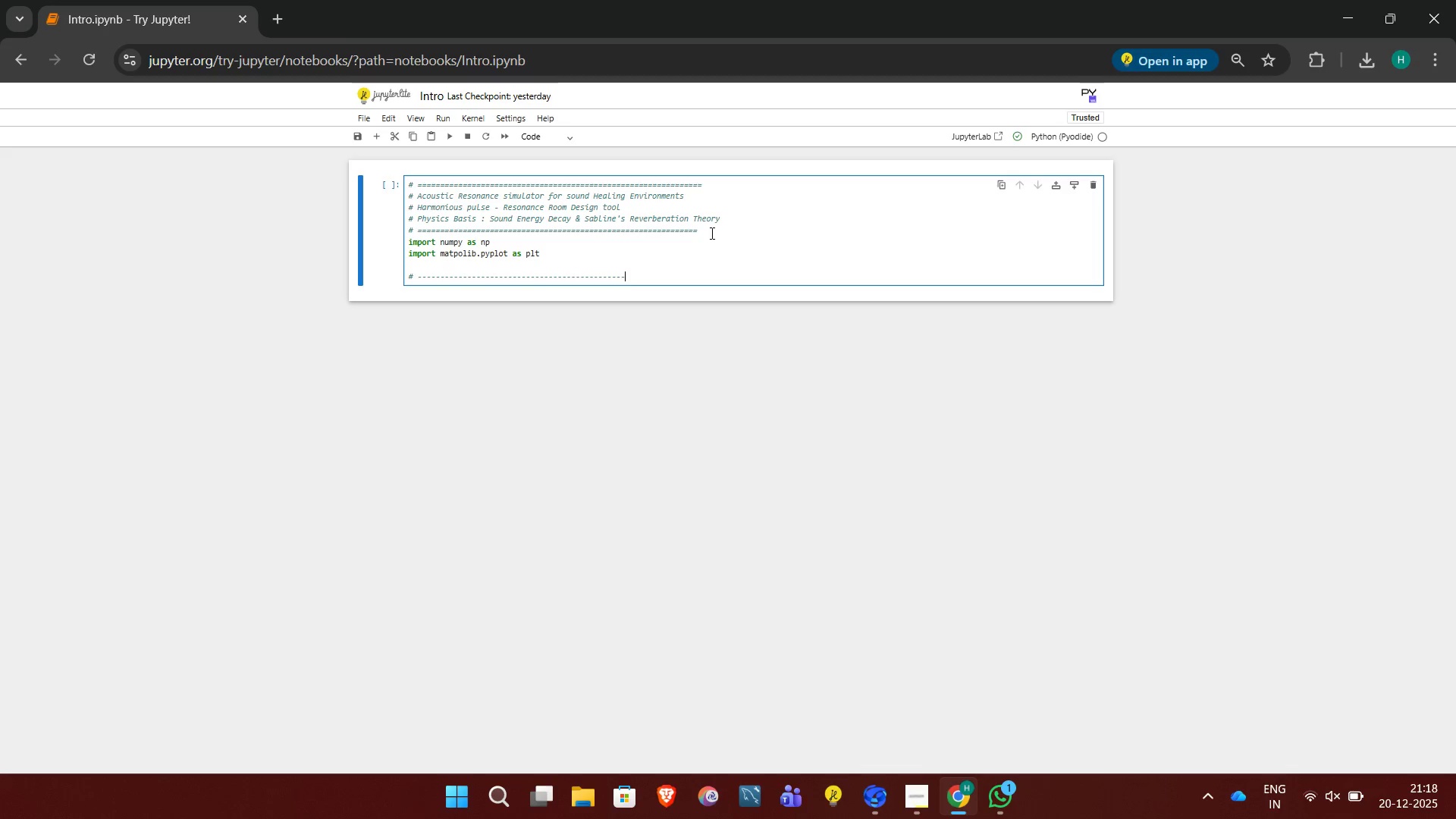 
key(Minus)
 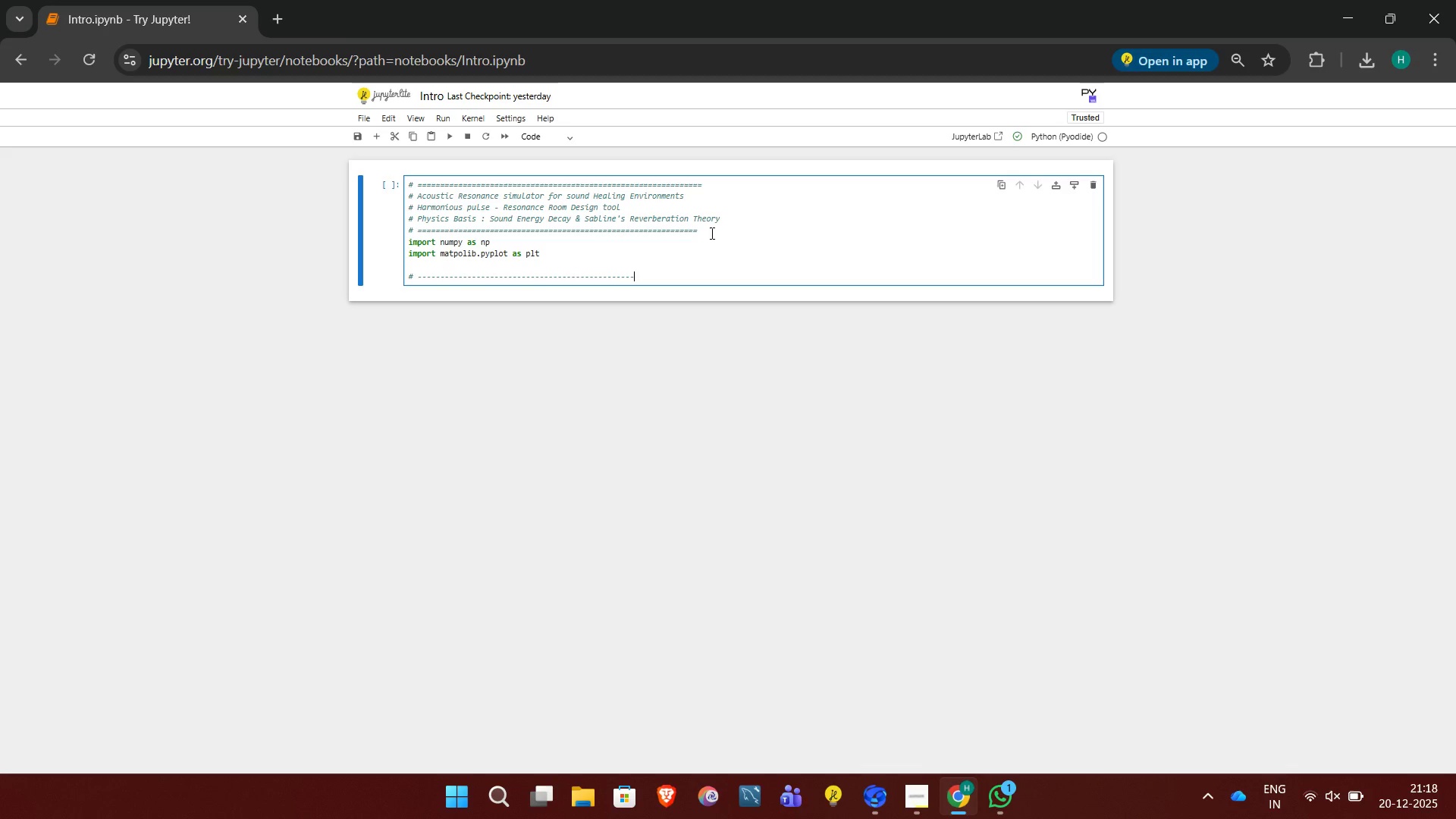 
key(Minus)
 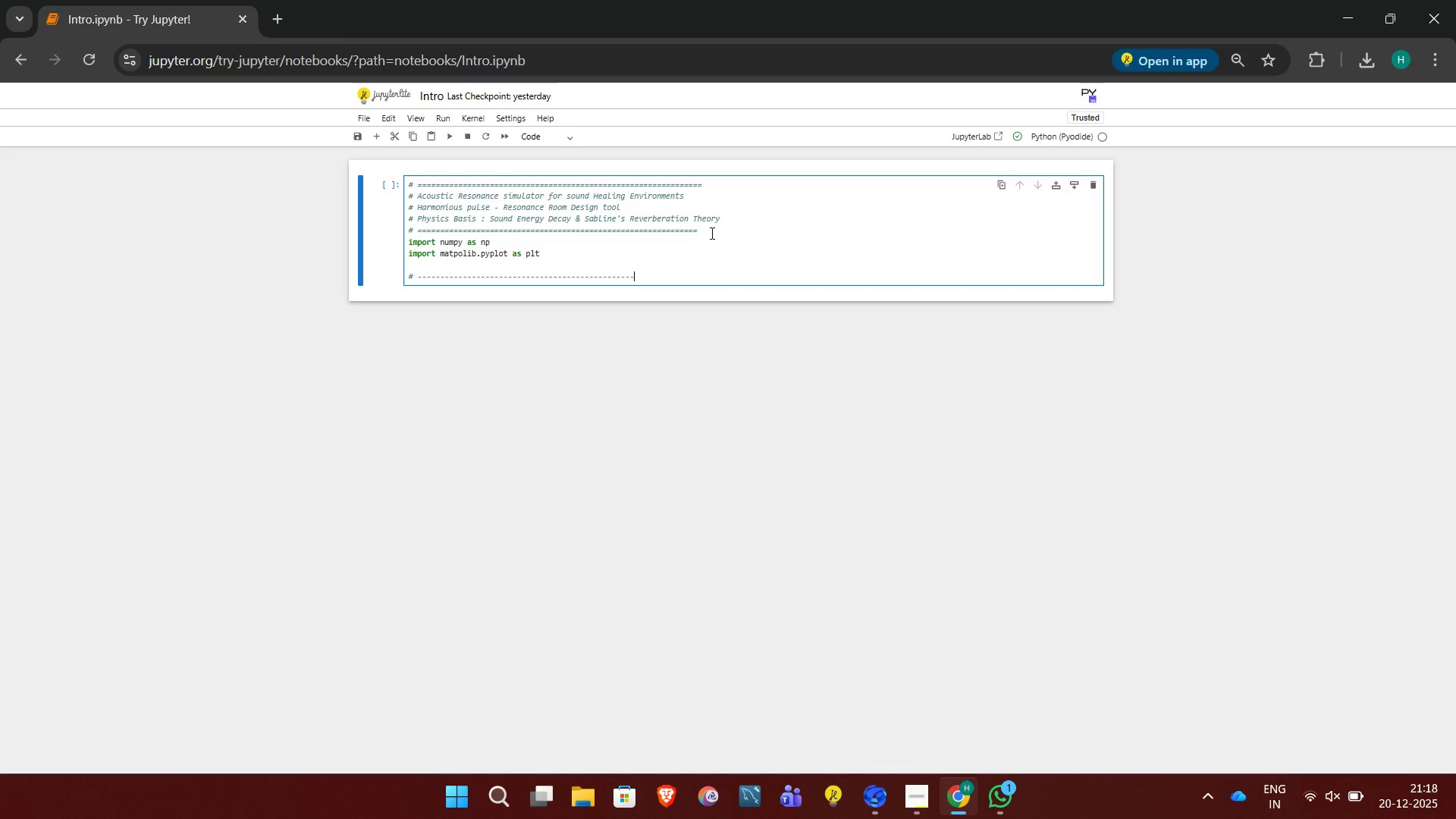 
key(Minus)
 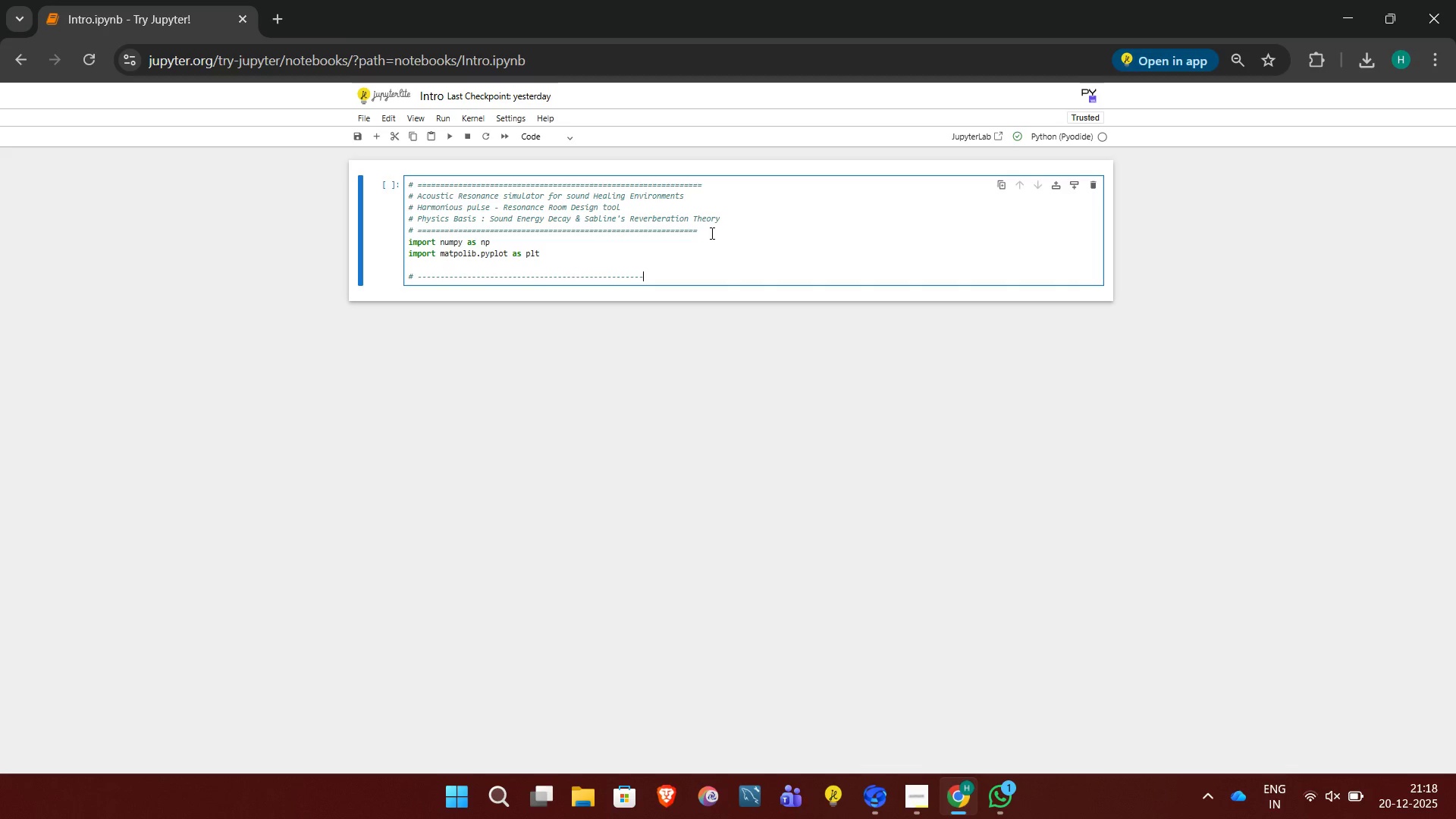 
key(Minus)
 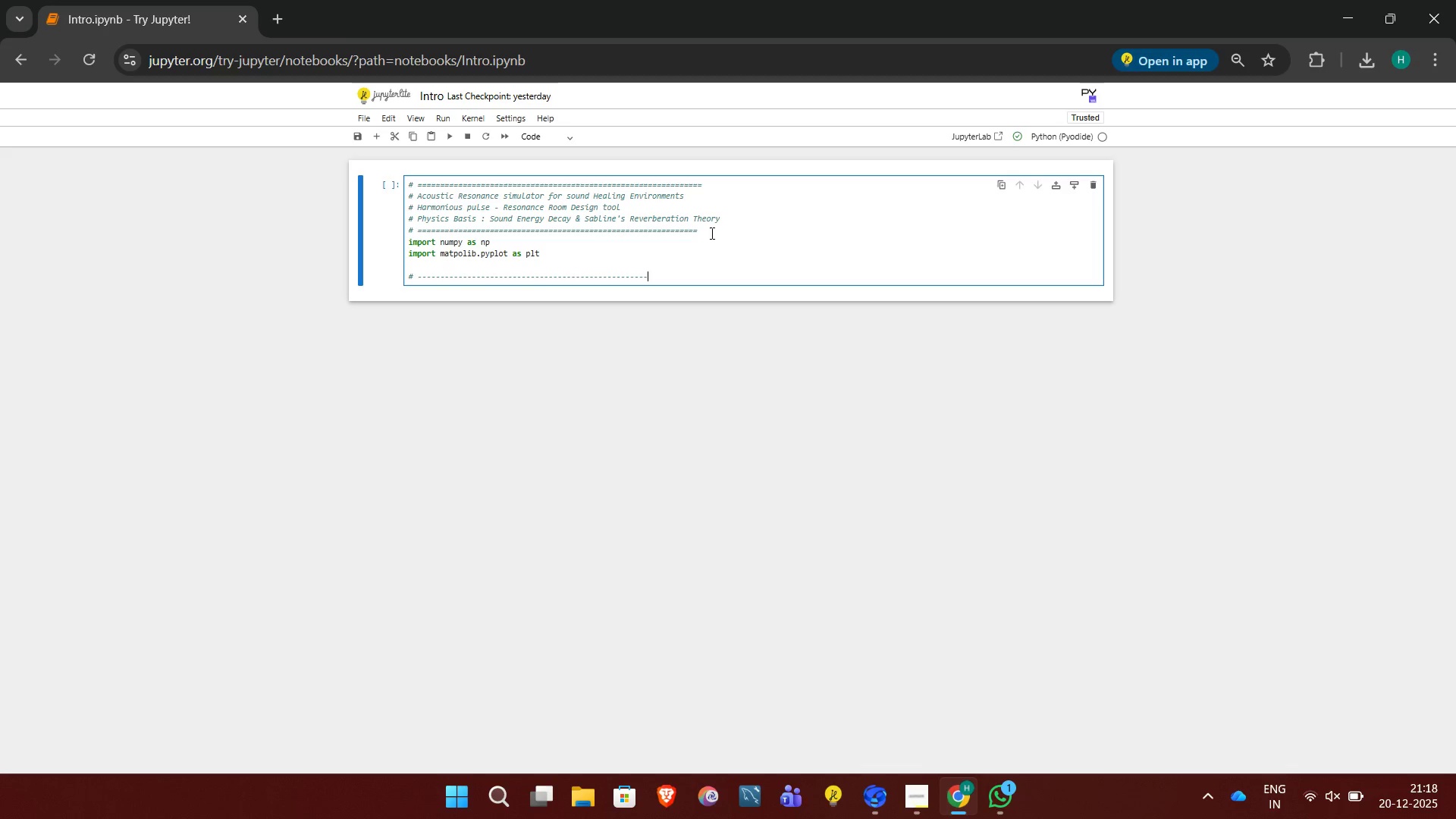 
key(Minus)
 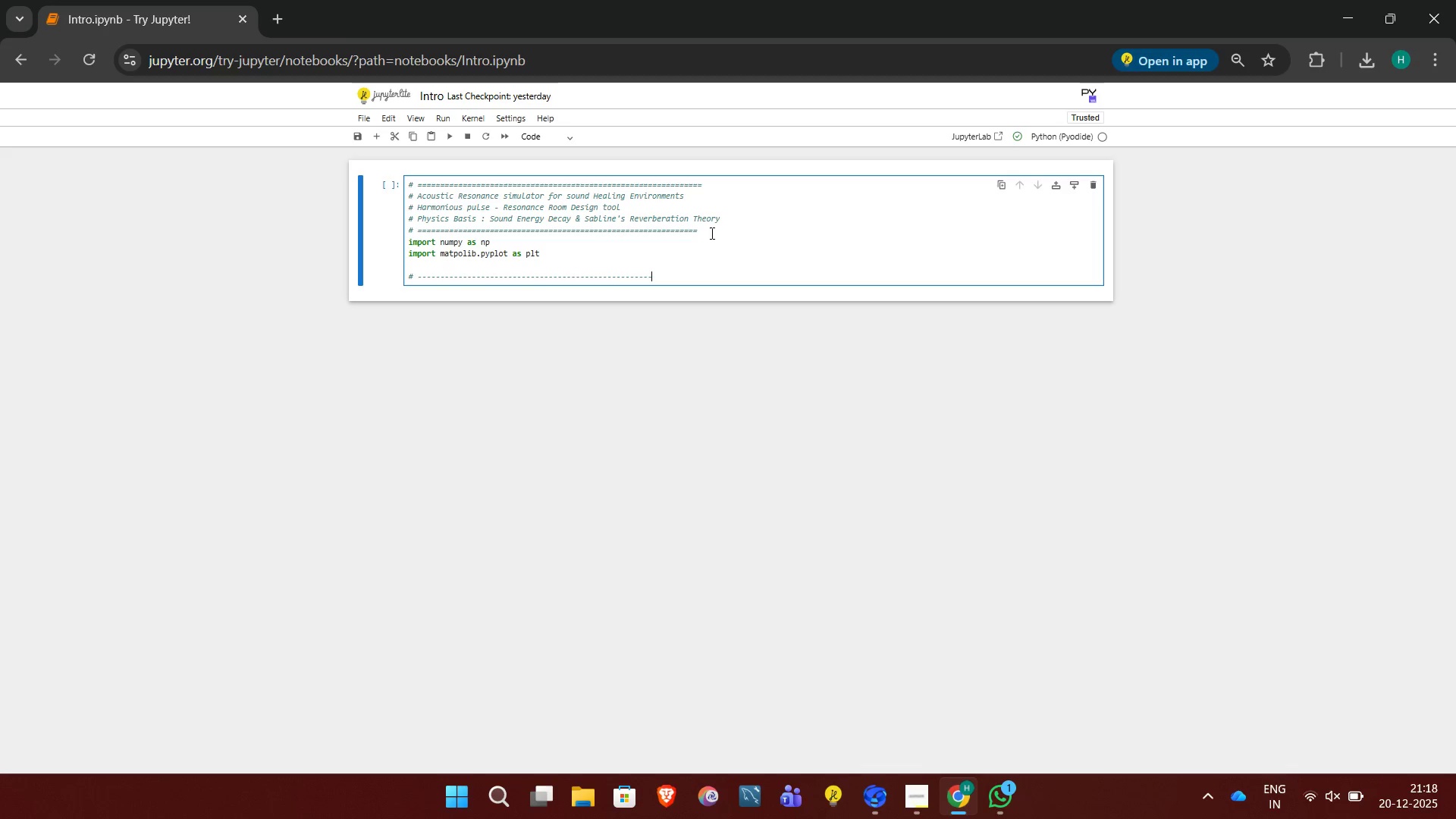 
key(Minus)
 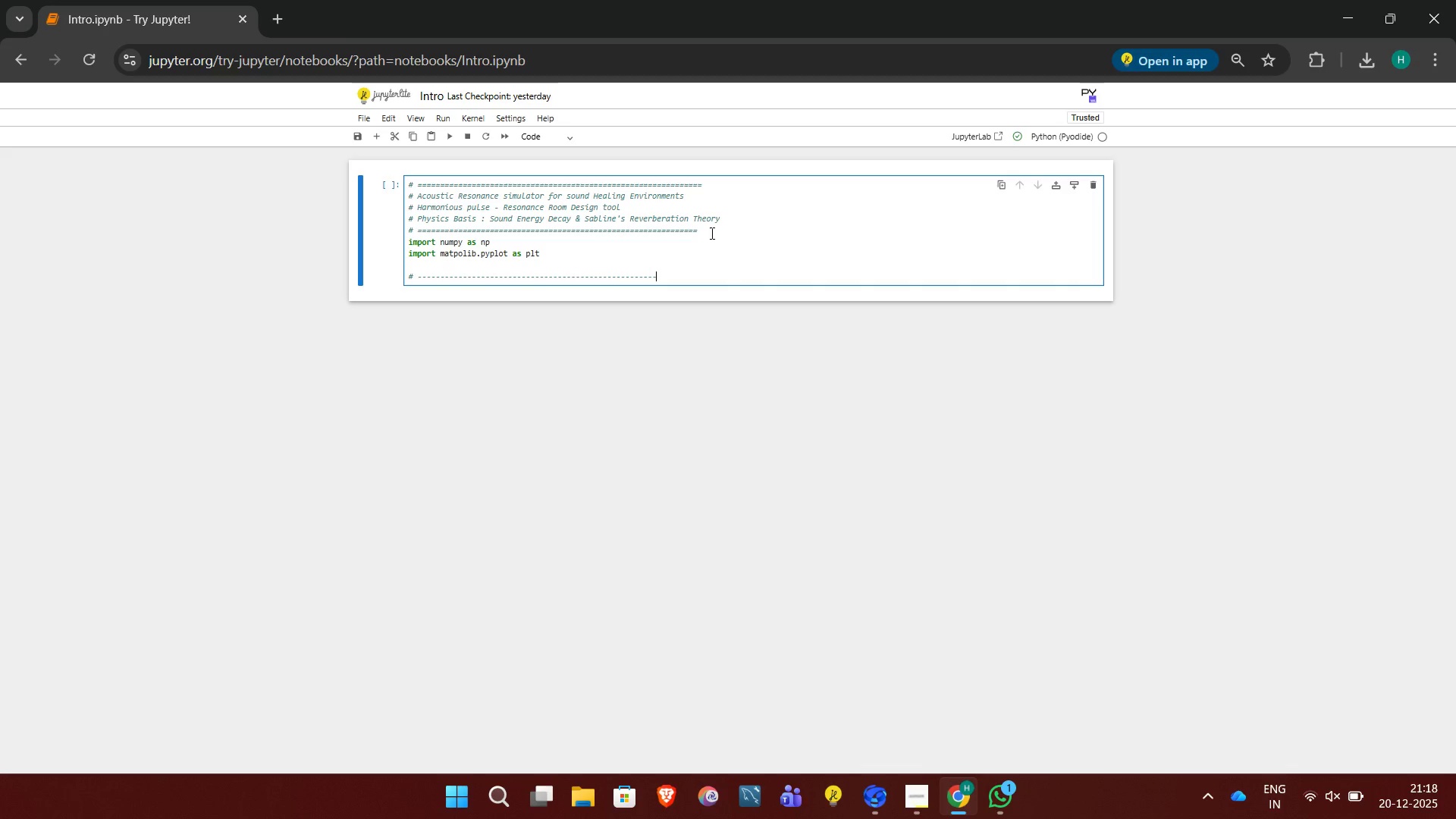 
key(Minus)
 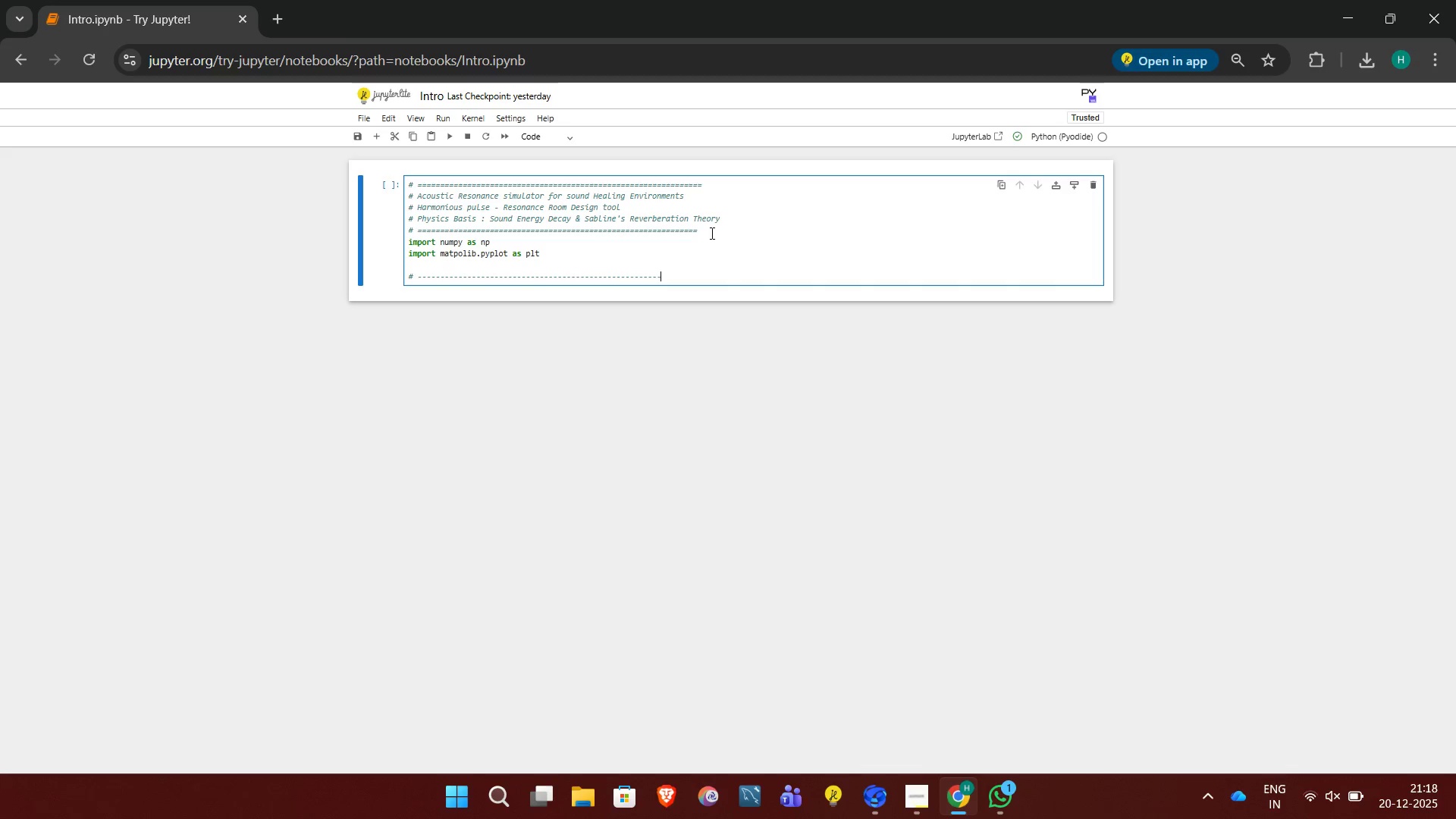 
key(Minus)
 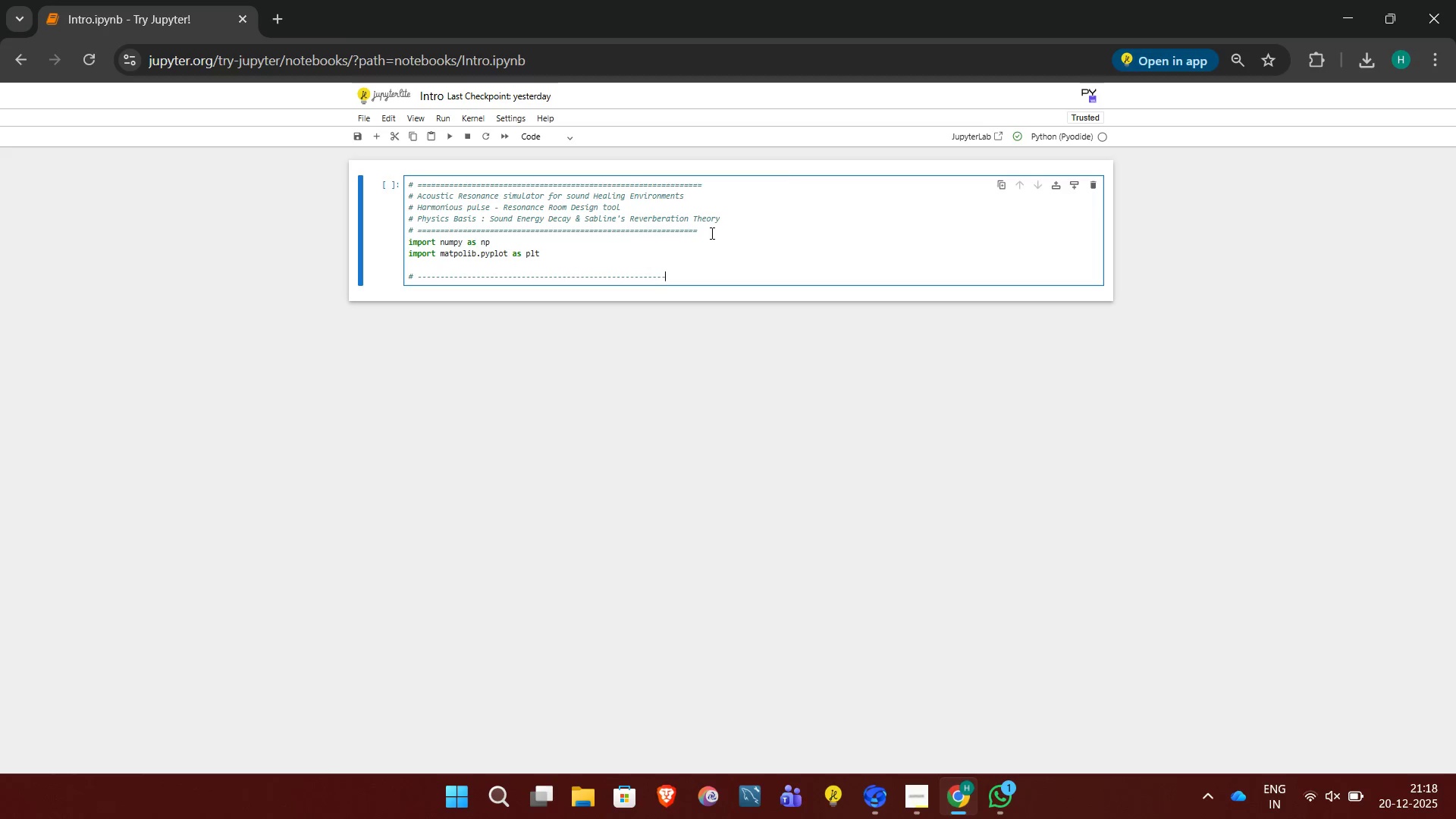 
key(Minus)
 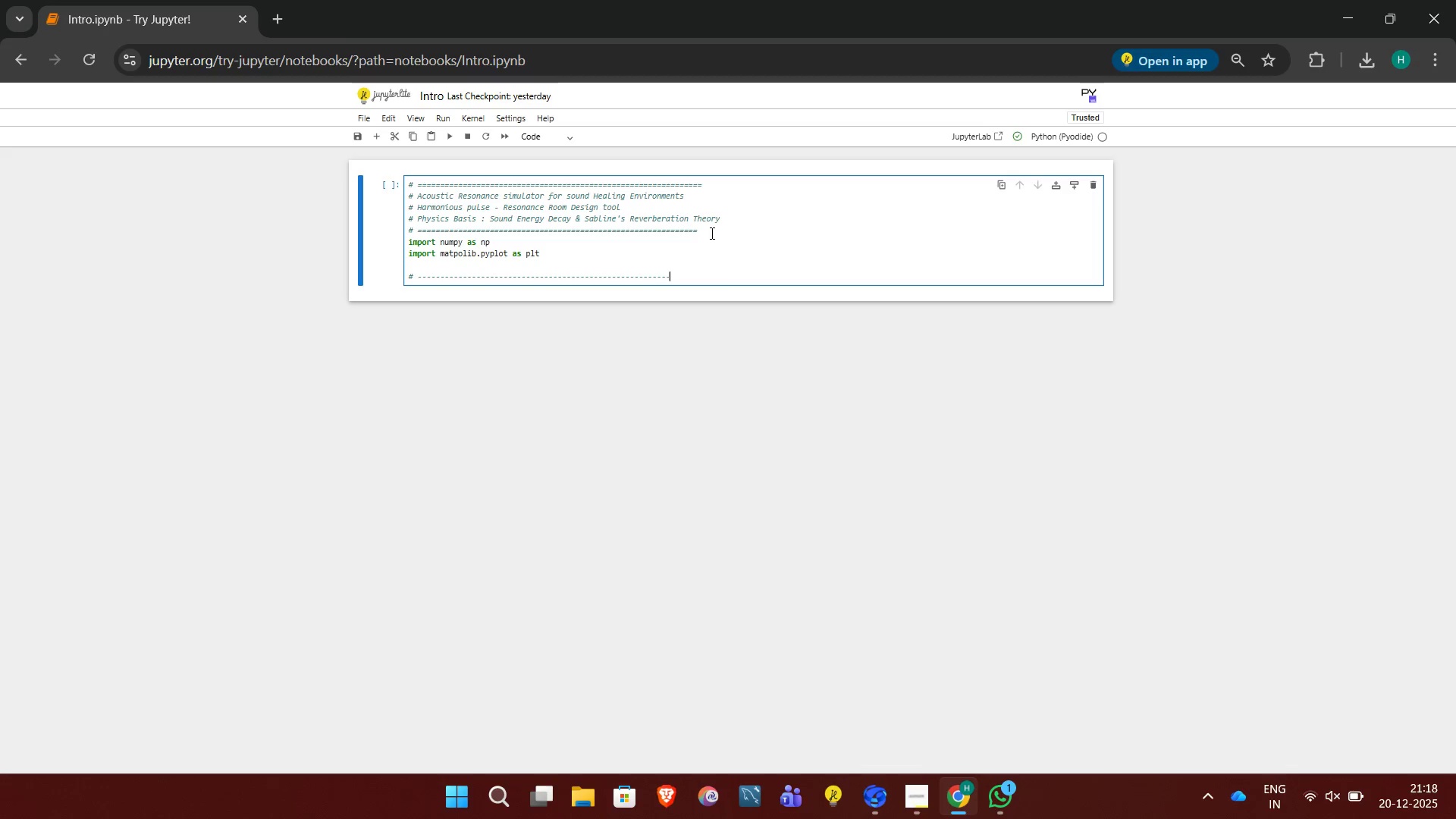 
key(Minus)
 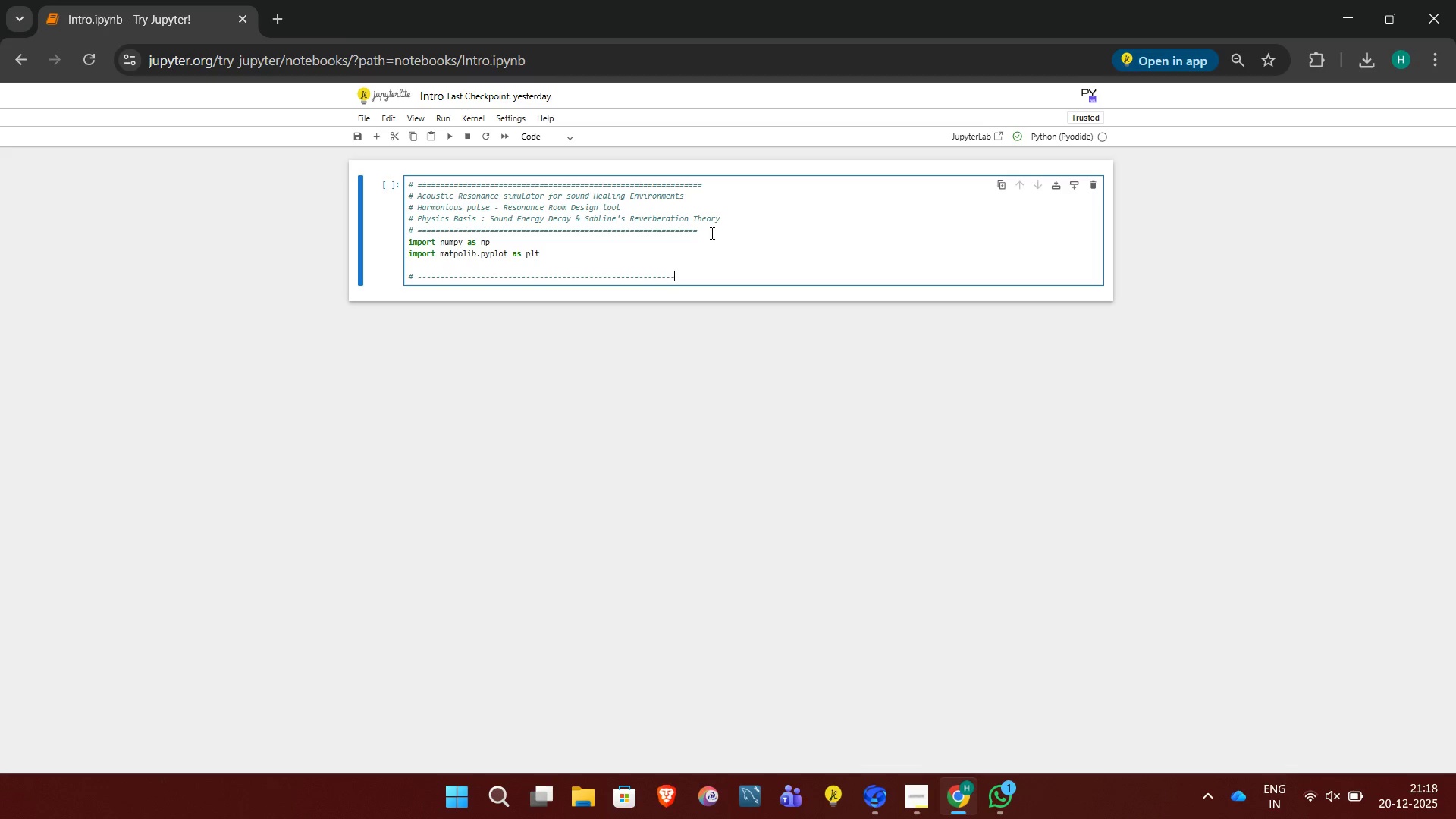 
key(Minus)
 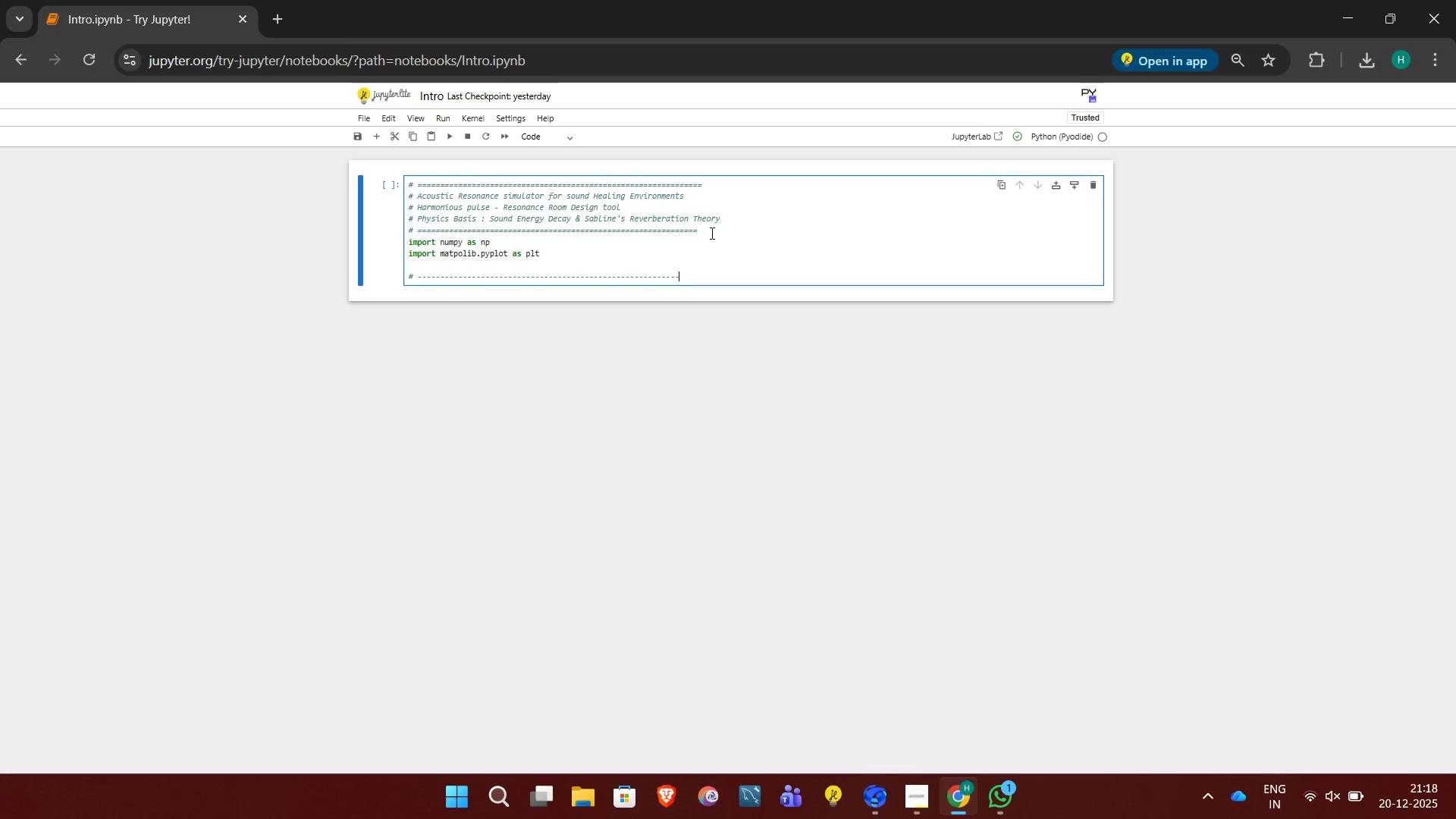 
key(Minus)
 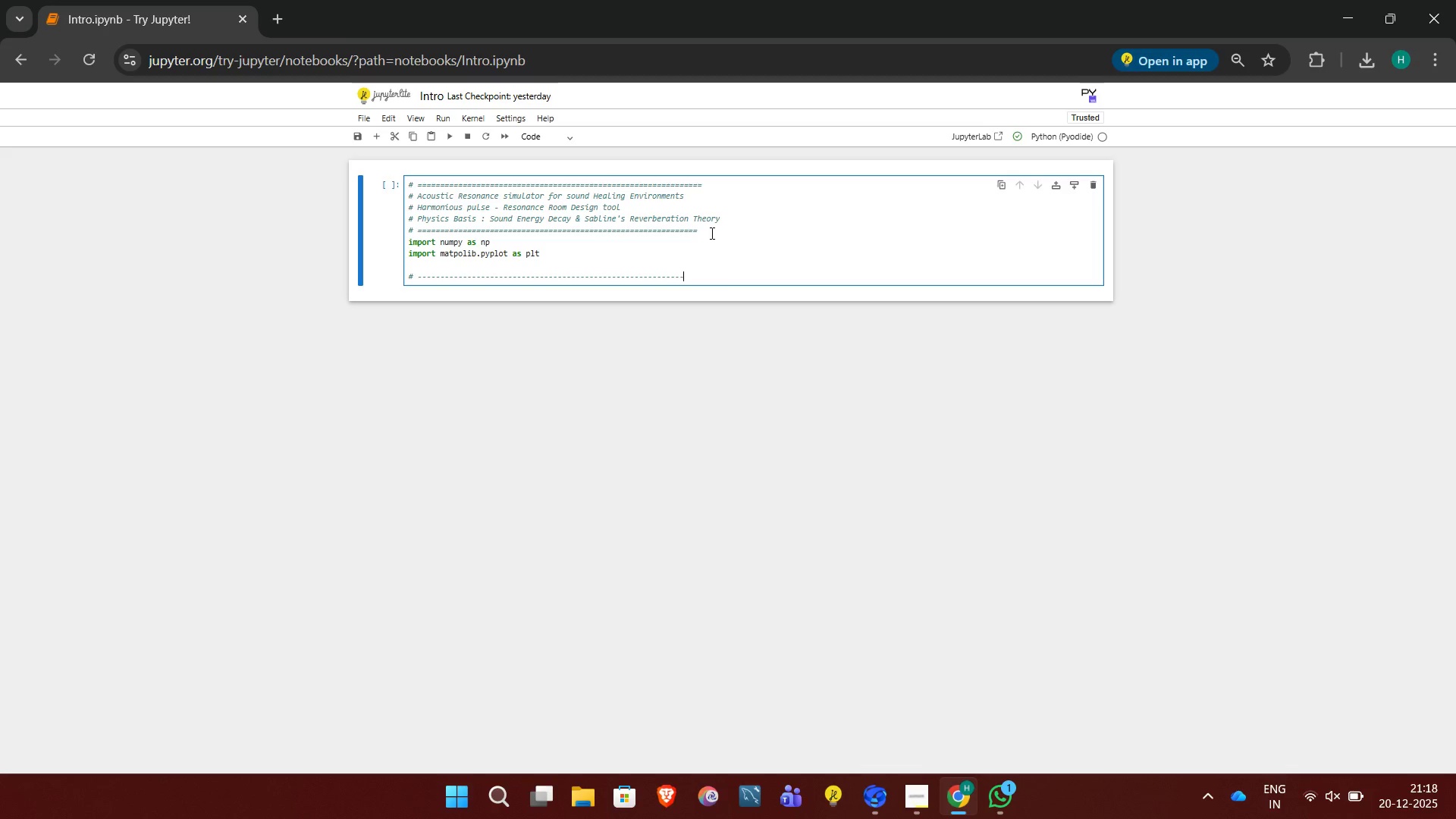 
key(Minus)
 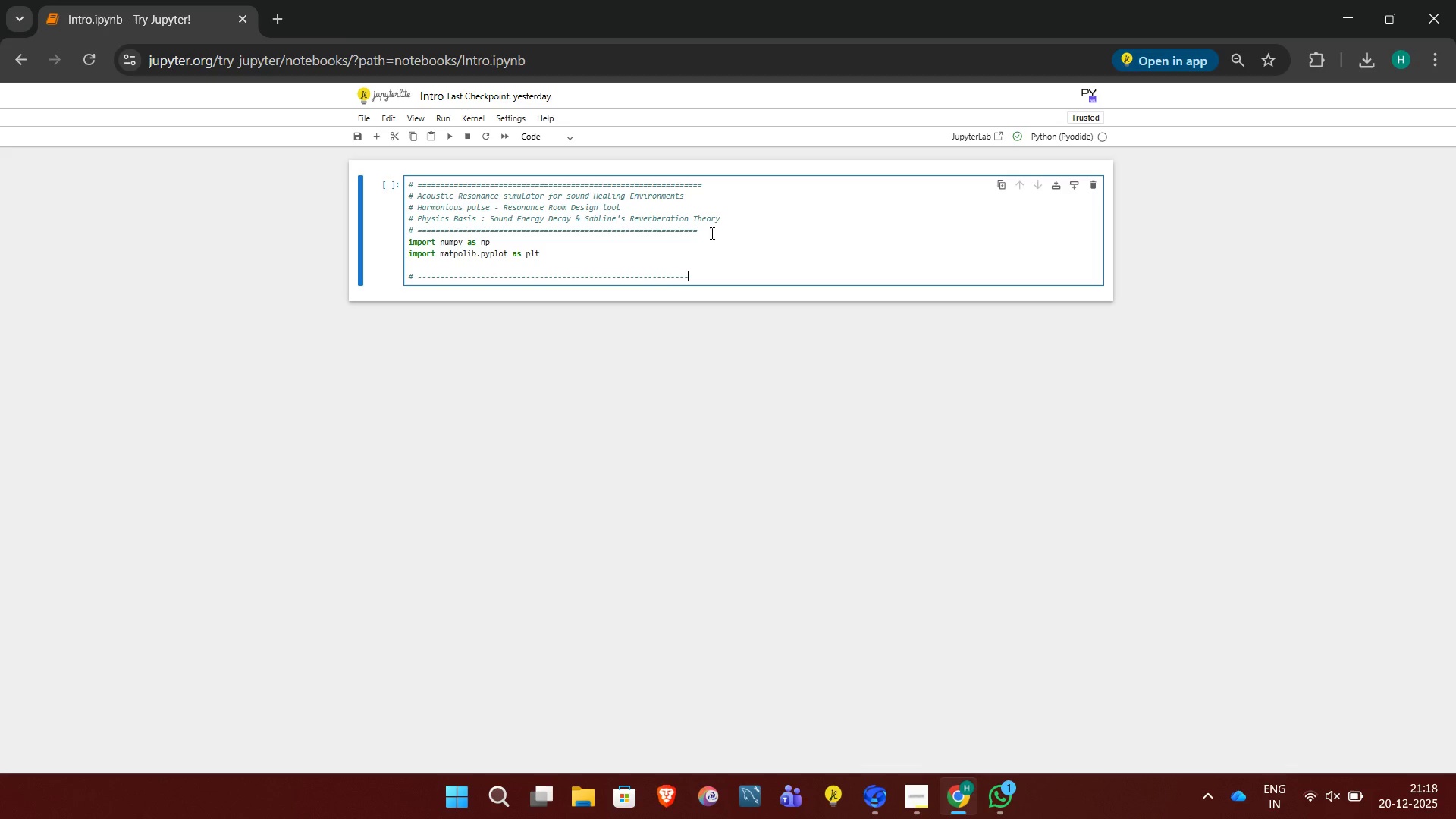 
key(Minus)
 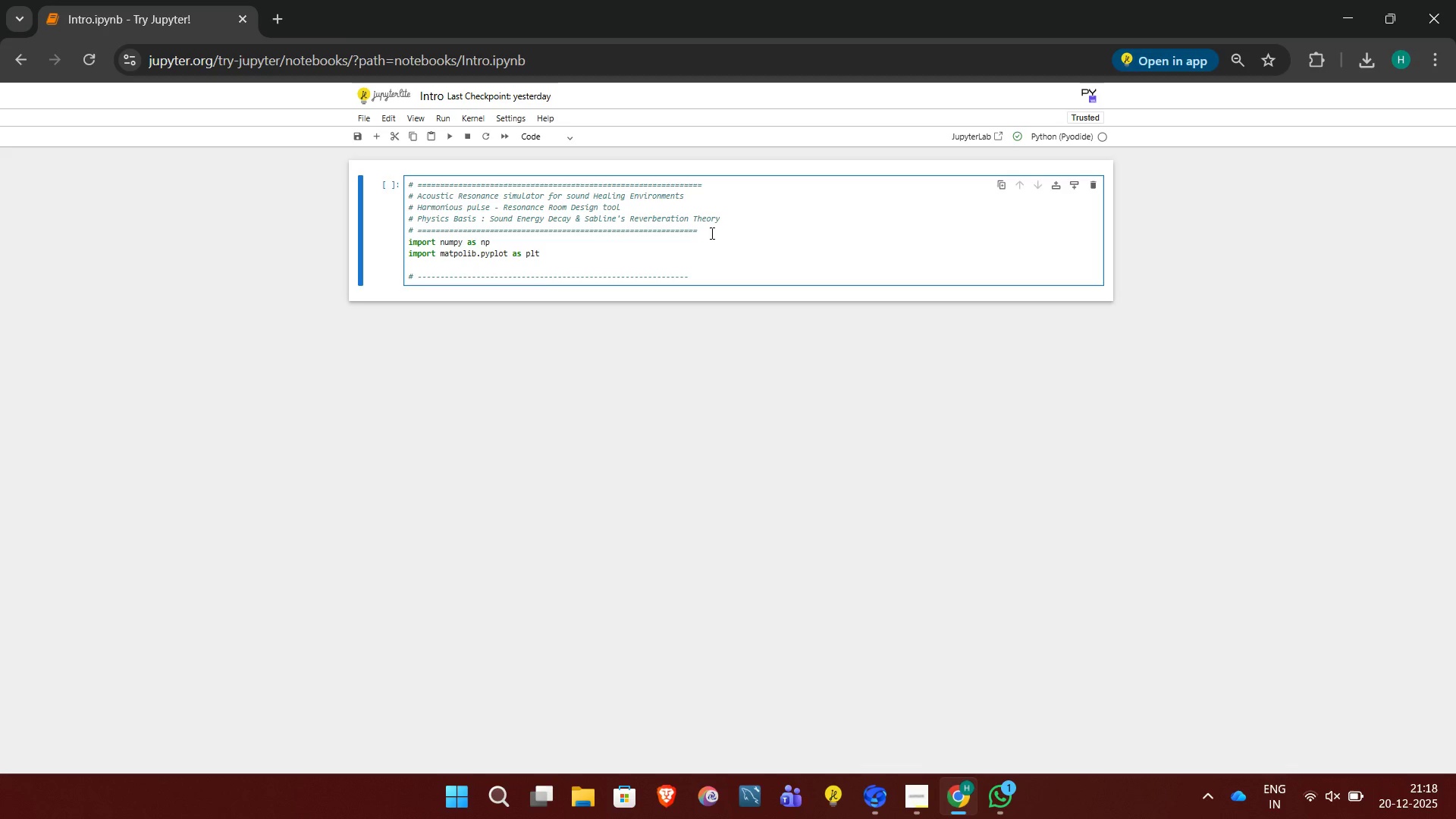 
key(Enter)
 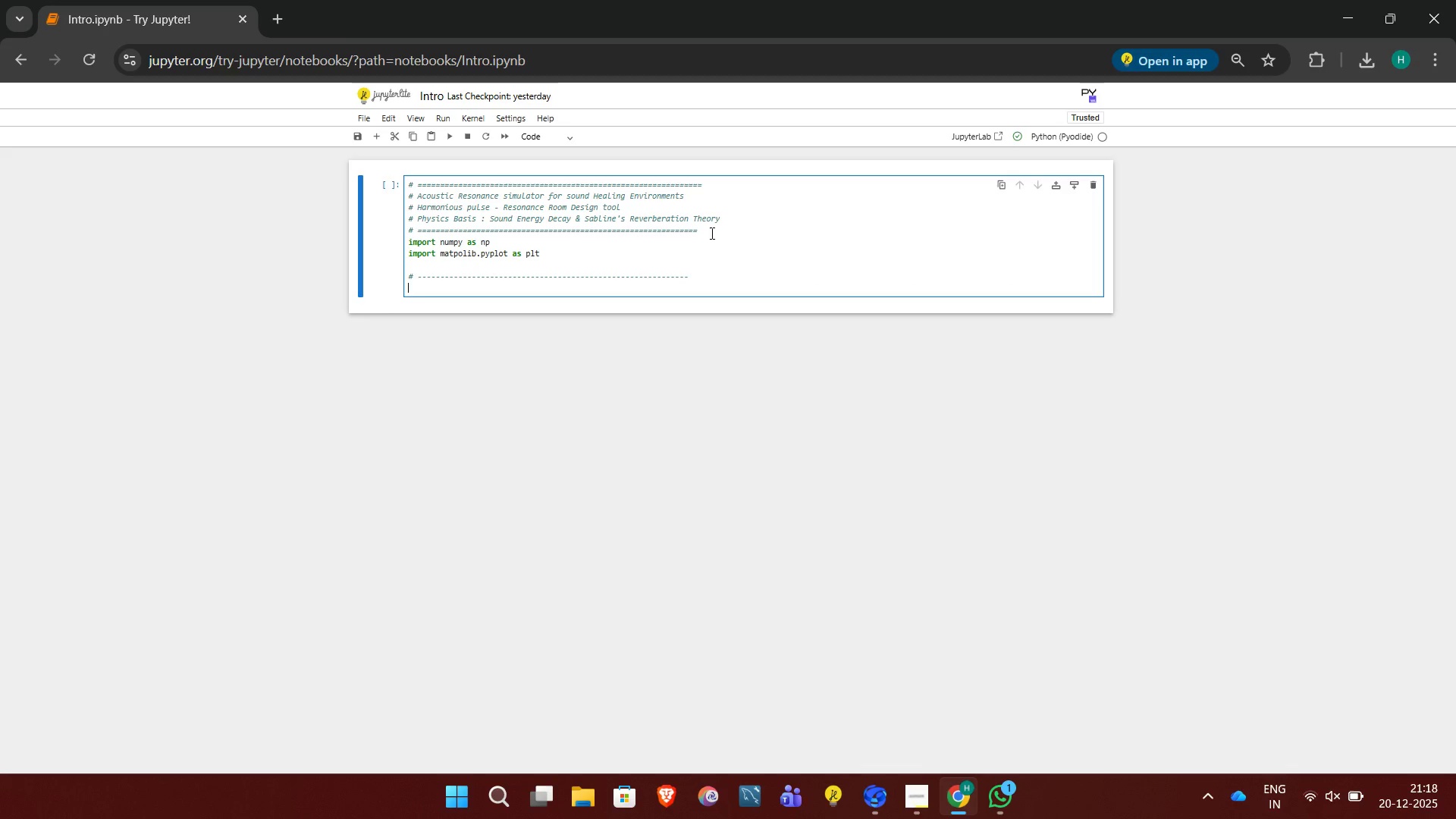 
type(# MARKDOWN (Physics Theory Explanation))
 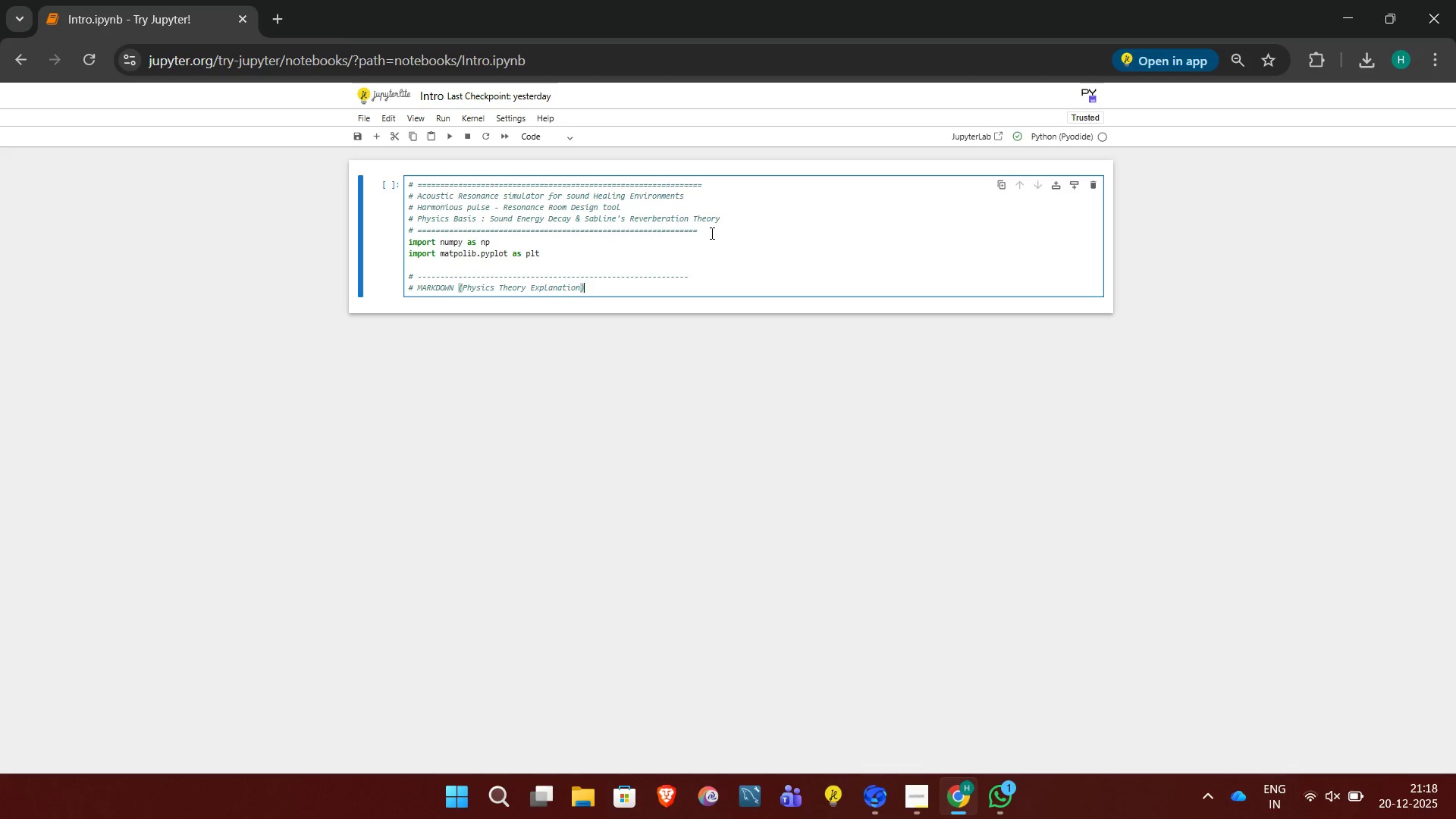 
key(Enter)
 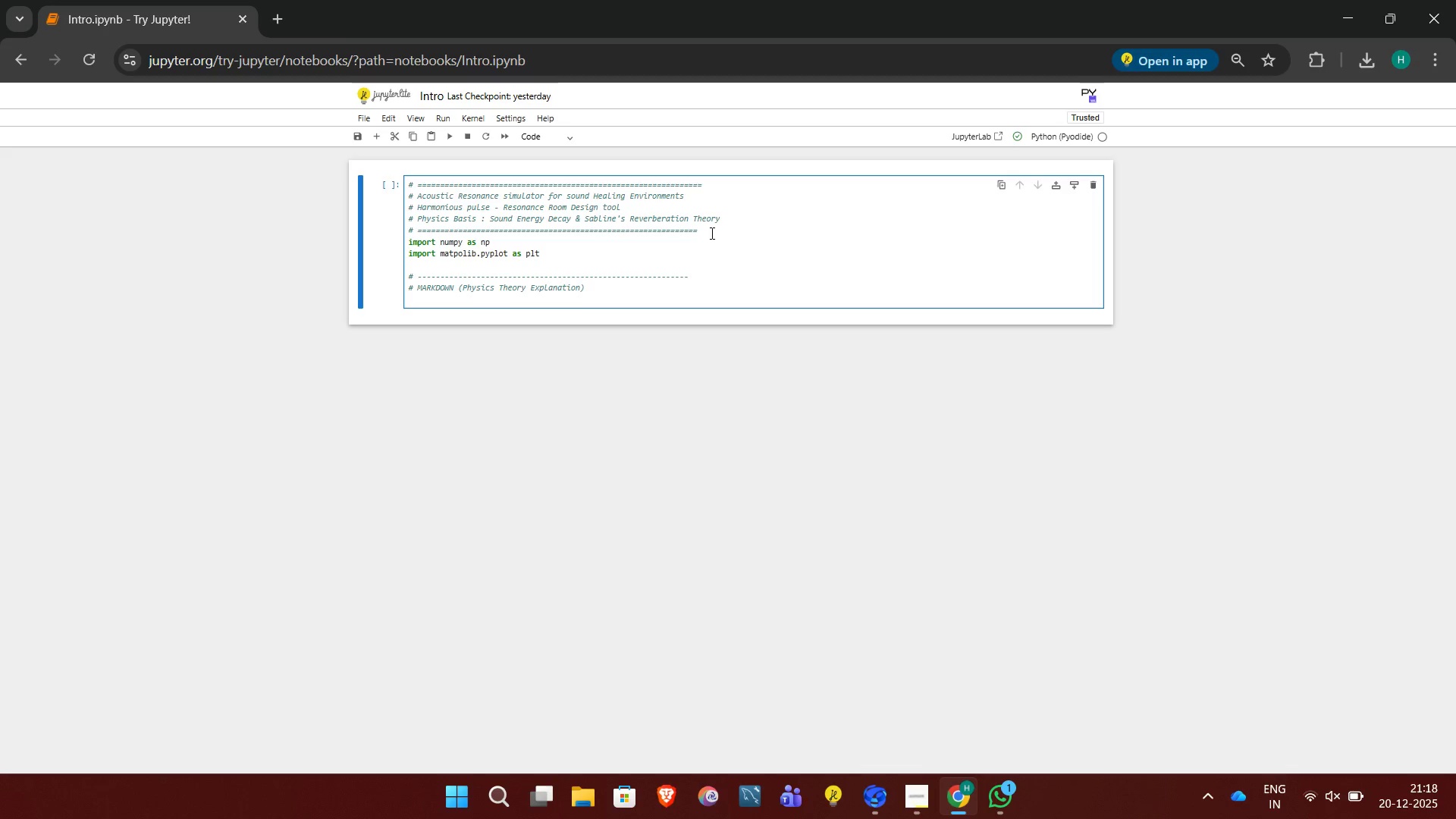 
key(Shift+3)
 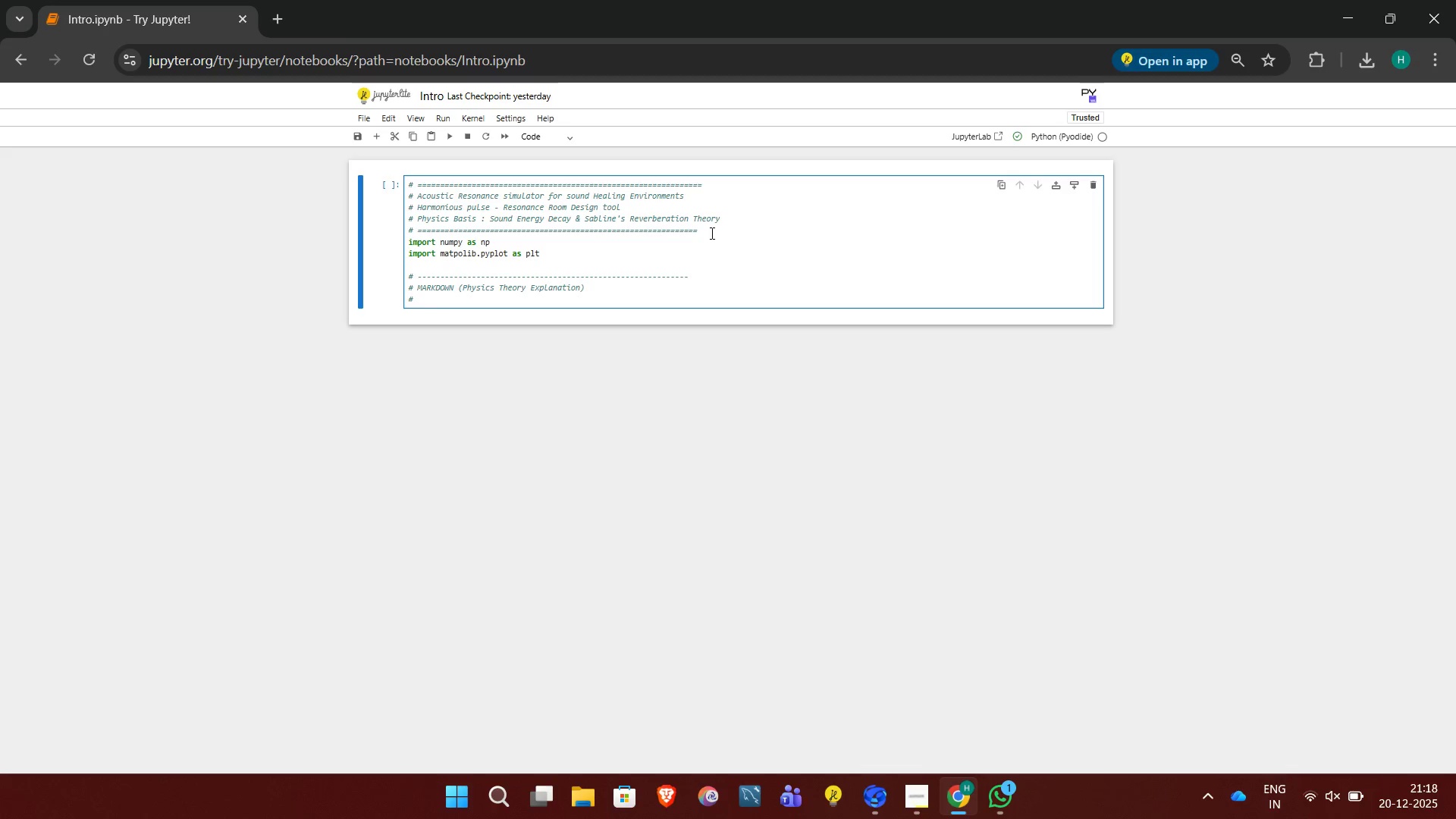 
key(Minus)
 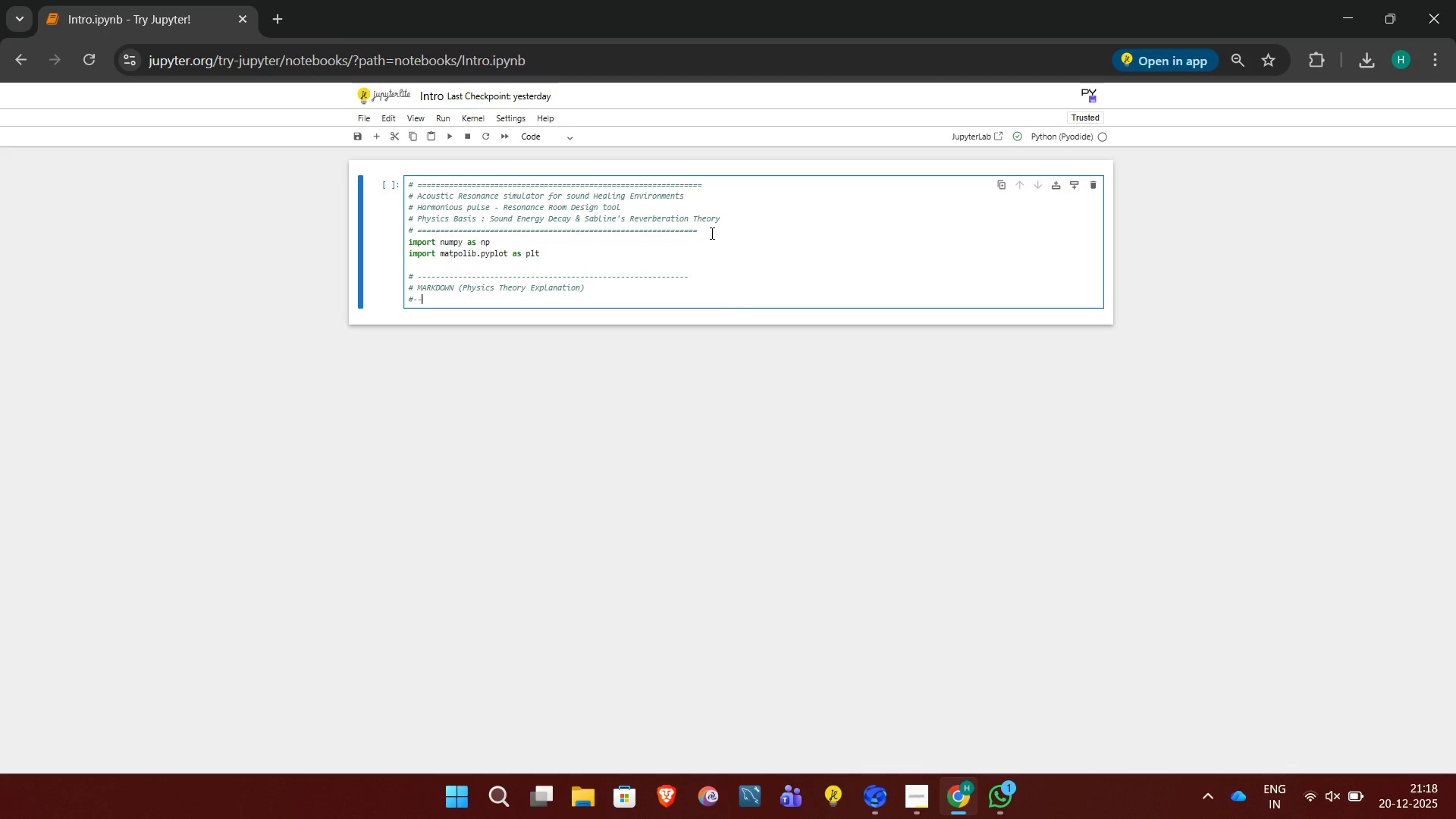 
key(Minus)
 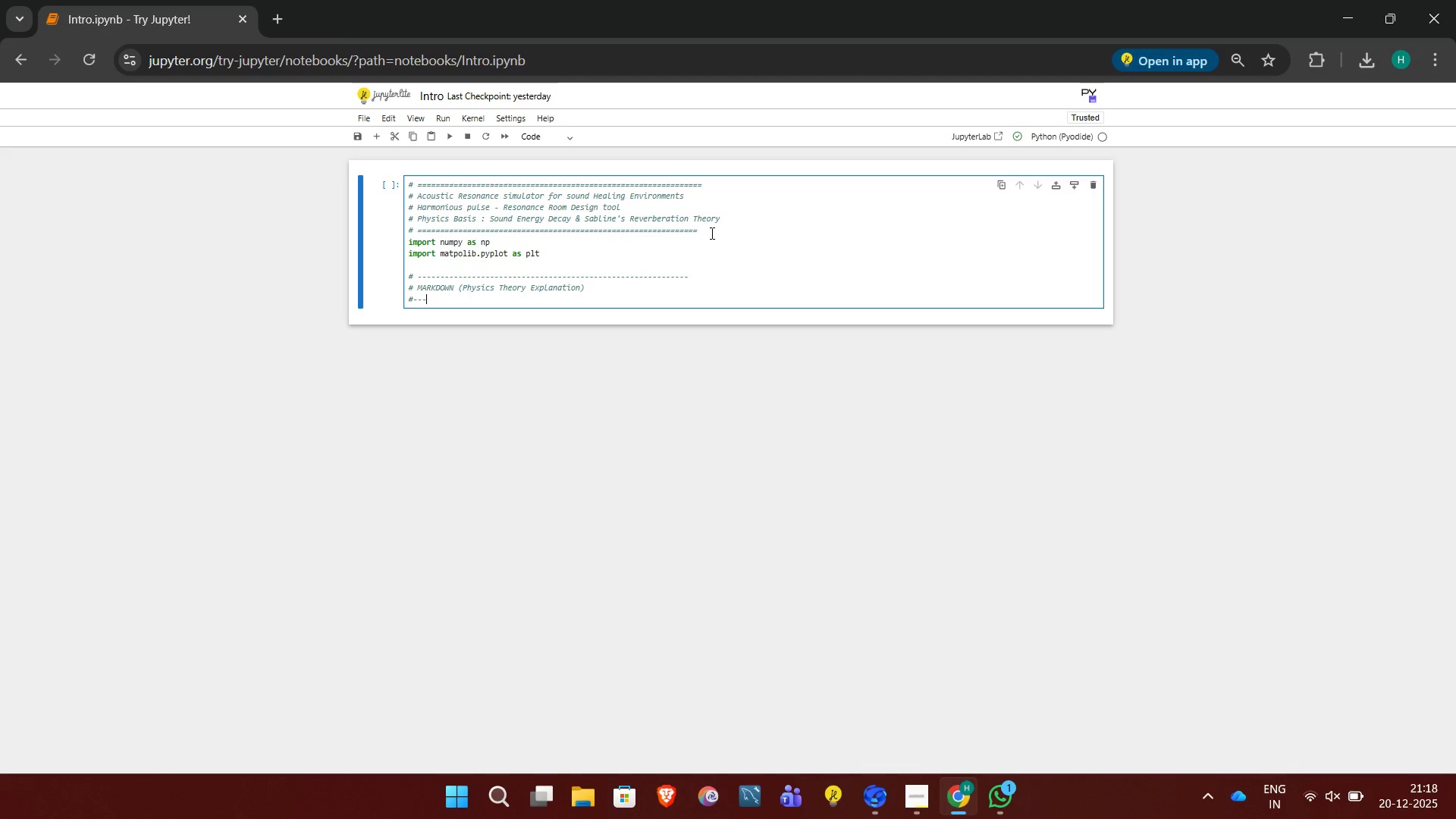 
key(Minus)
 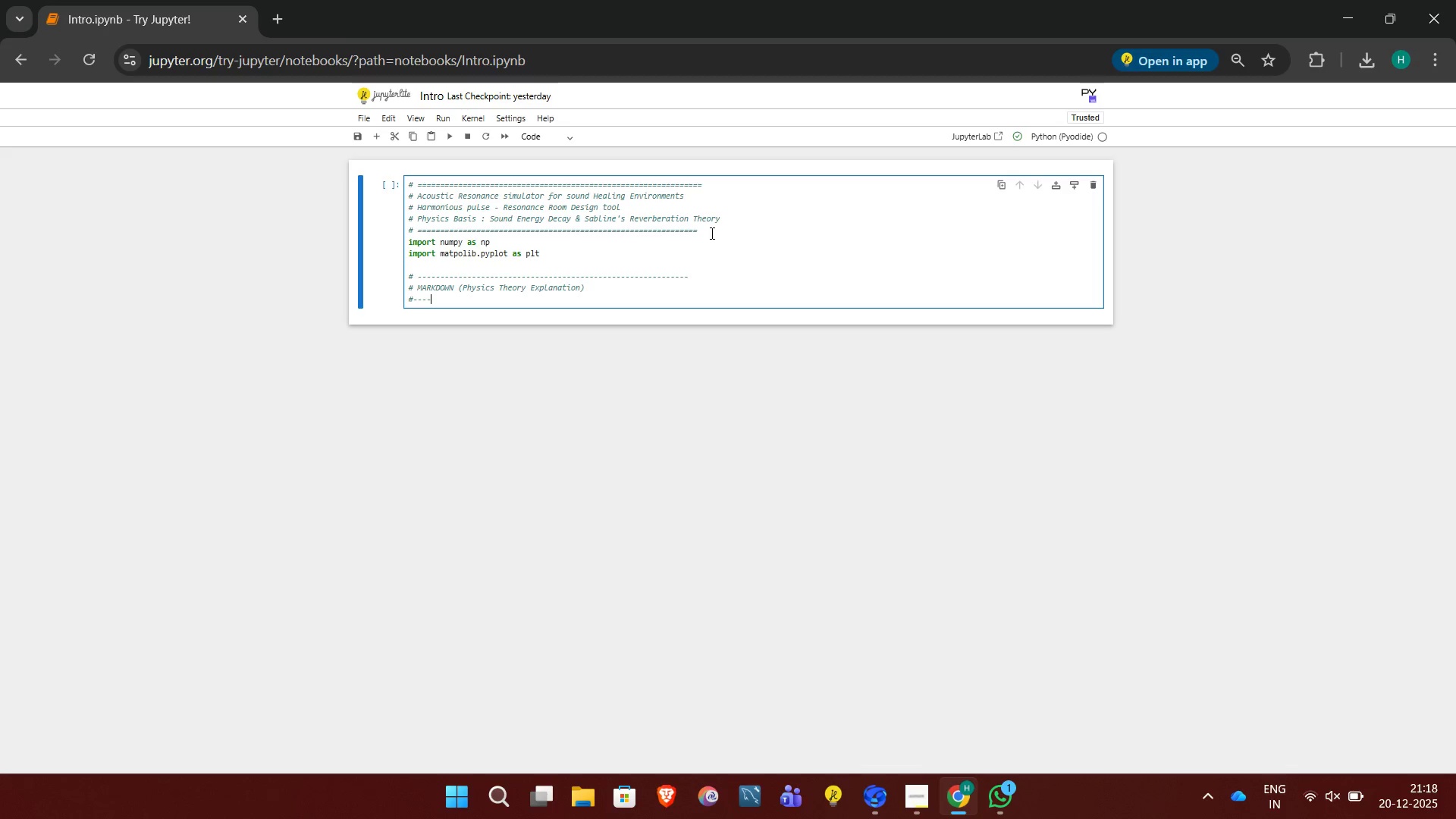 
key(Minus)
 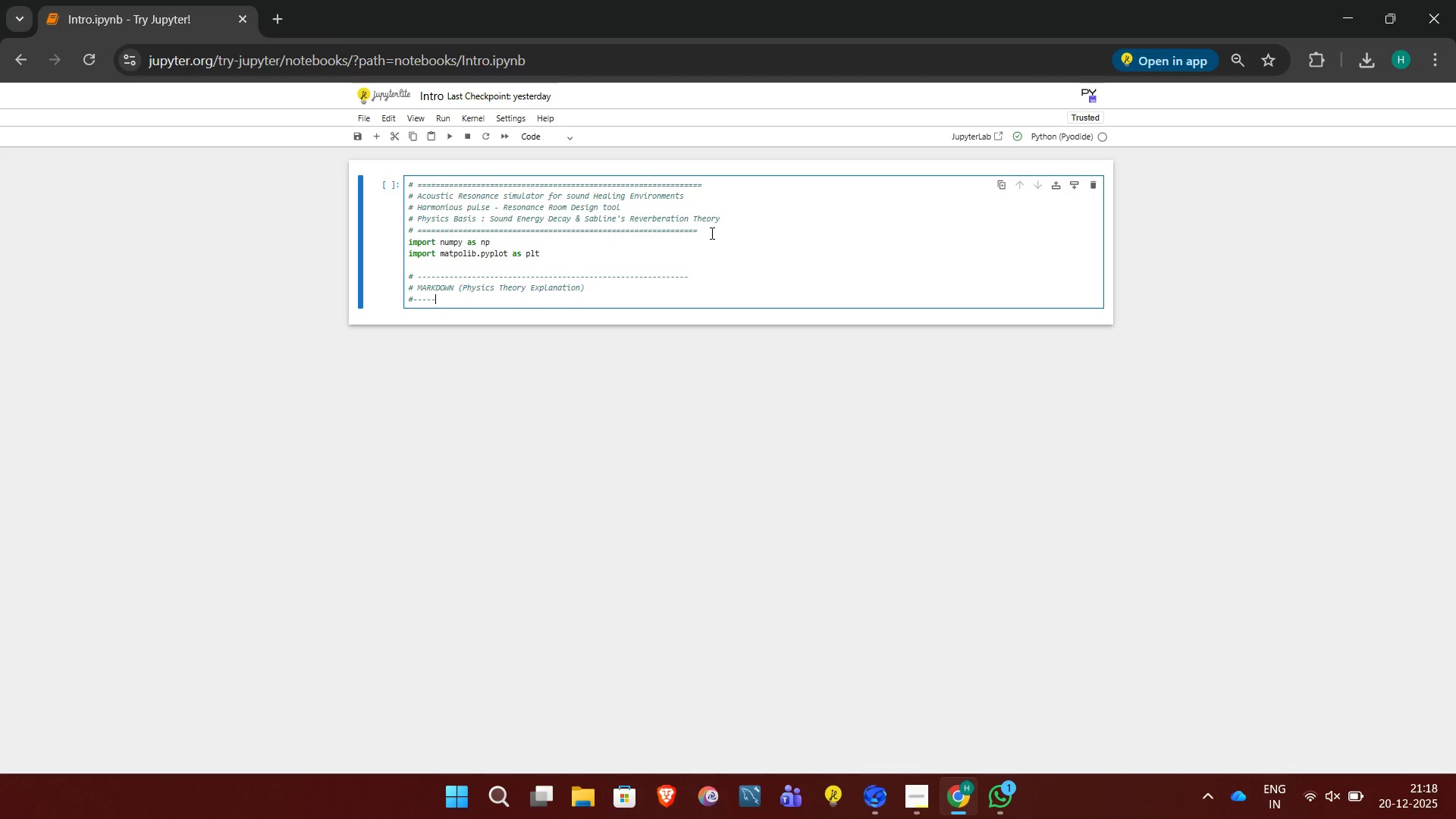 
key(Minus)
 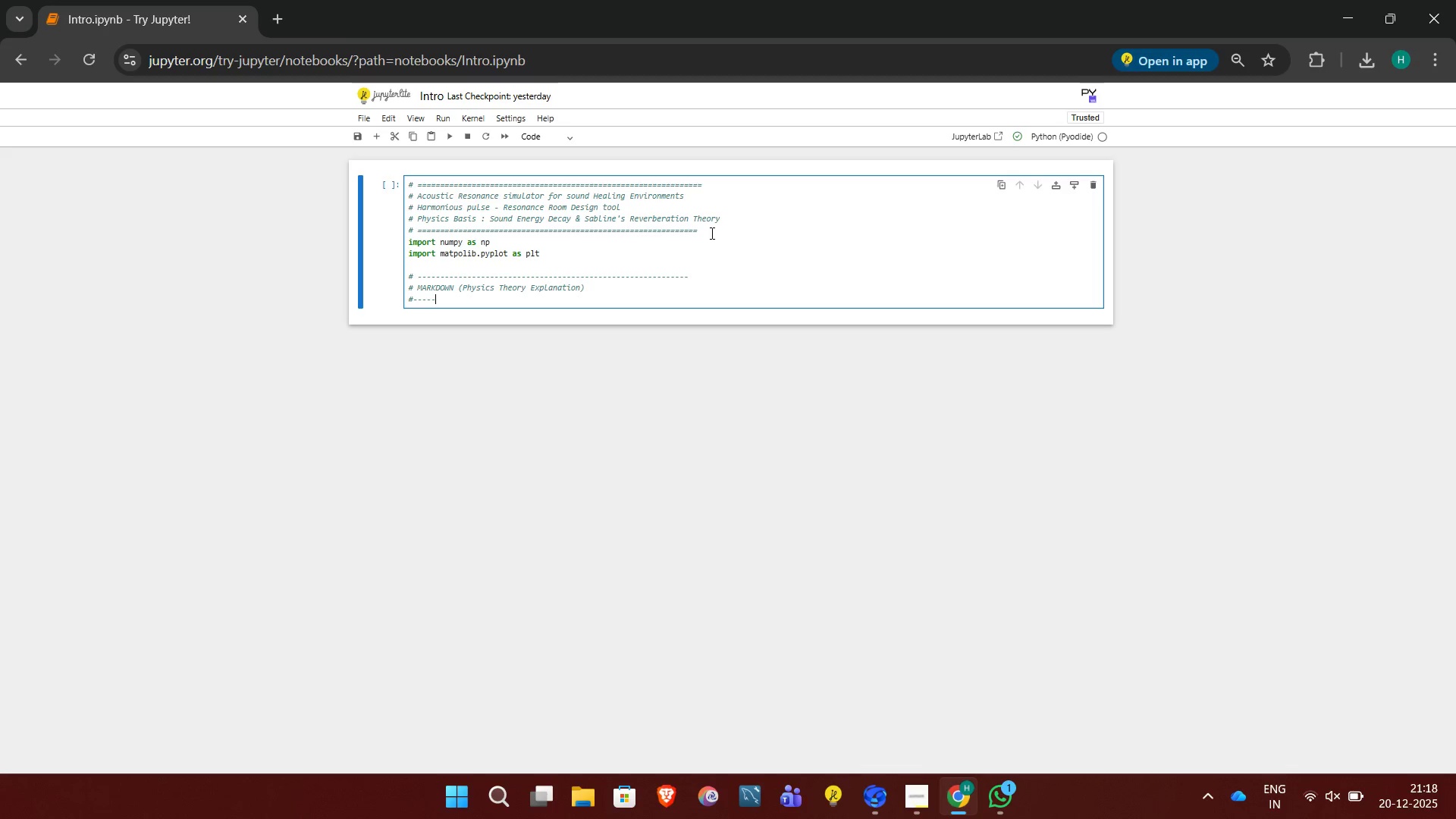 
key(Minus)
 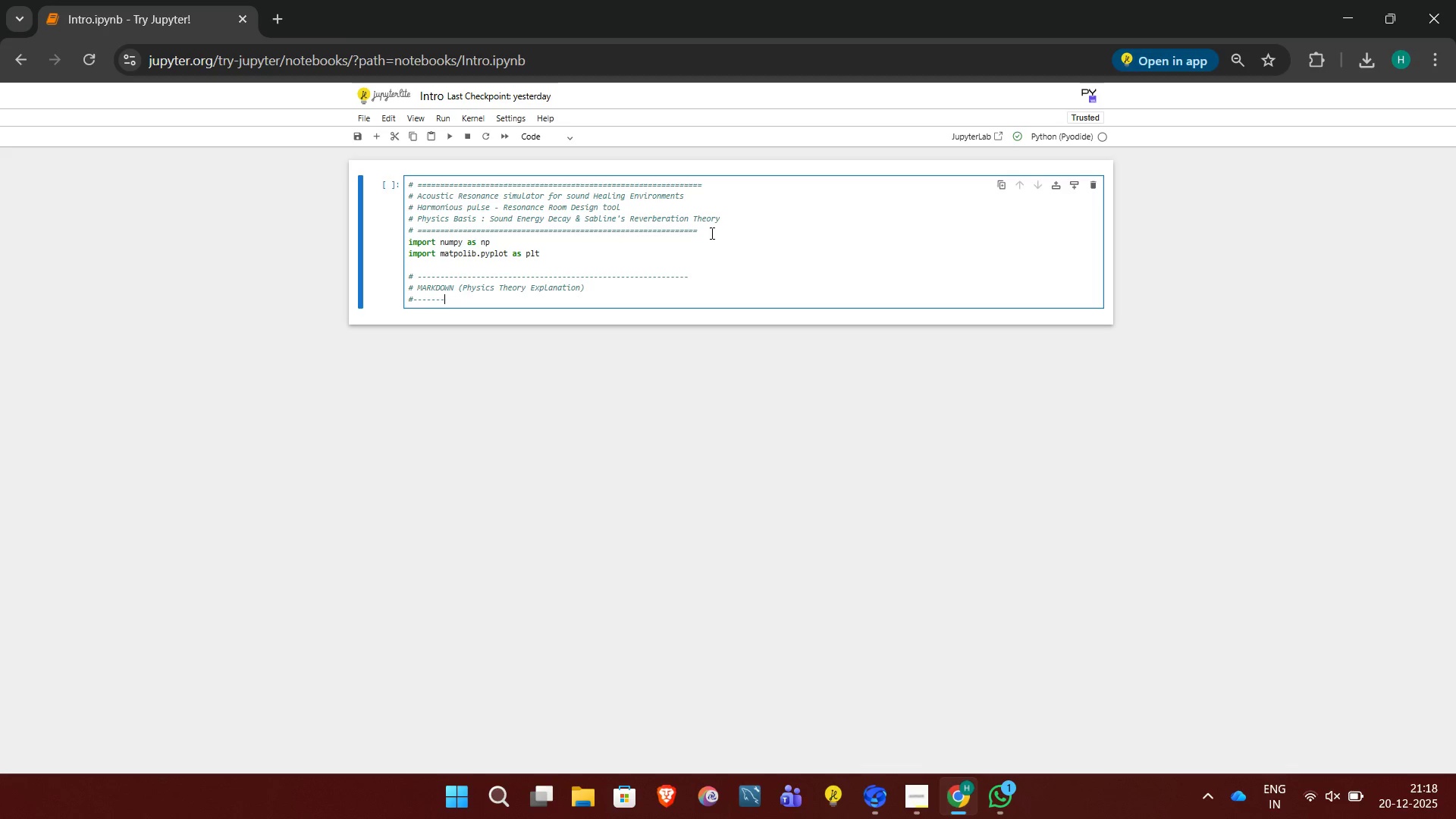 
key(Minus)
 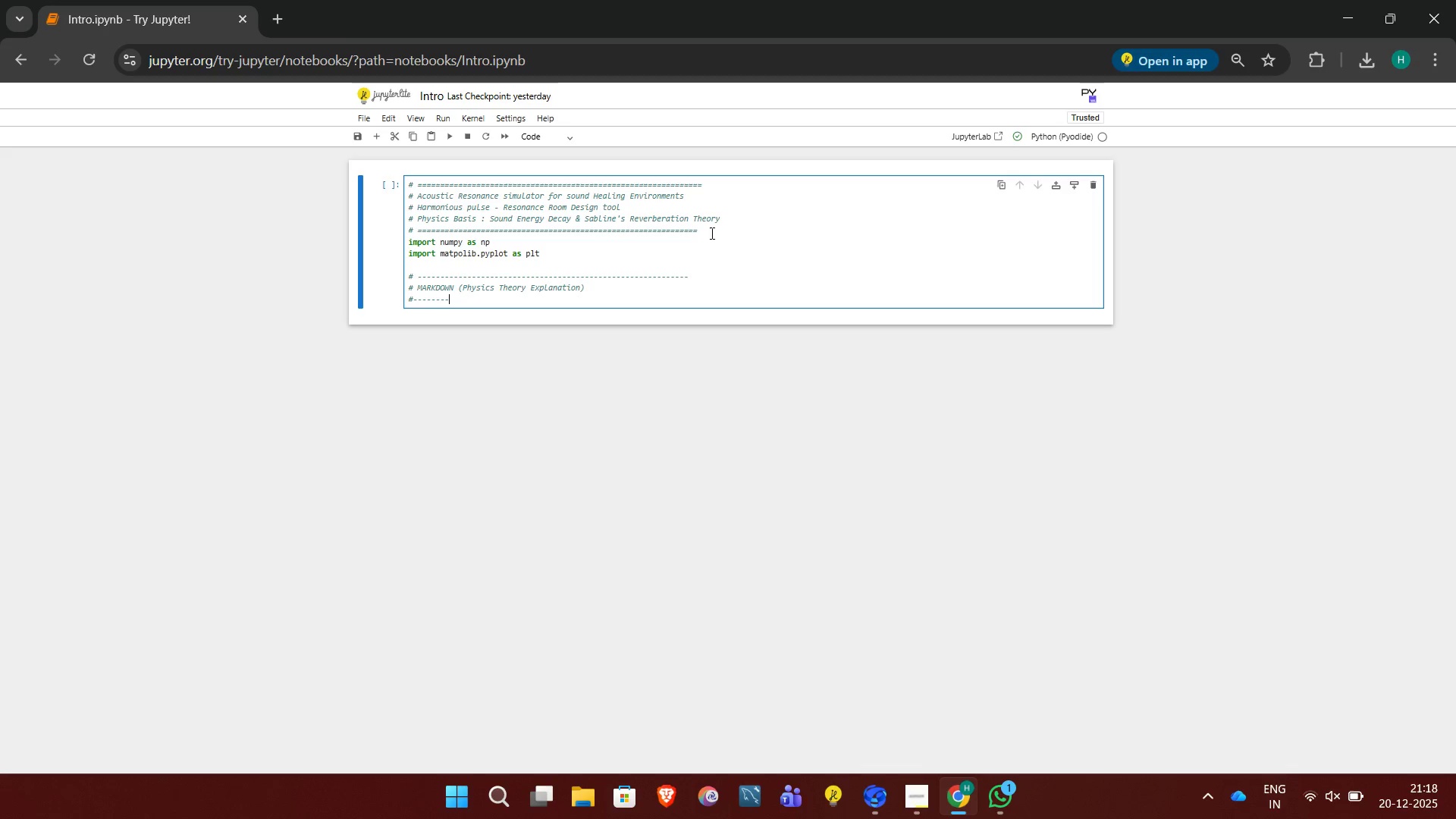 
key(Minus)
 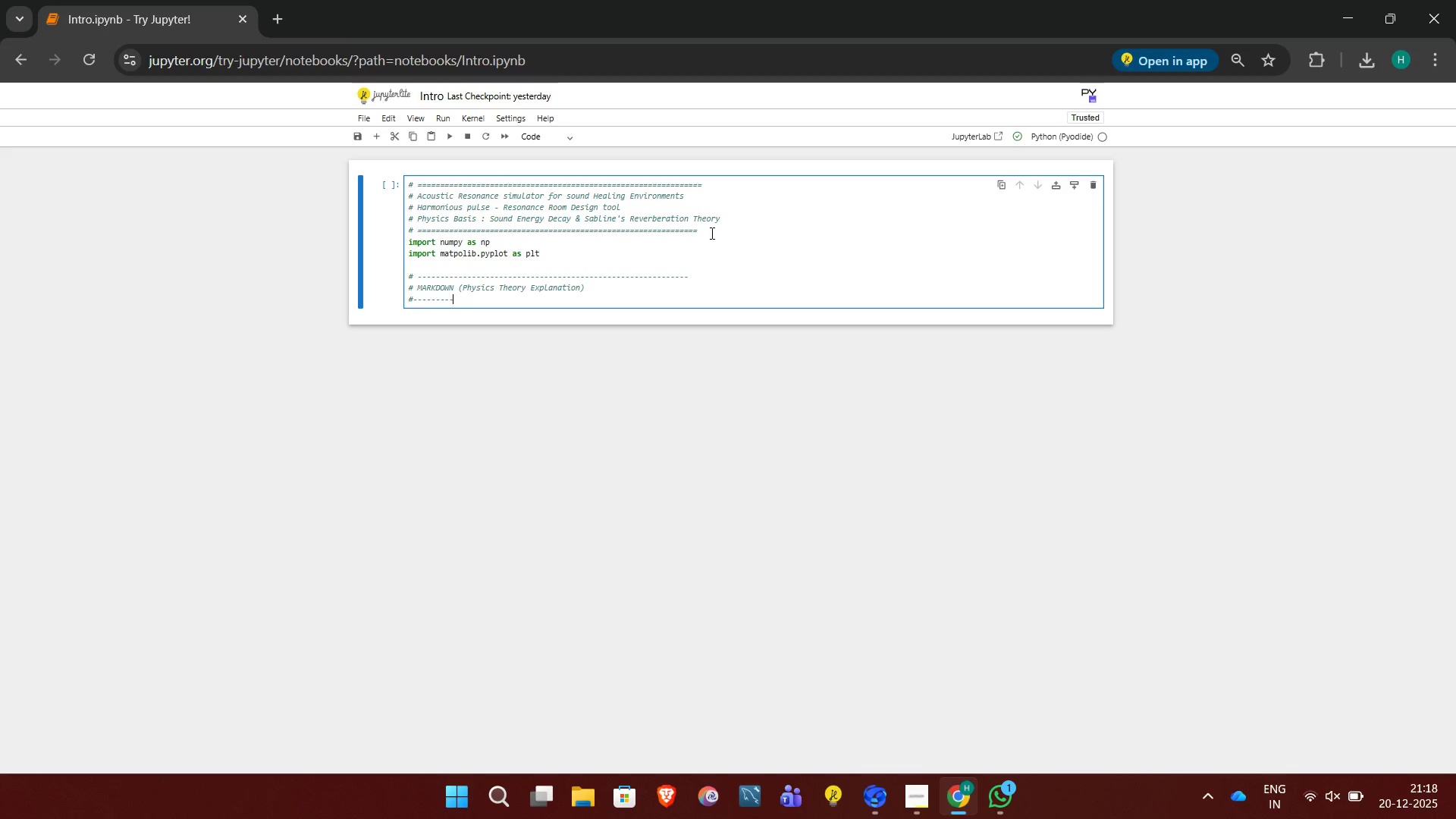 
key(Minus)
 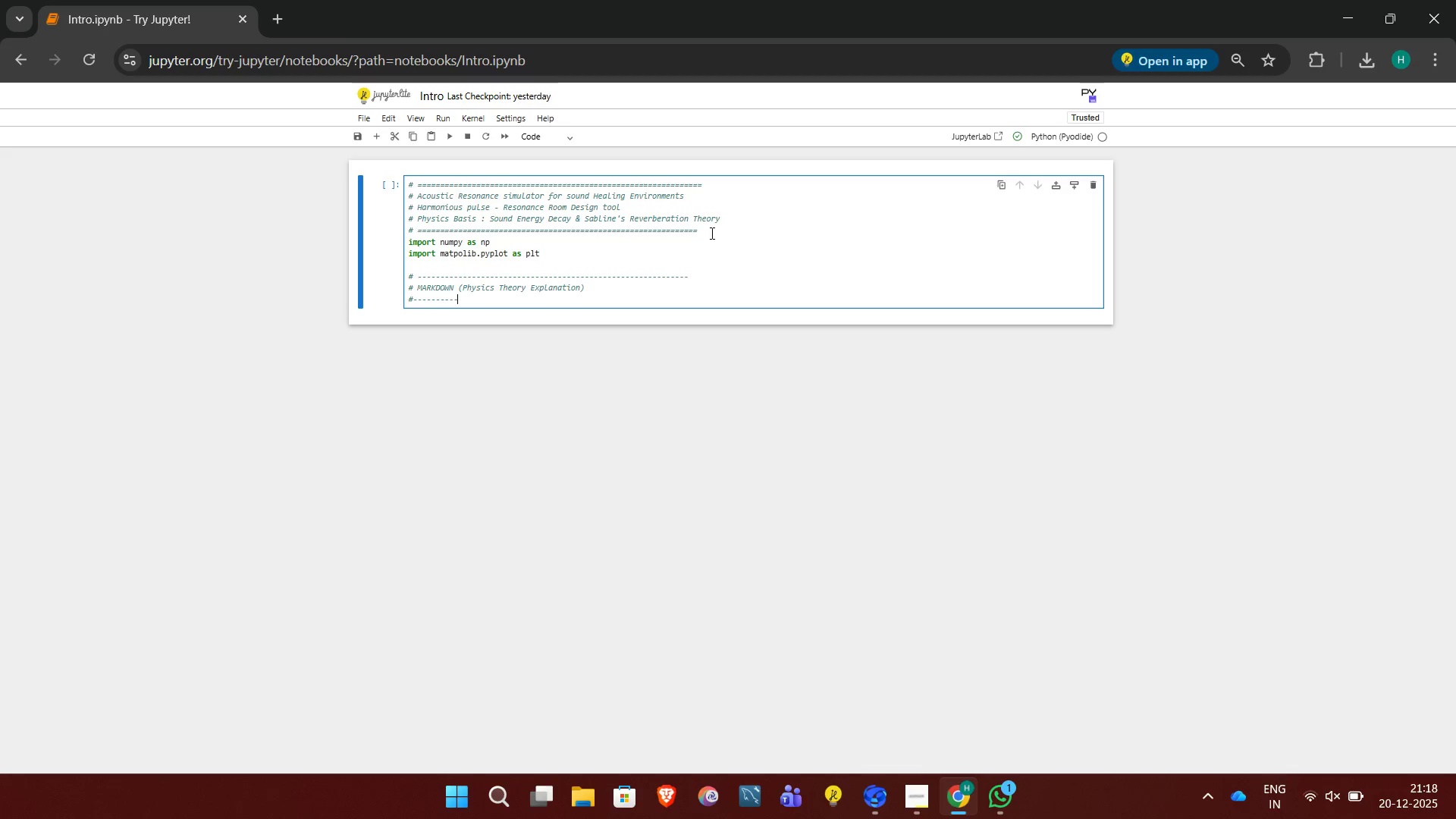 
key(Minus)
 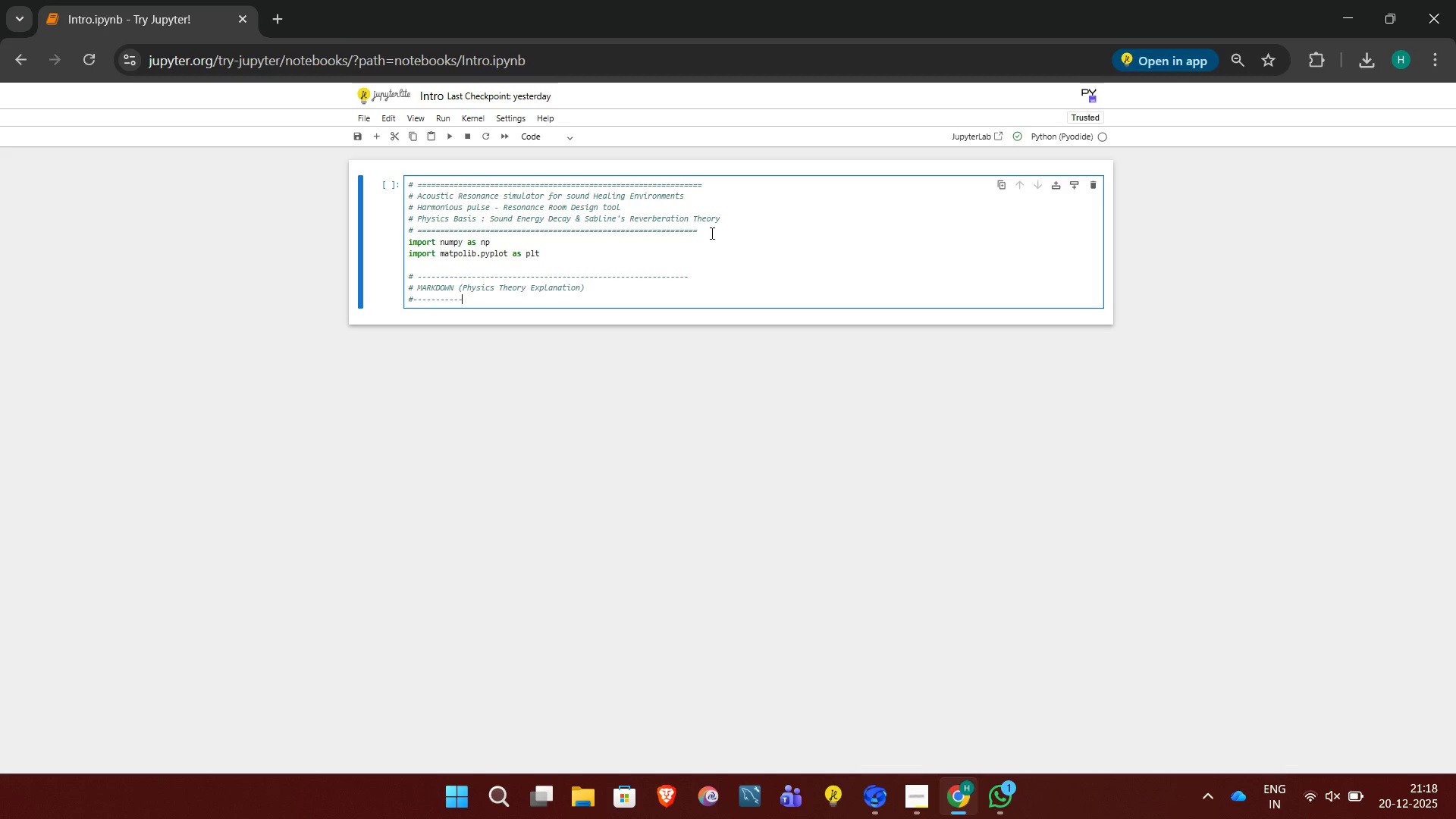 
key(Minus)
 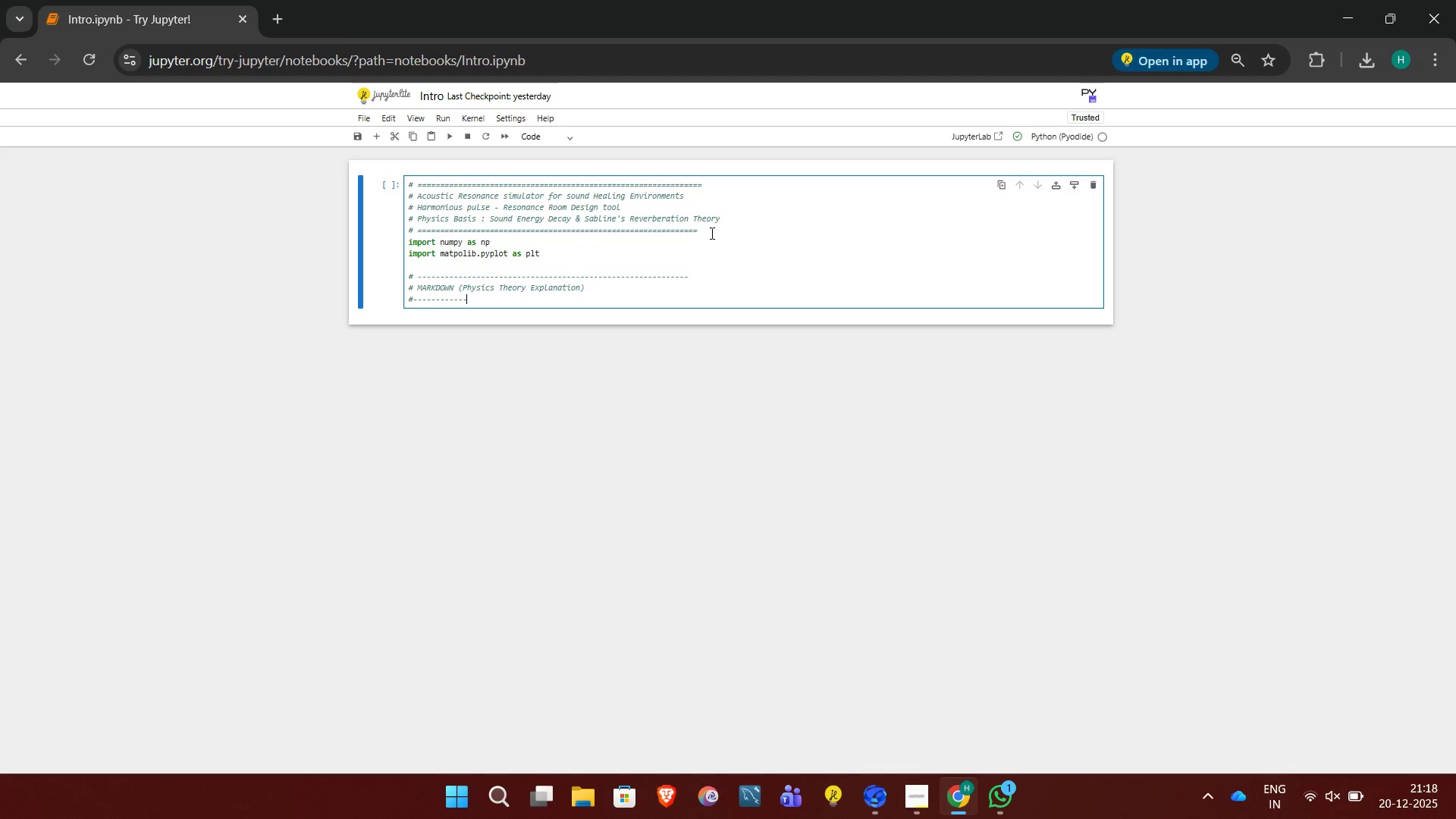 
key(Minus)
 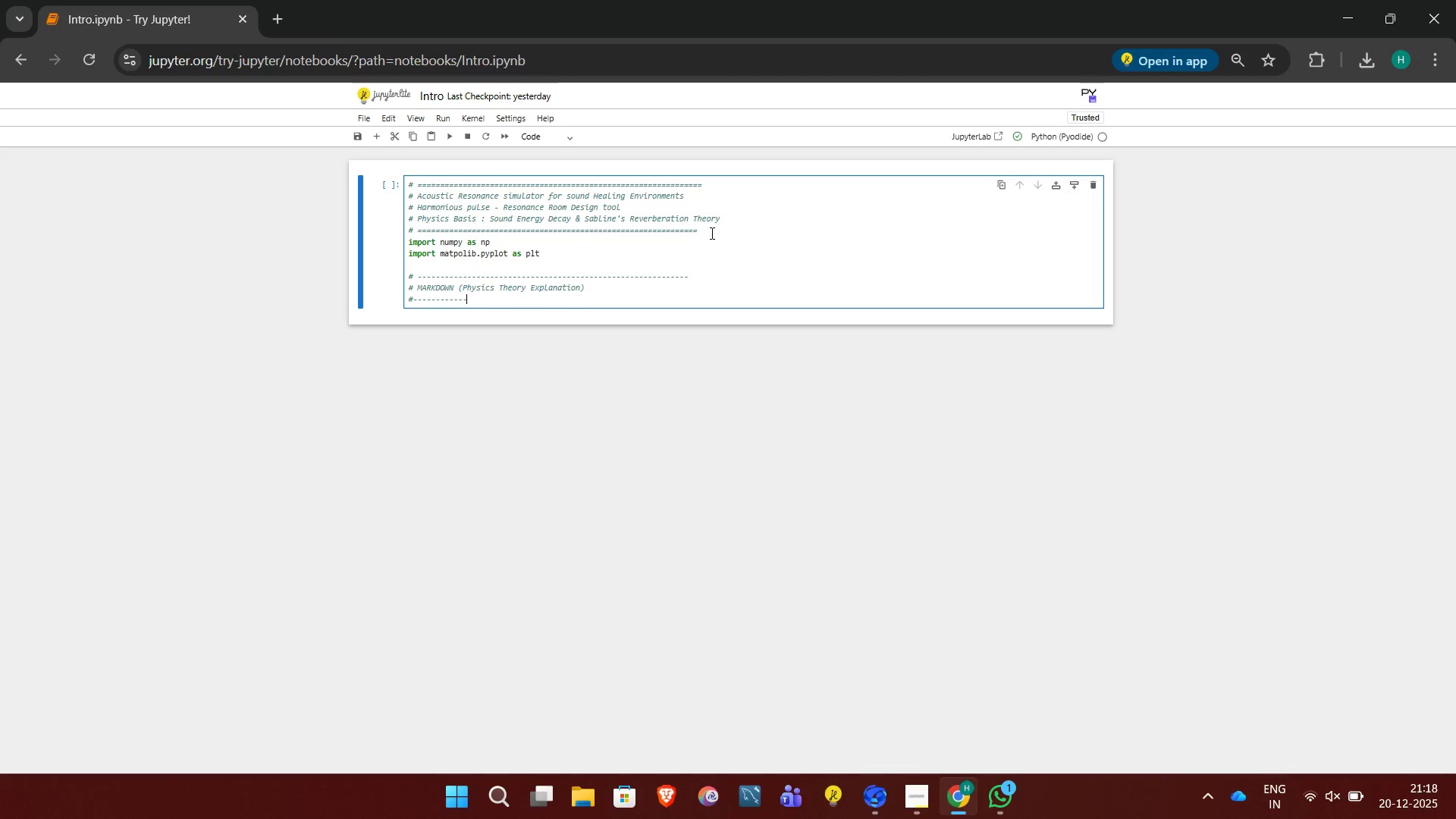 
key(Minus)
 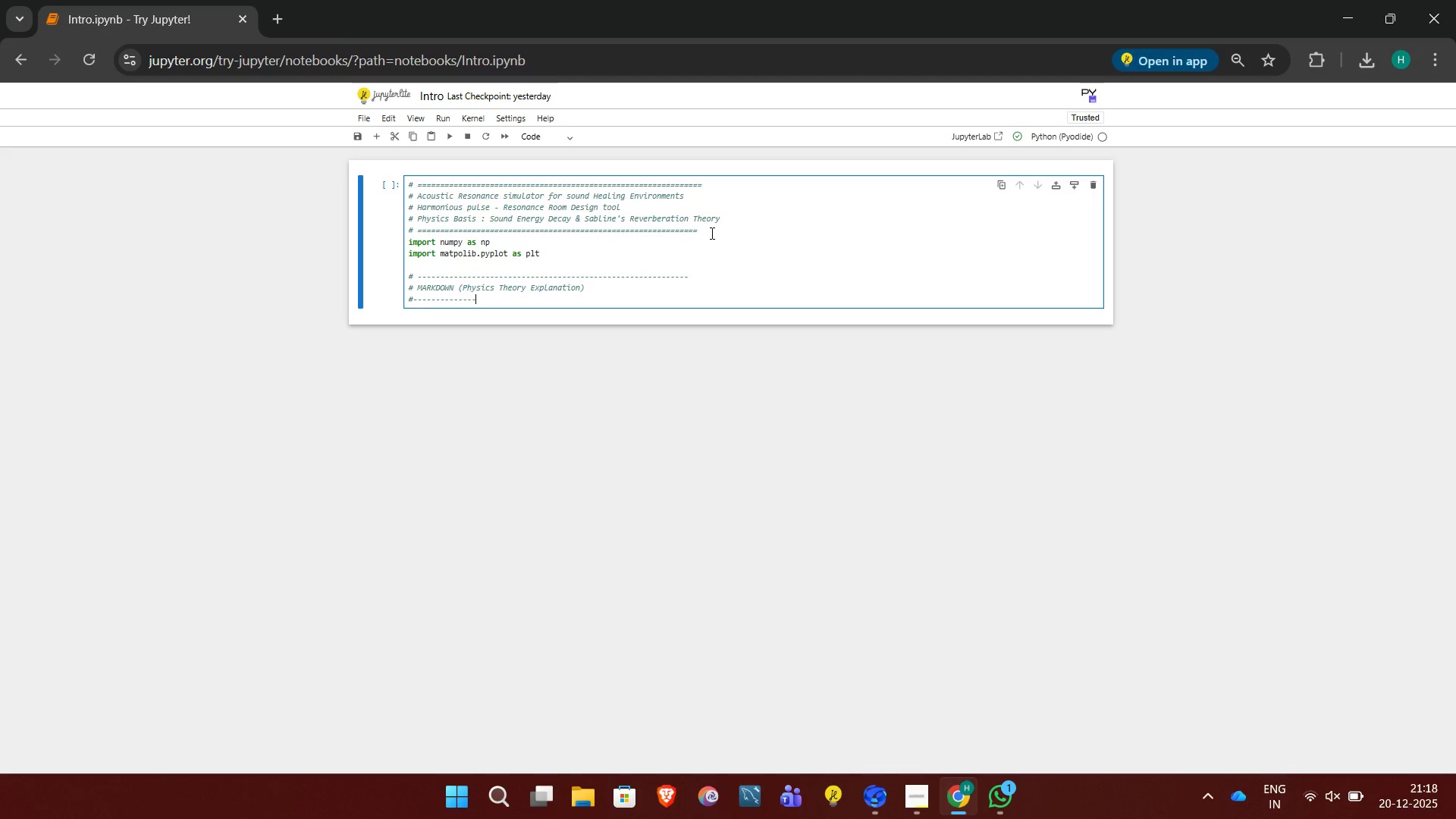 
key(Minus)
 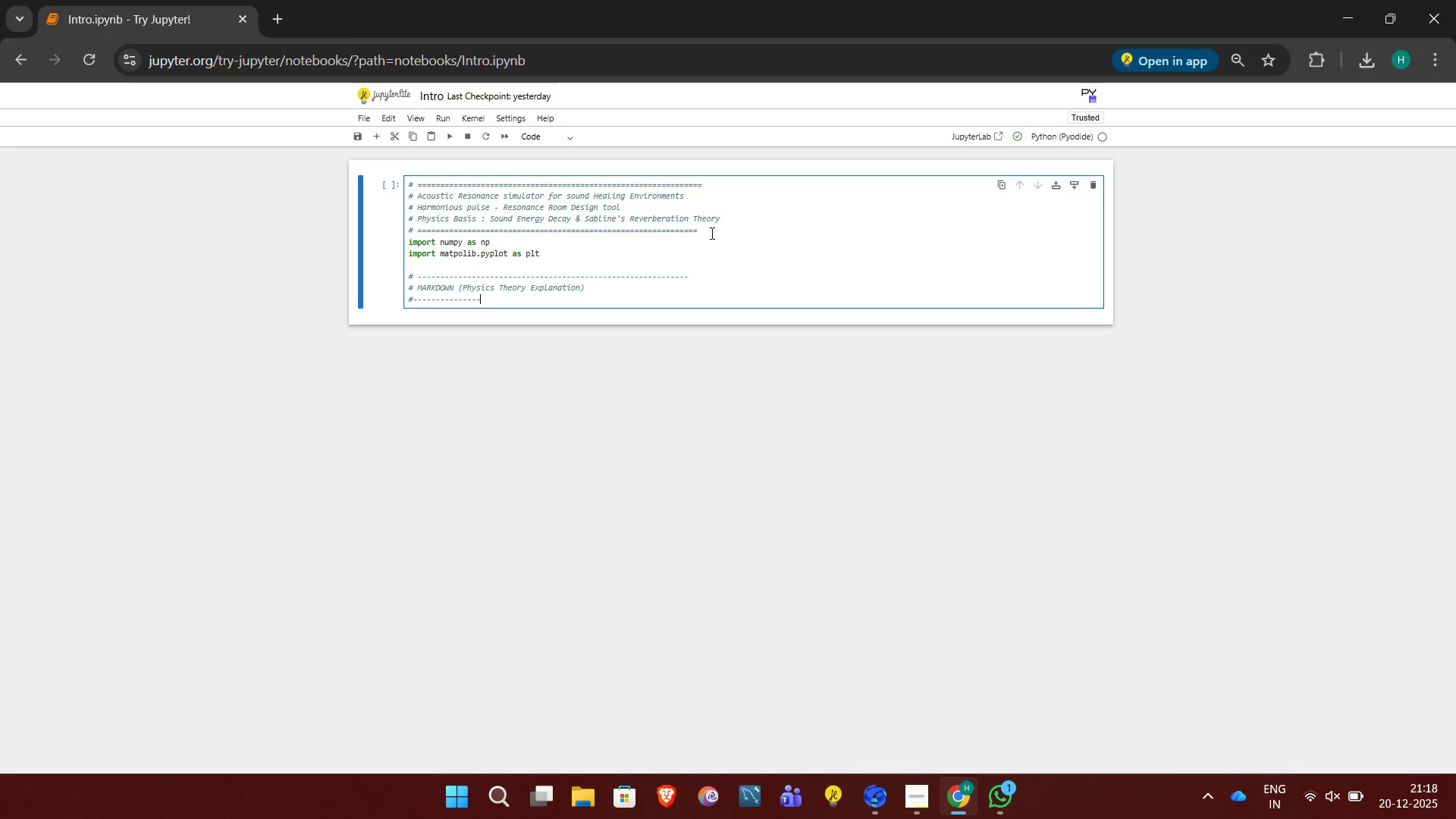 
key(Minus)
 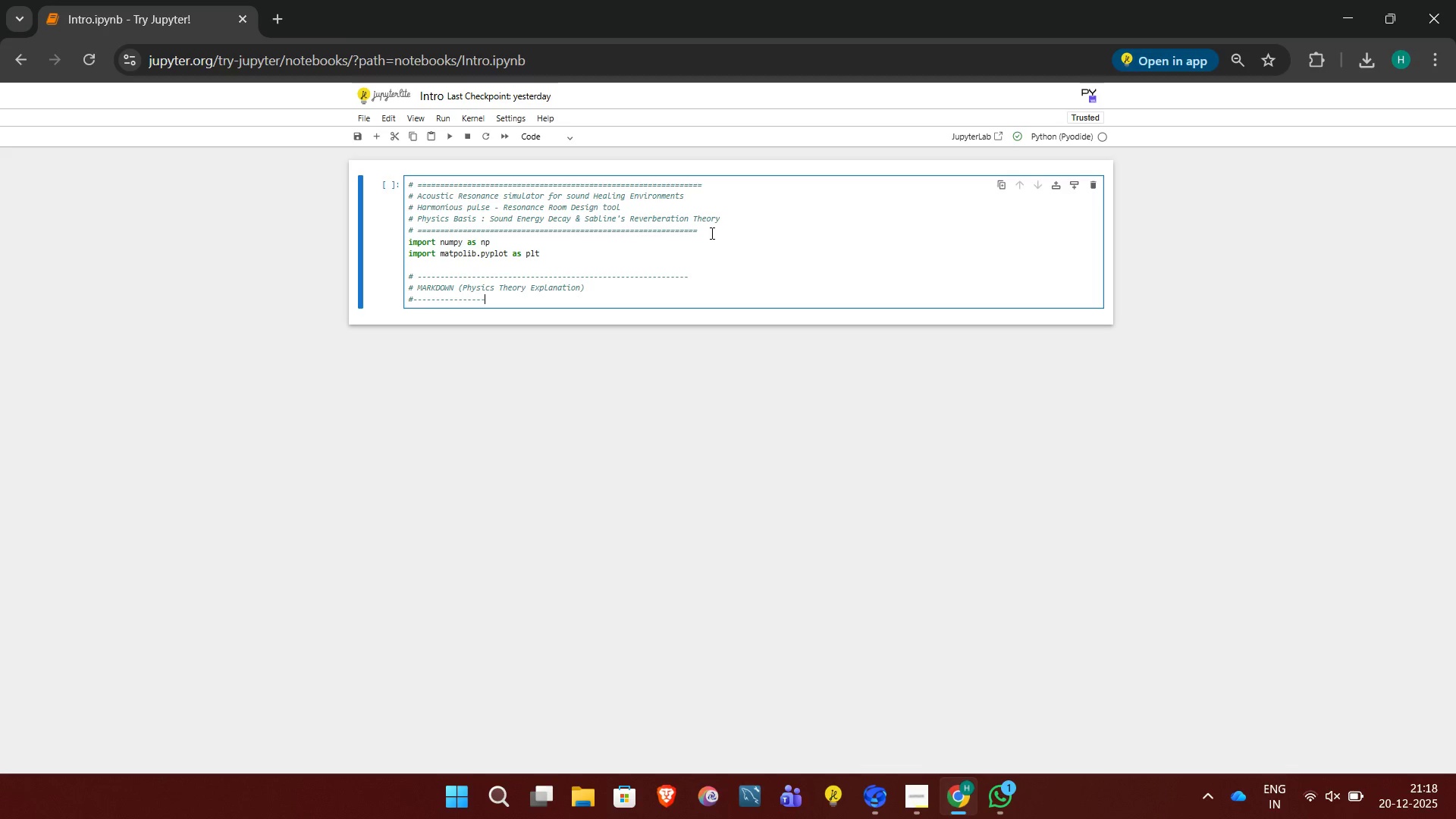 
key(Minus)
 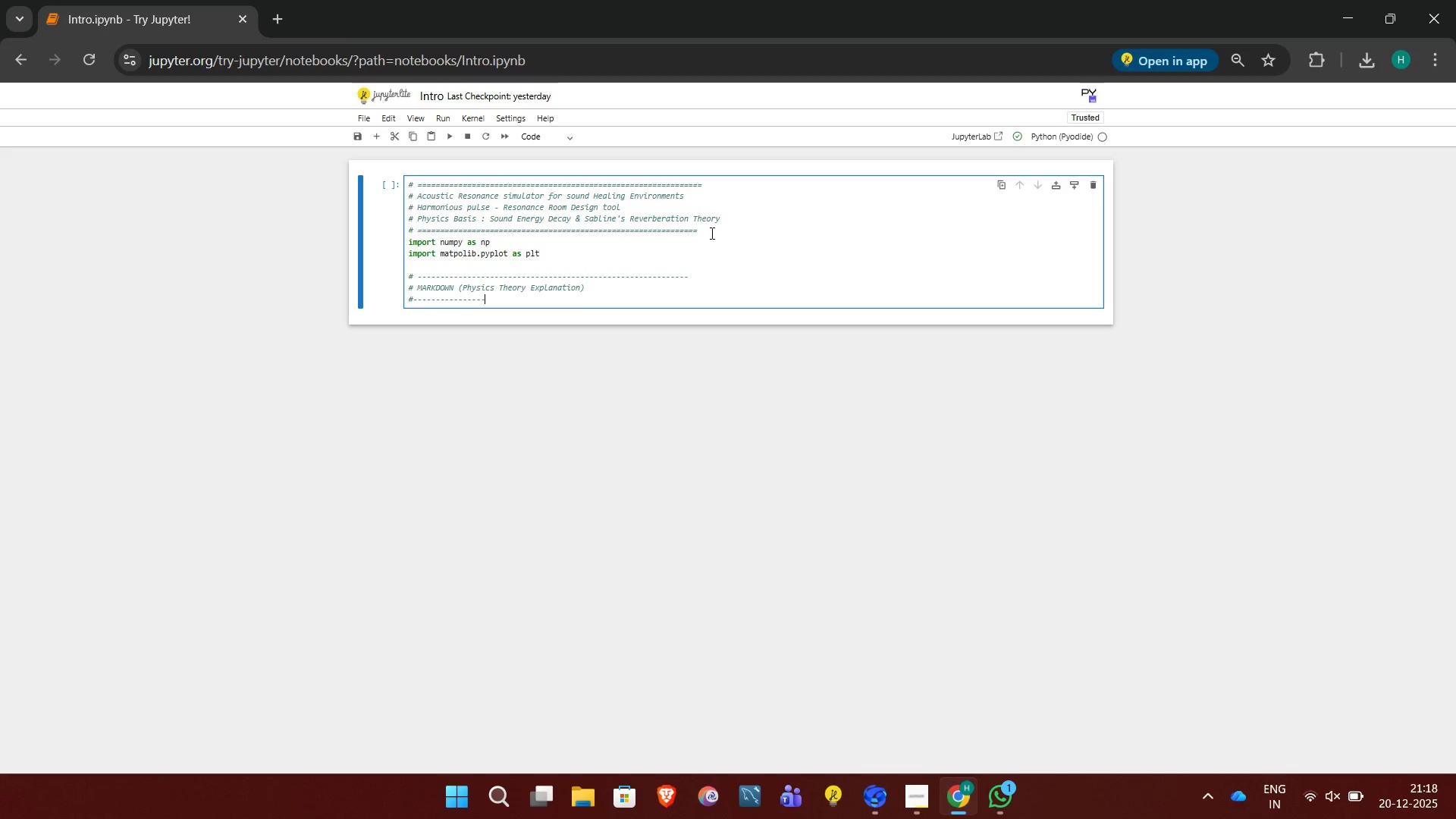 
key(Minus)
 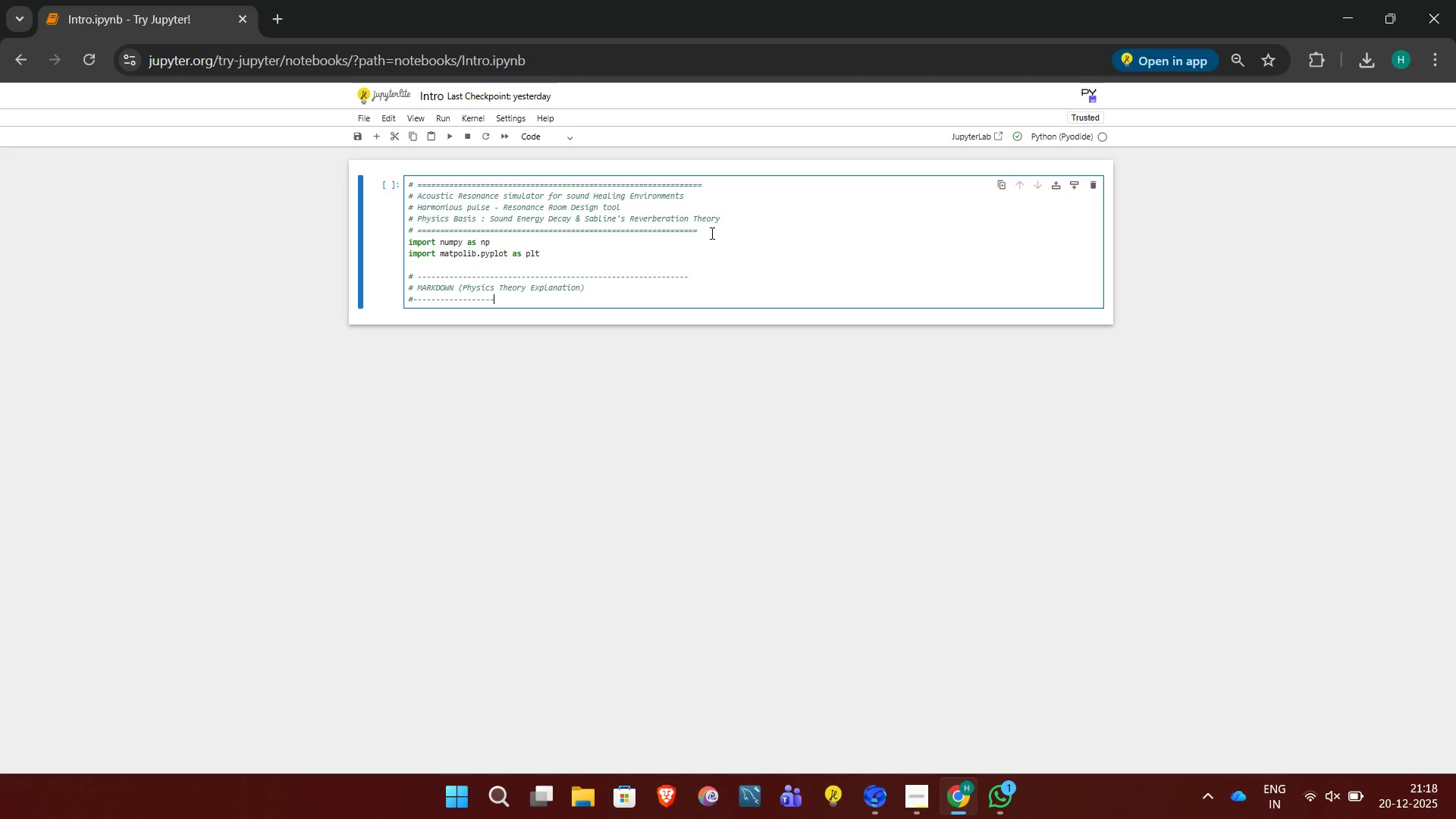 
key(Minus)
 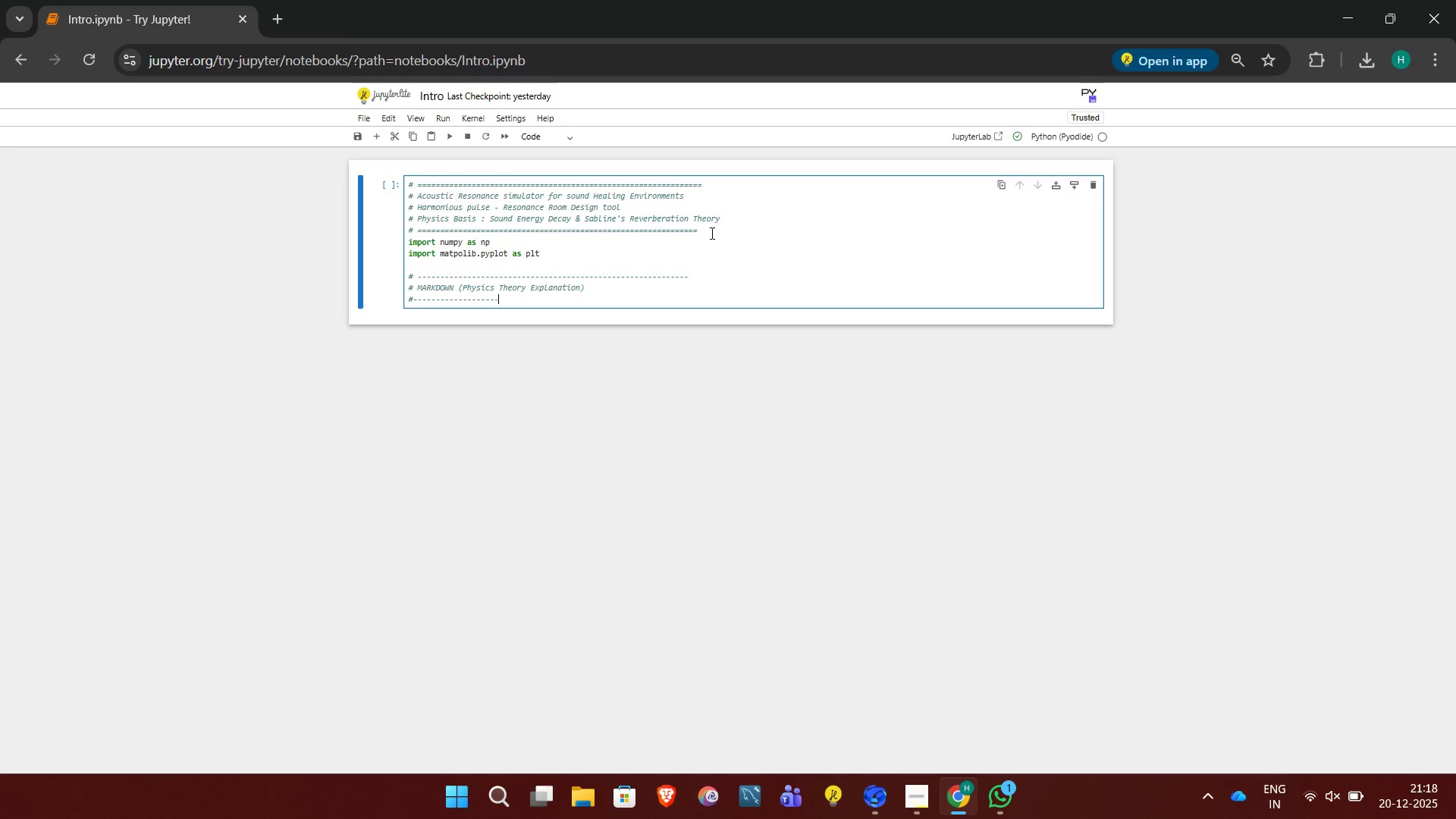 
key(Minus)
 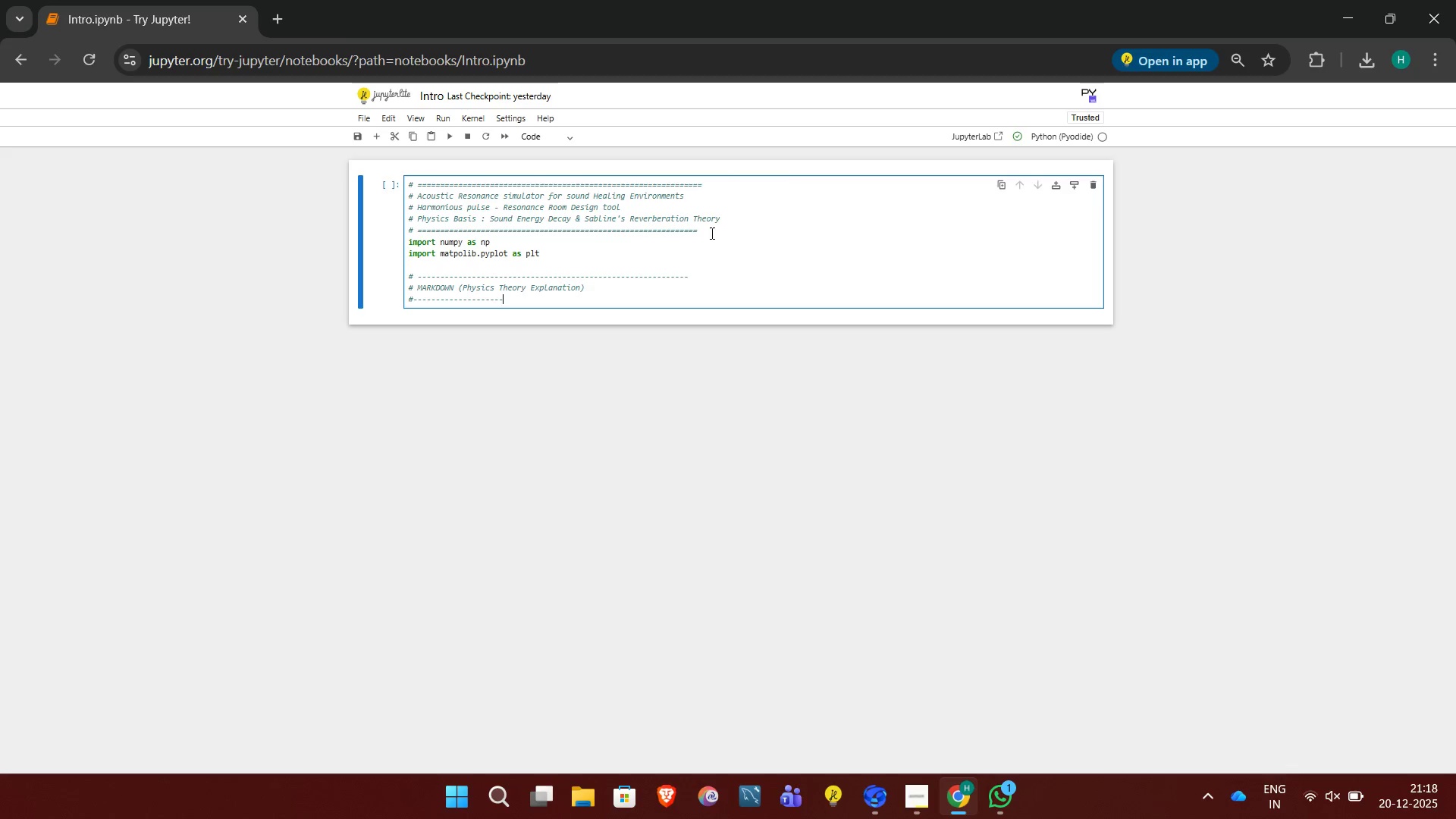 
key(Minus)
 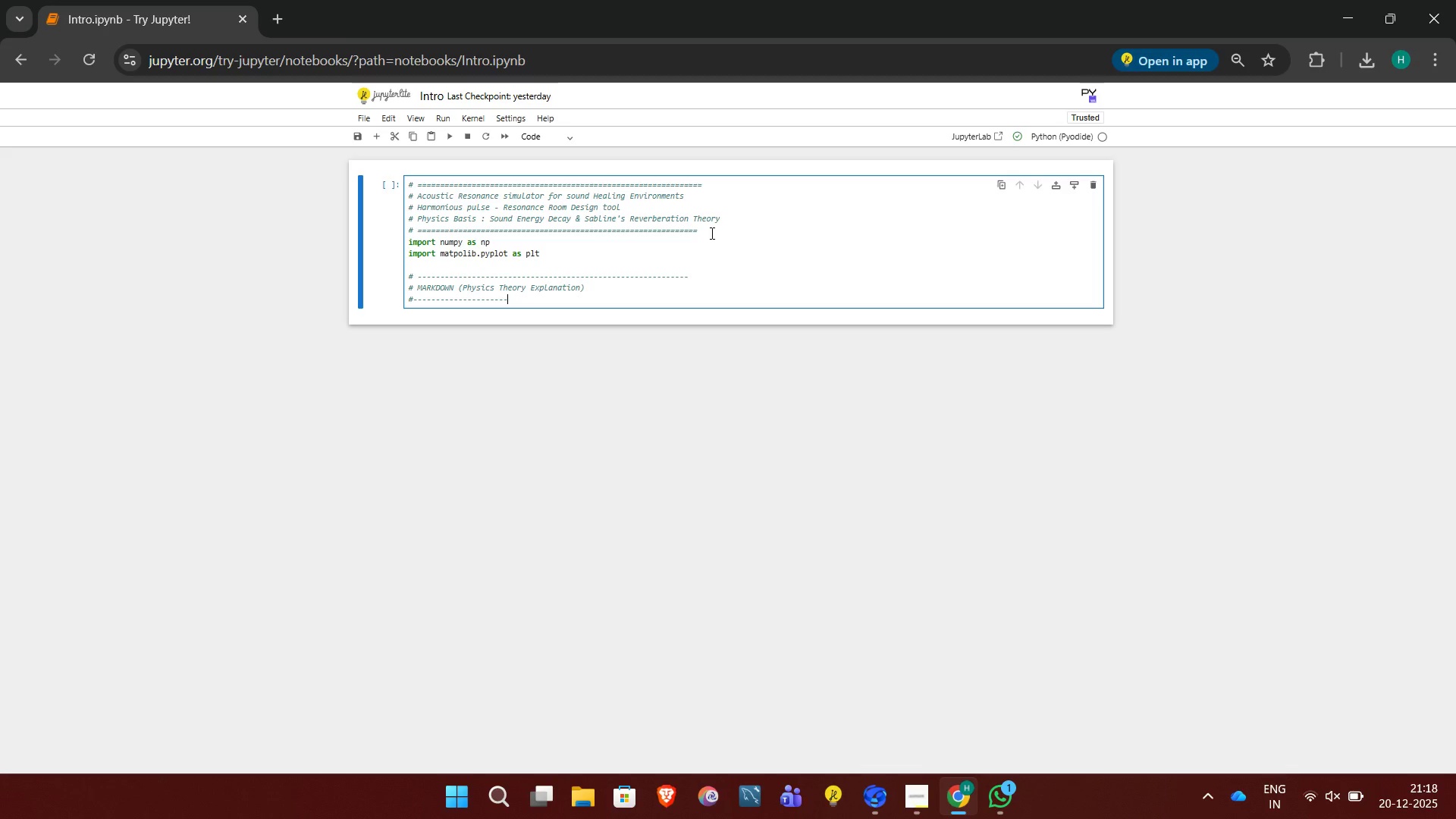 
key(Minus)
 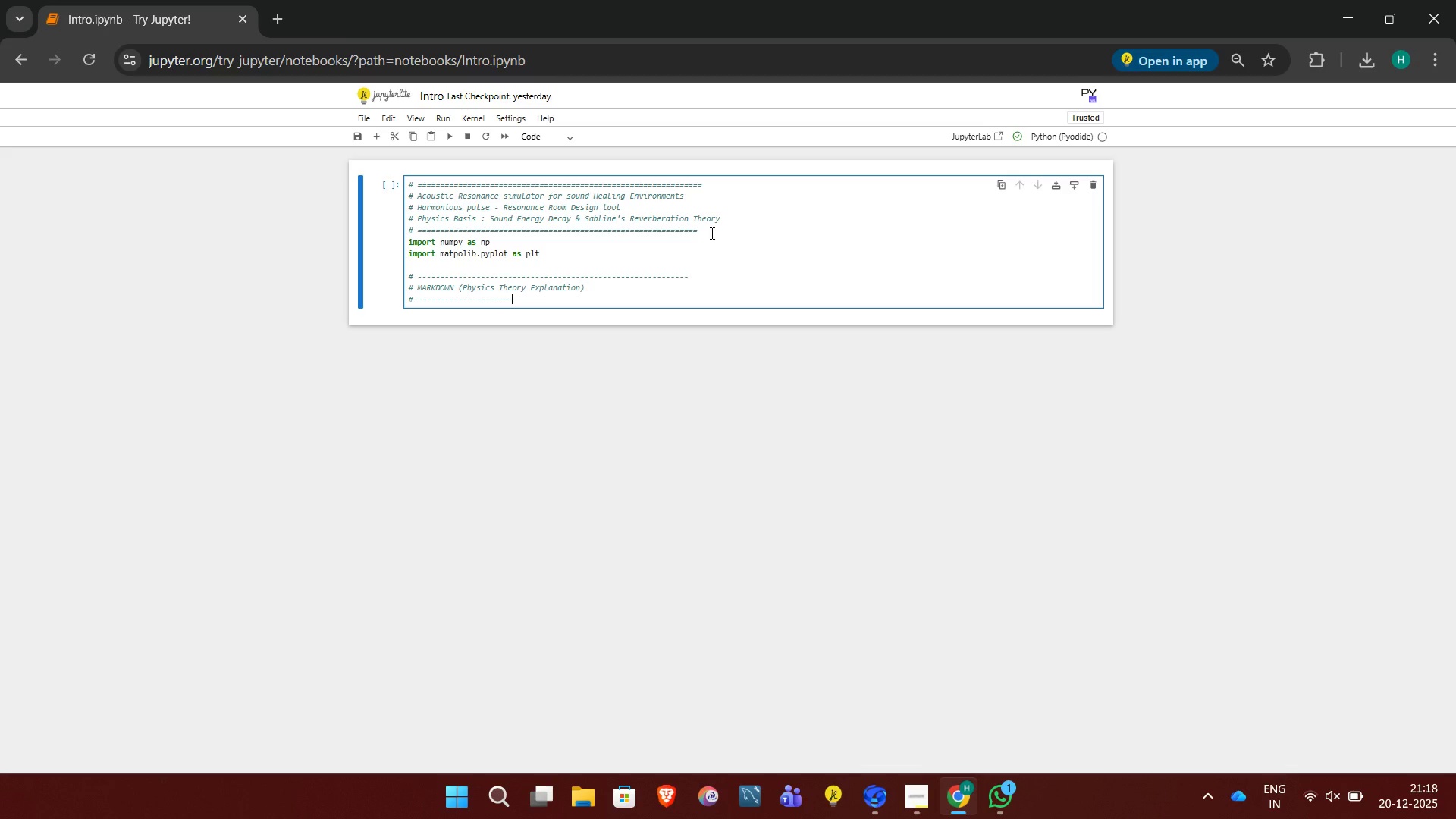 
key(Minus)
 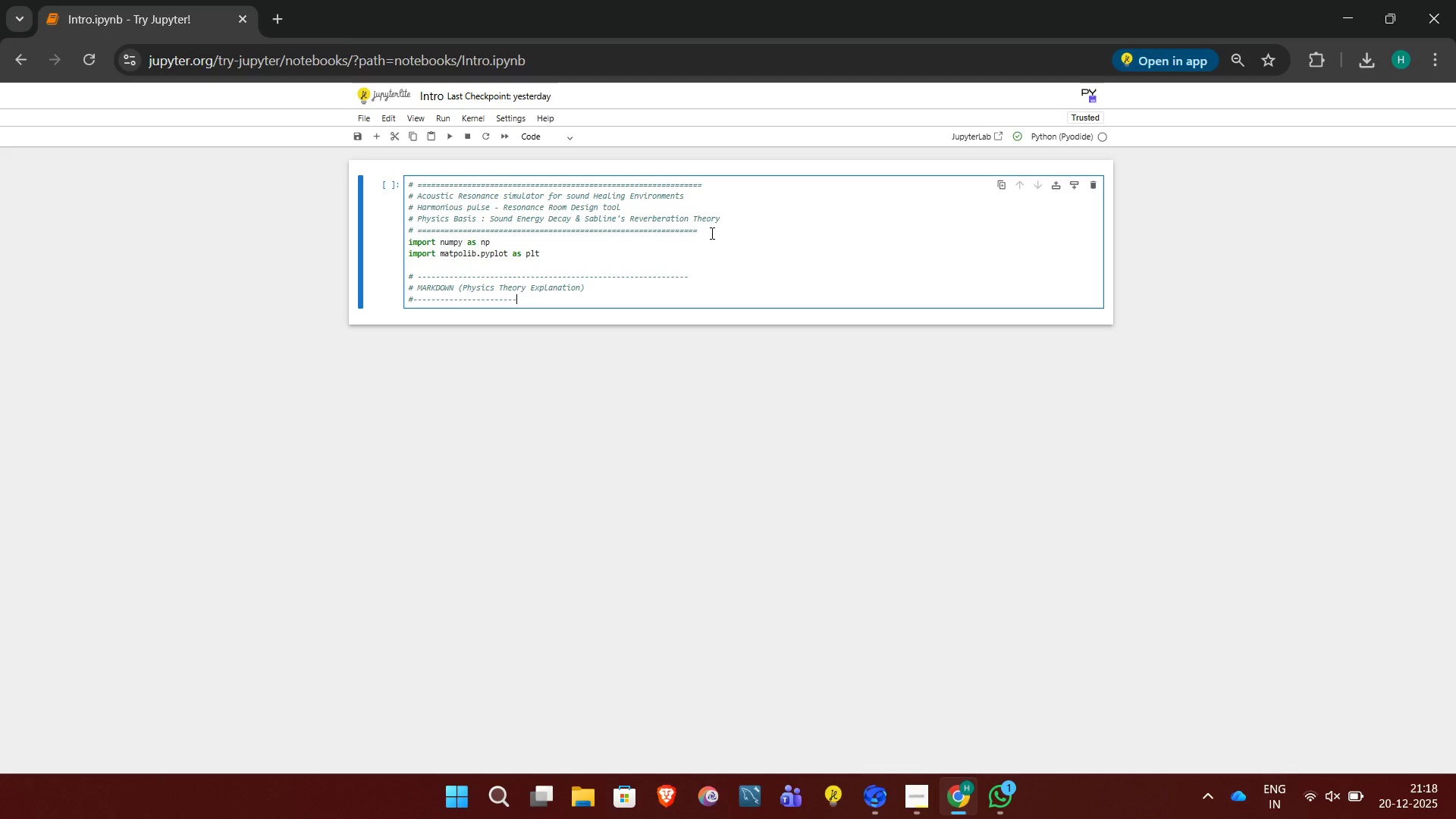 
key(Minus)
 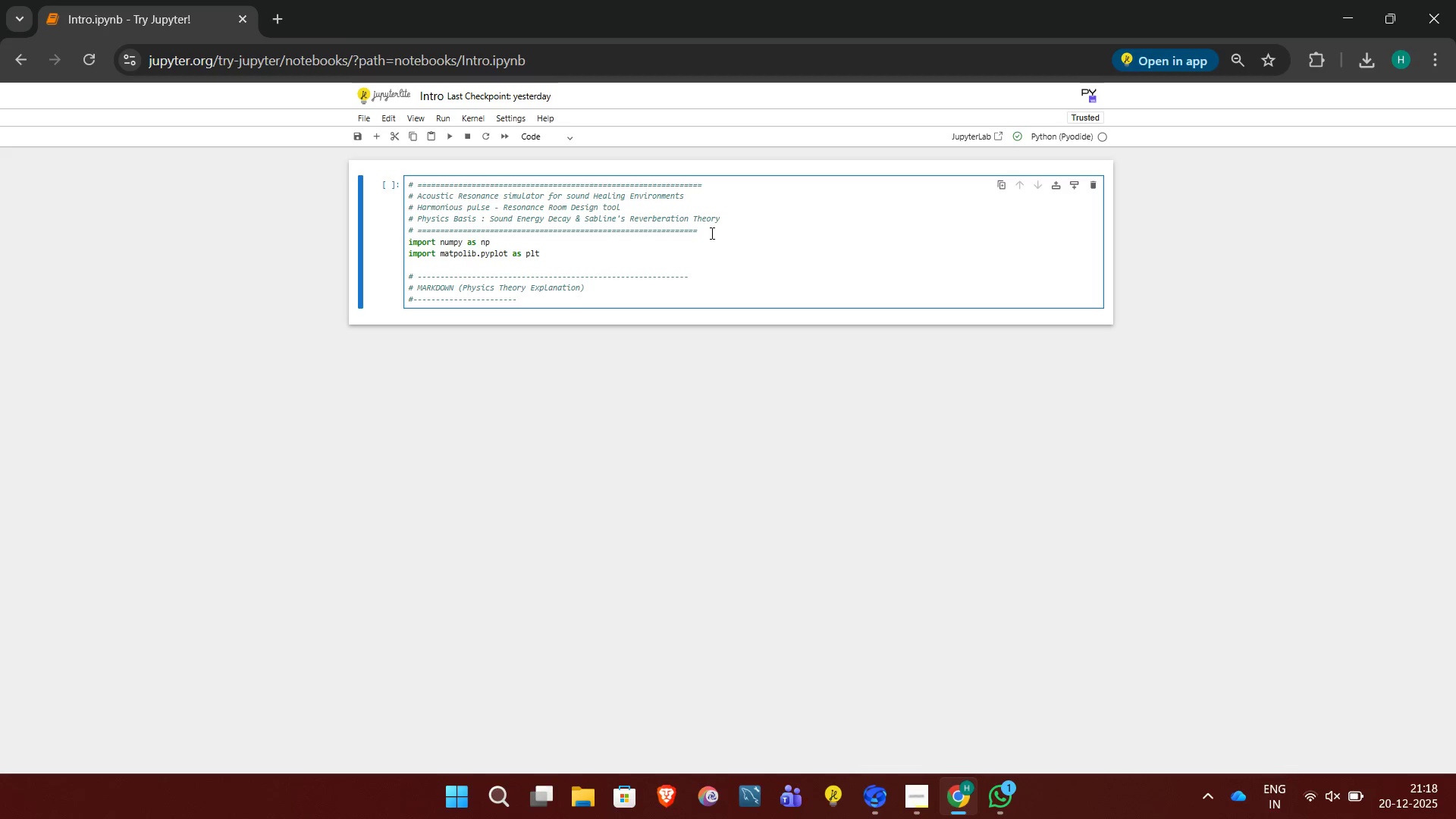 
key(Minus)
 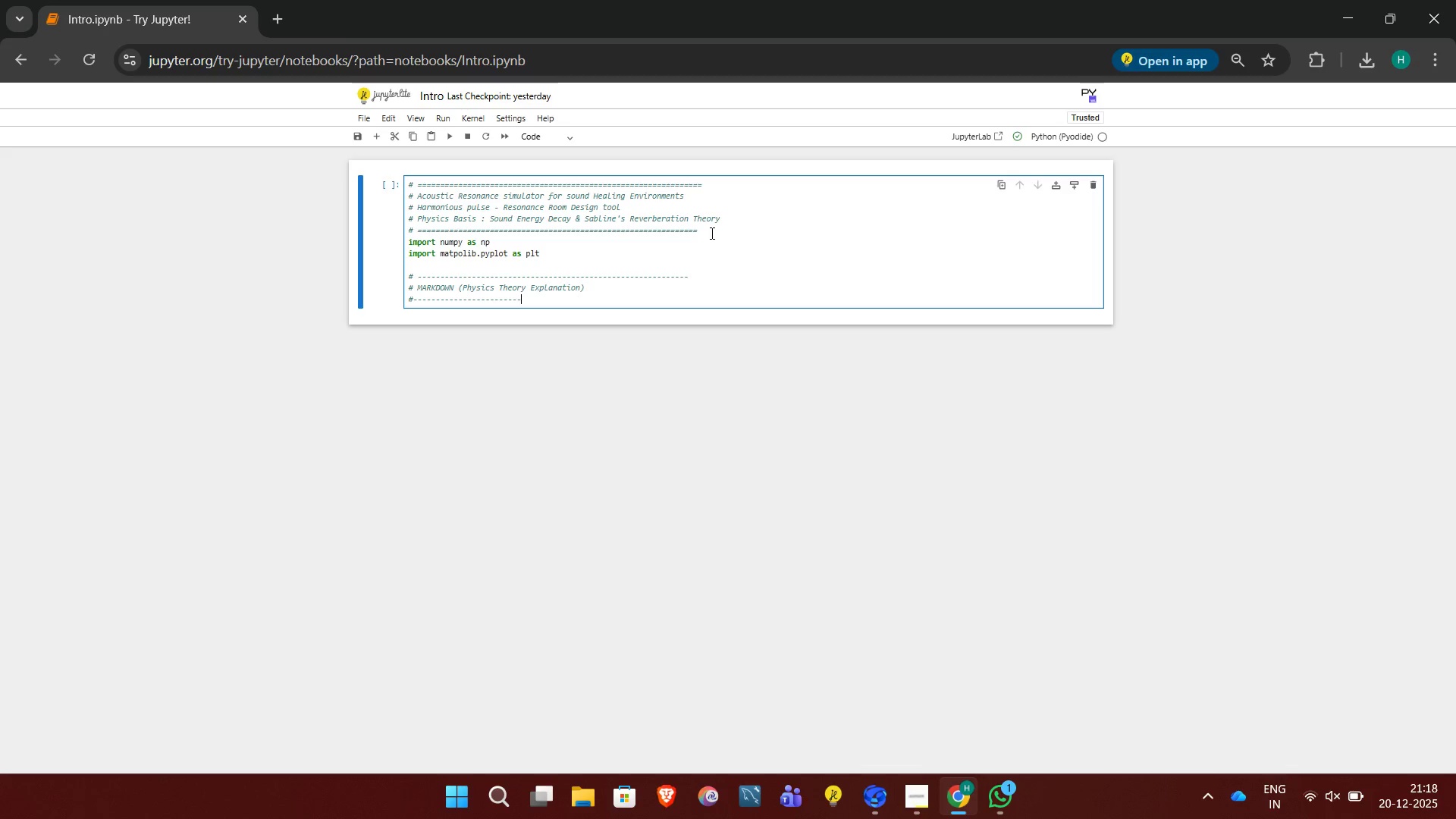 
key(Minus)
 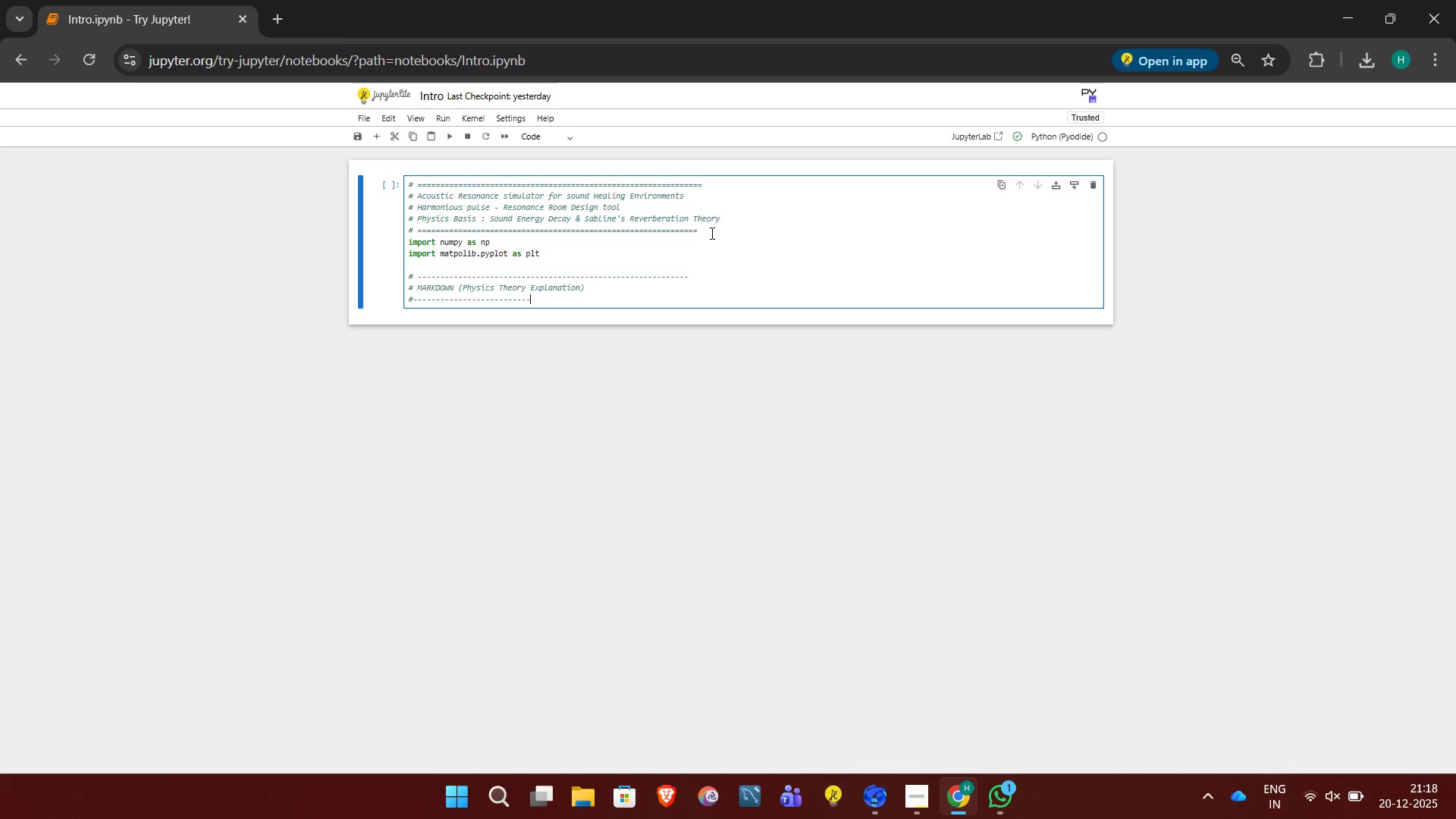 
key(Minus)
 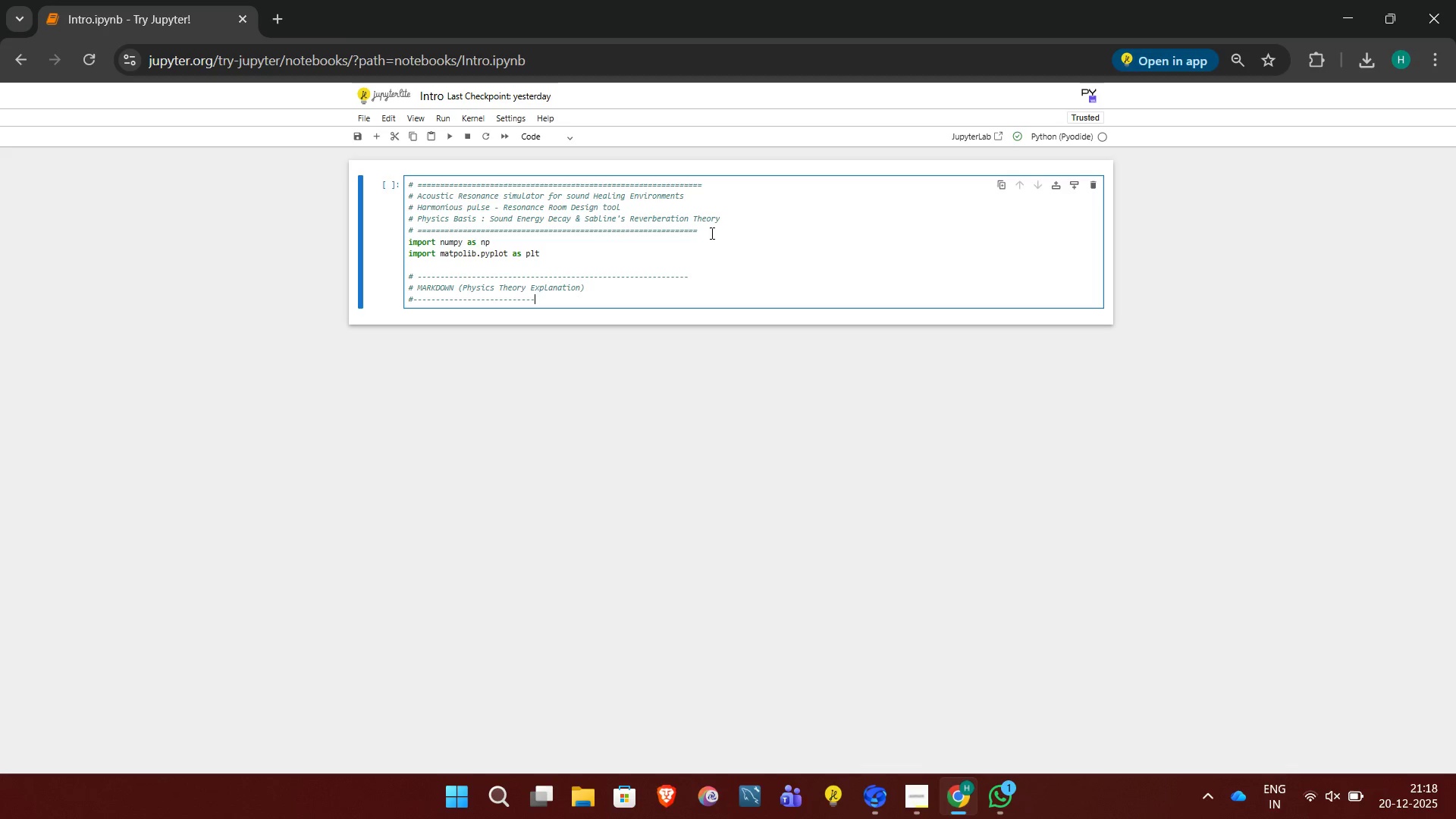 
key(Minus)
 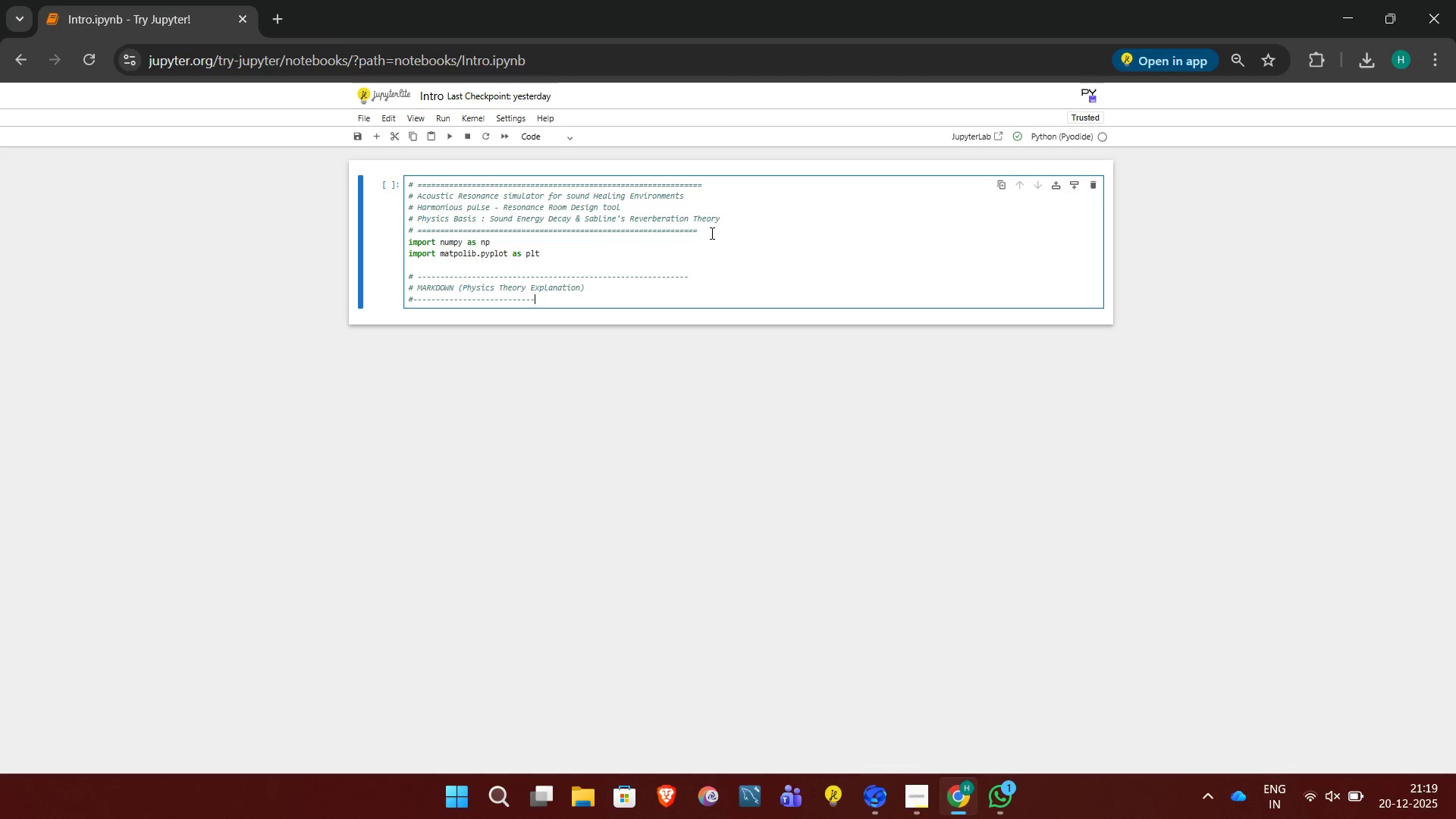 
key(Minus)
 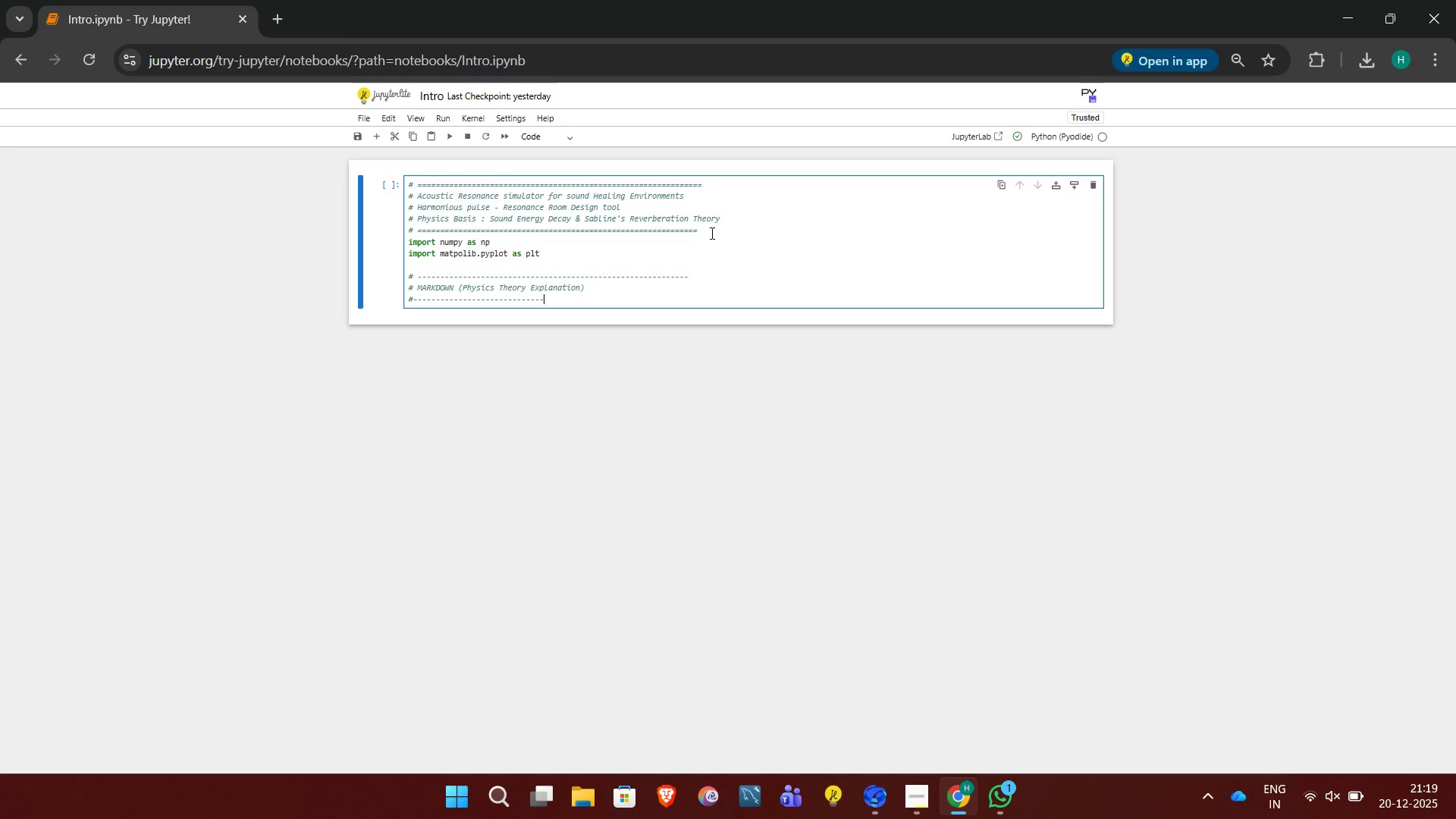 
key(Minus)
 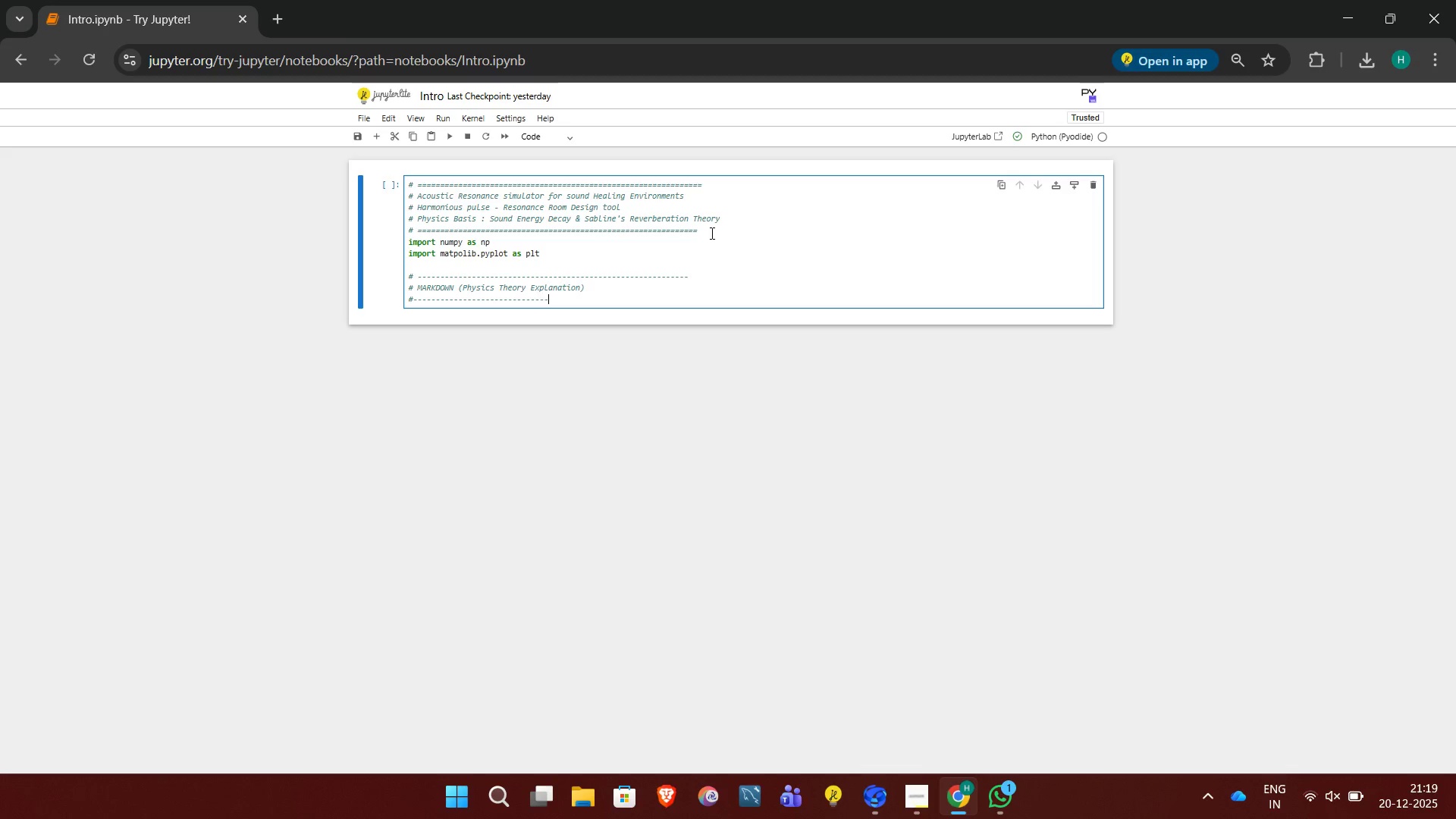 
key(Minus)
 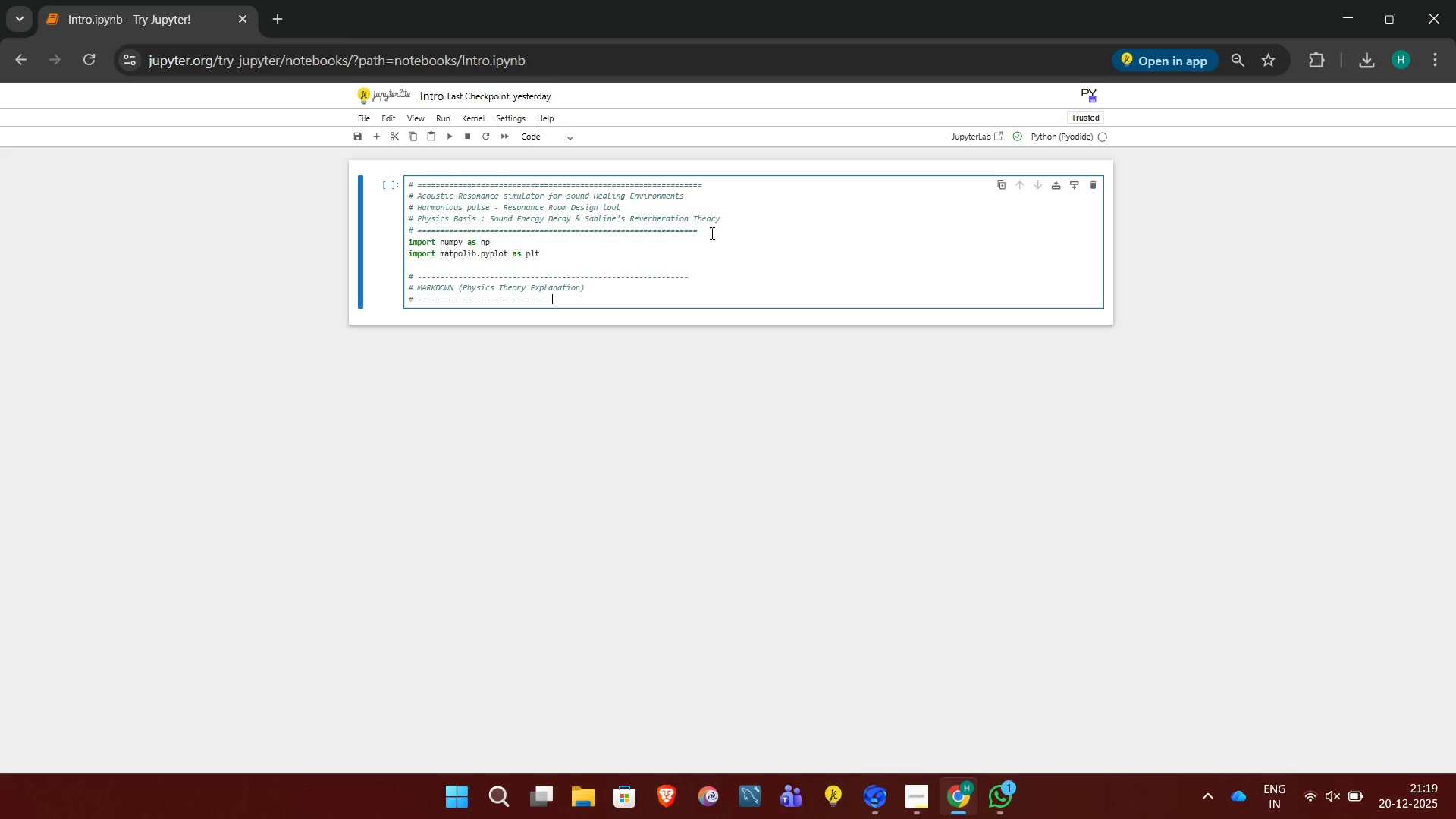 
key(Minus)
 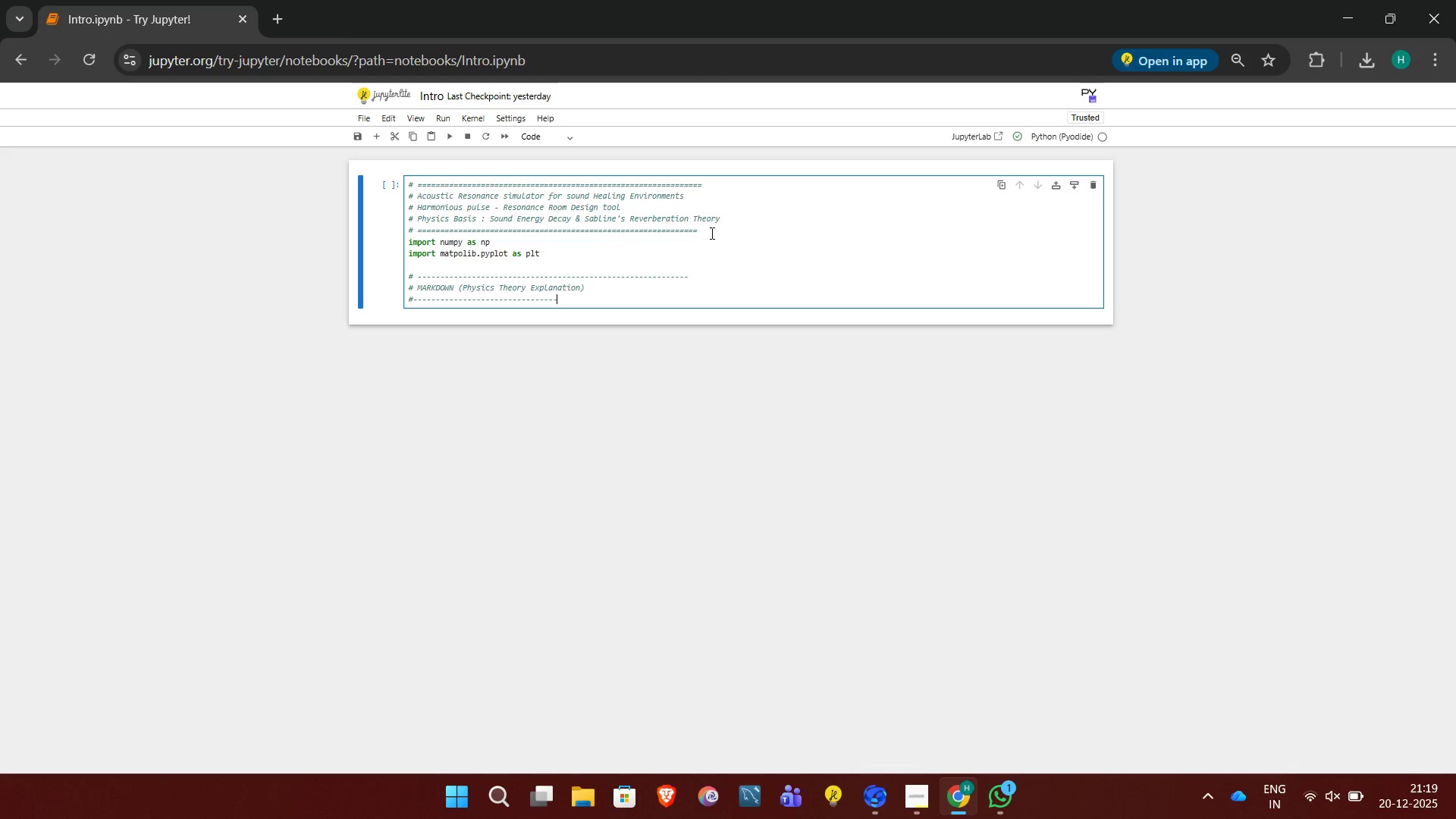 
key(Minus)
 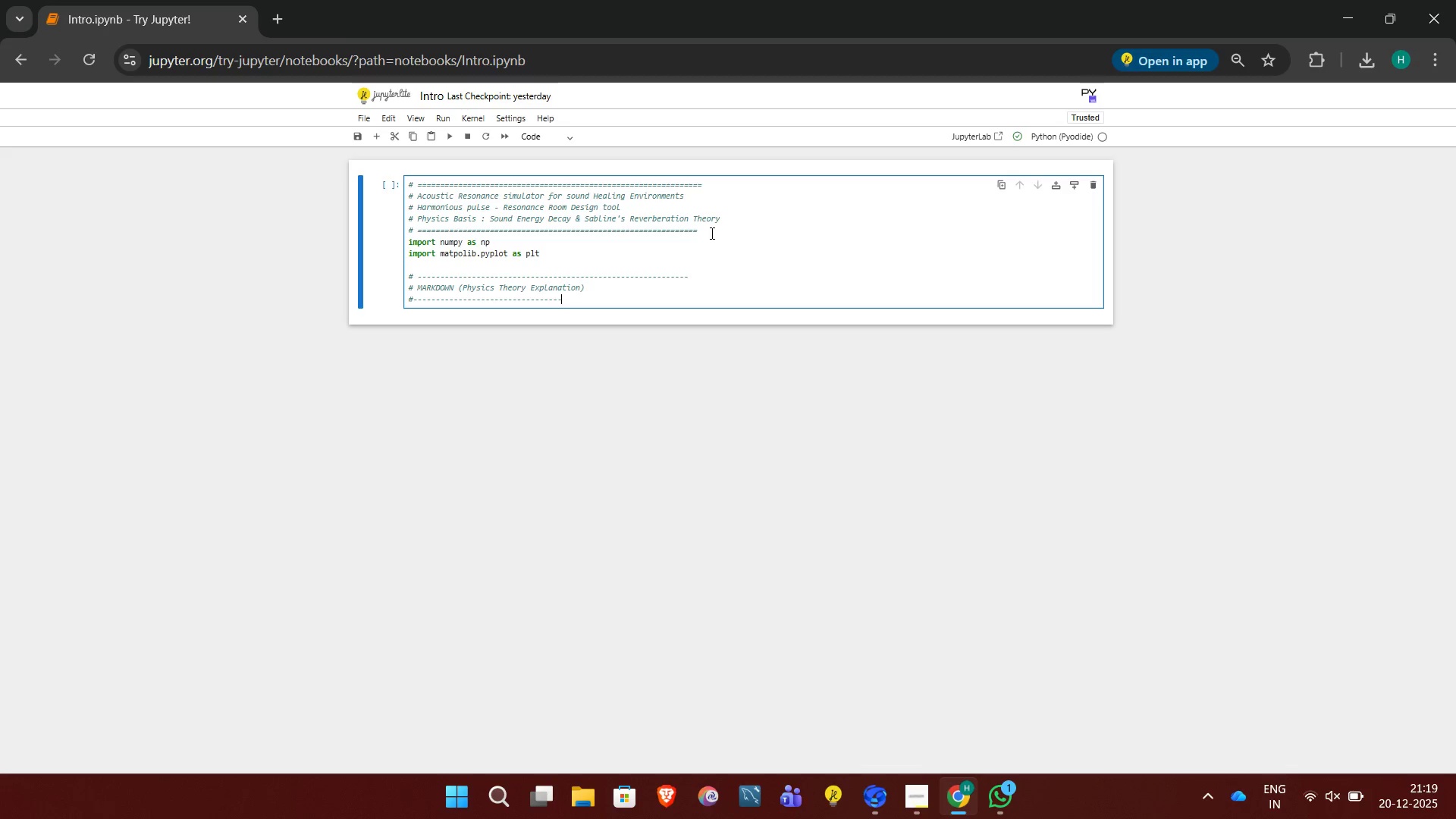 
key(Minus)
 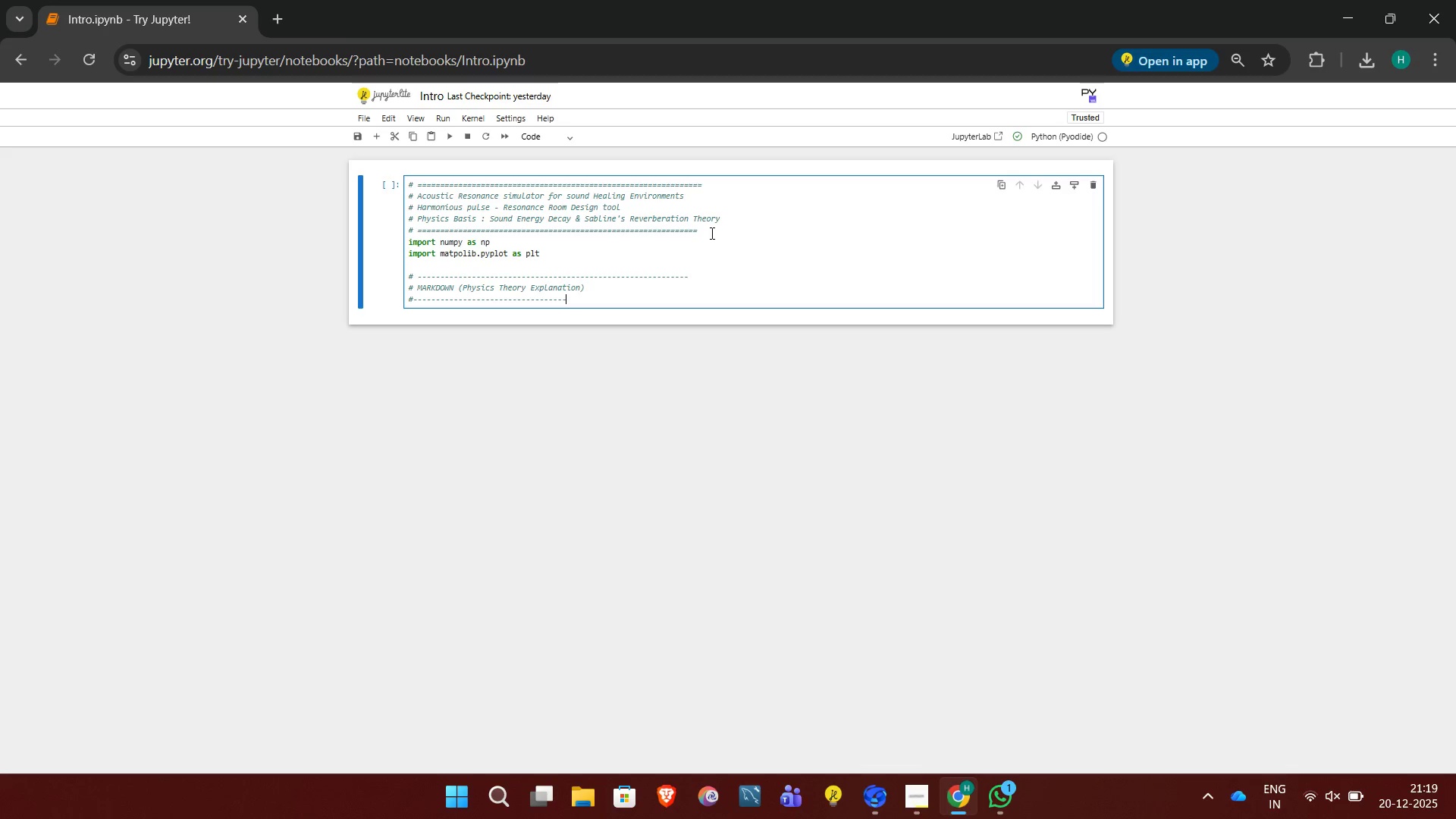 
key(Minus)
 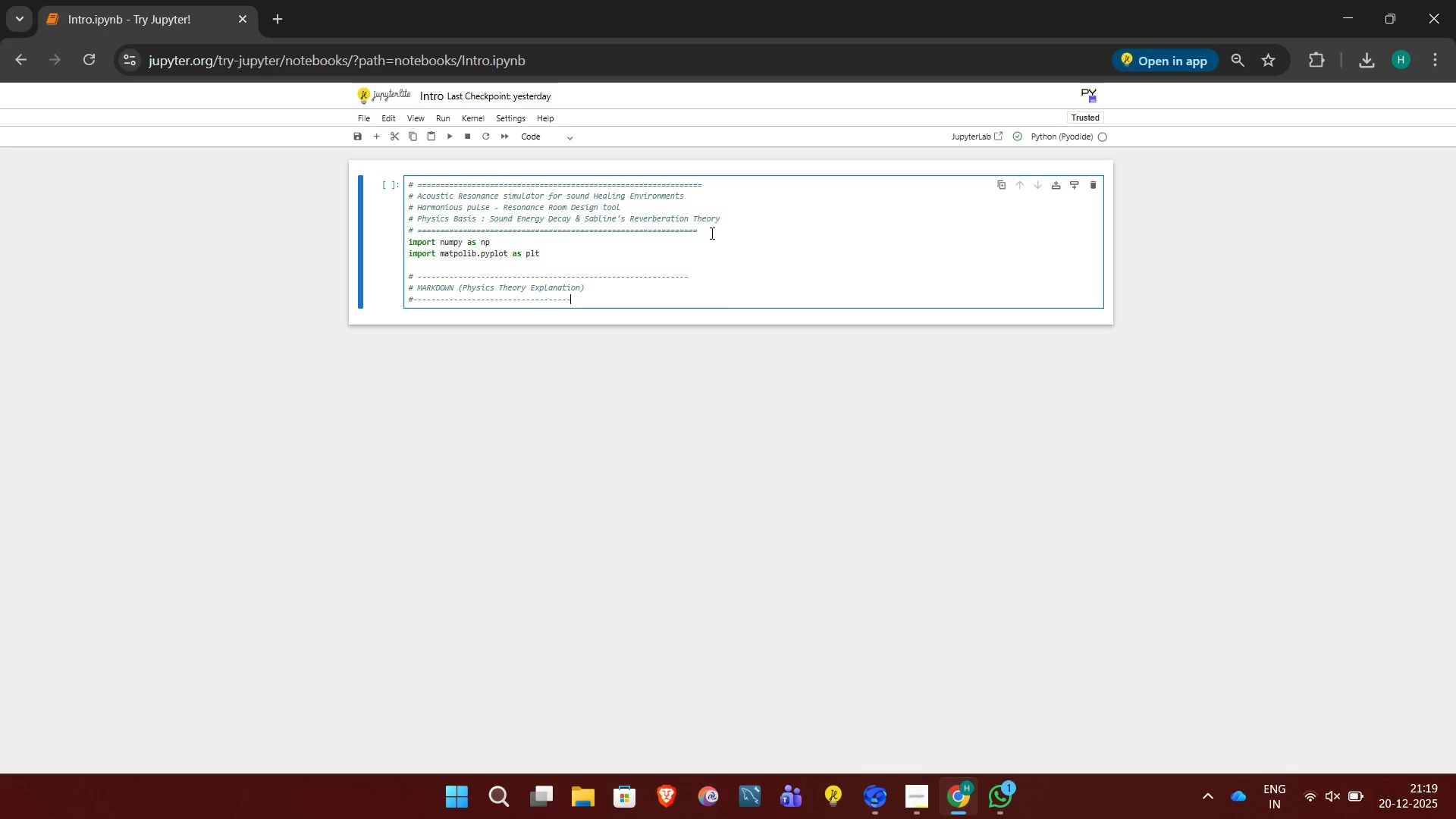 
key(Minus)
 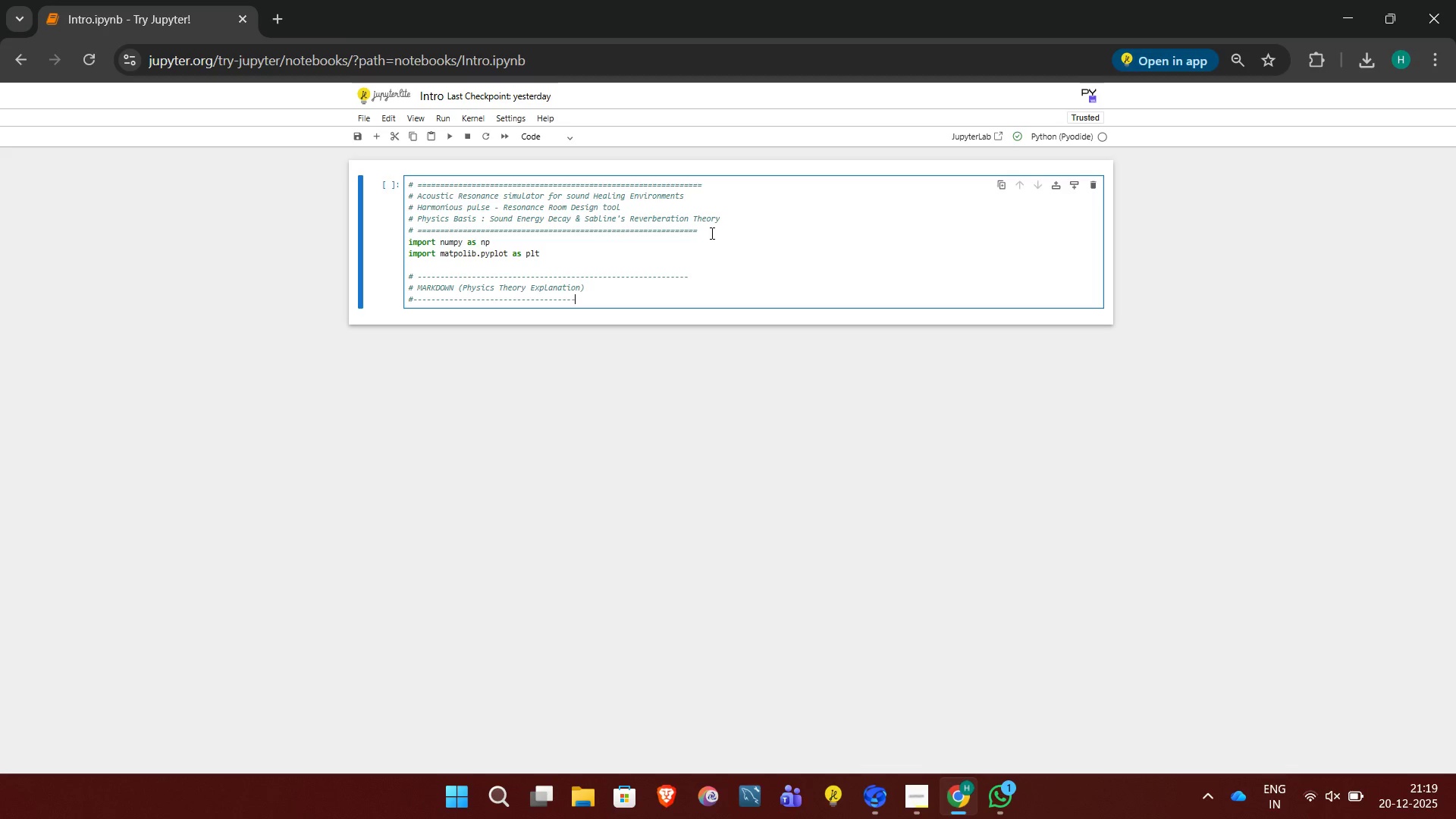 
key(Minus)
 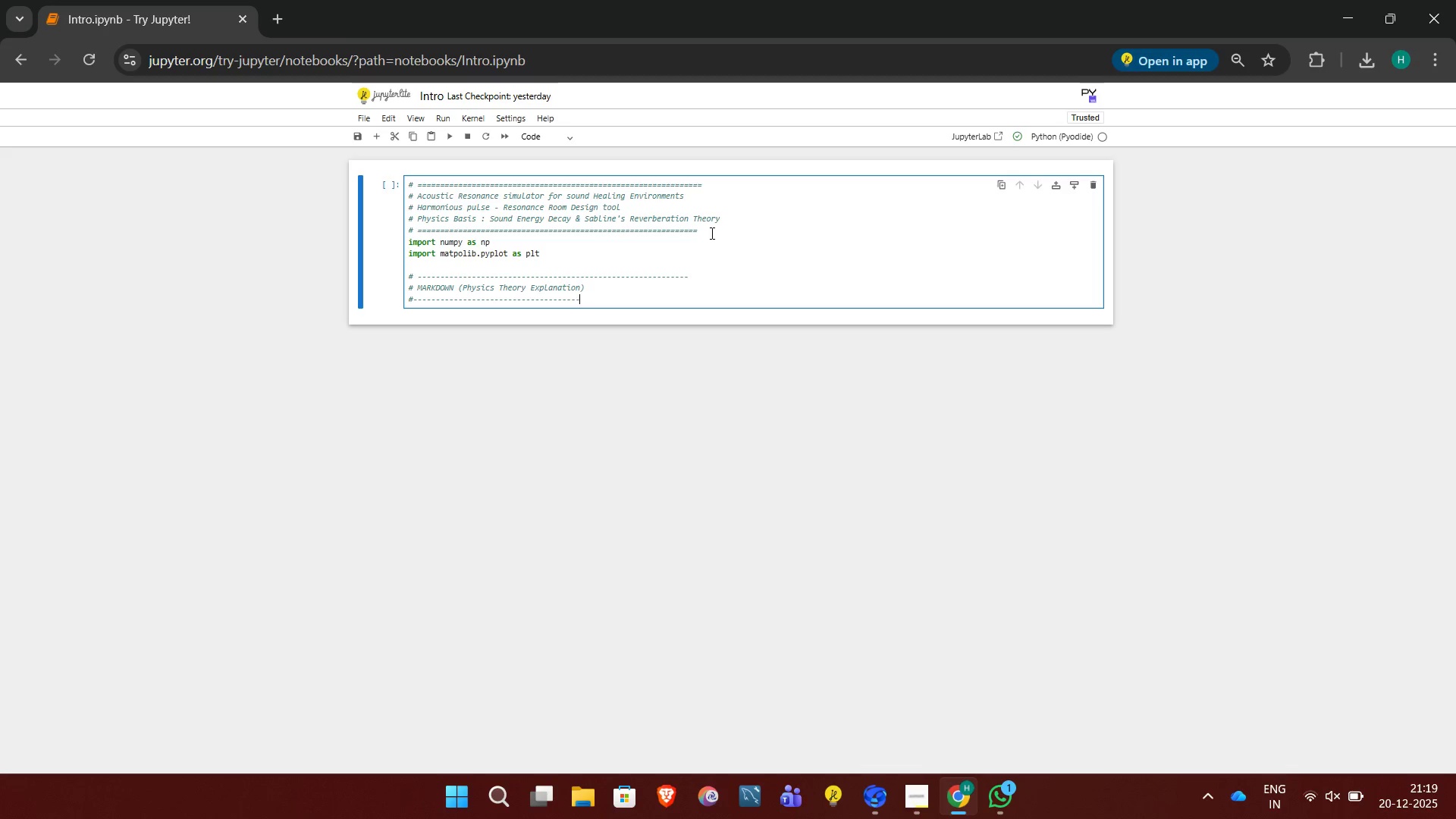 
key(Minus)
 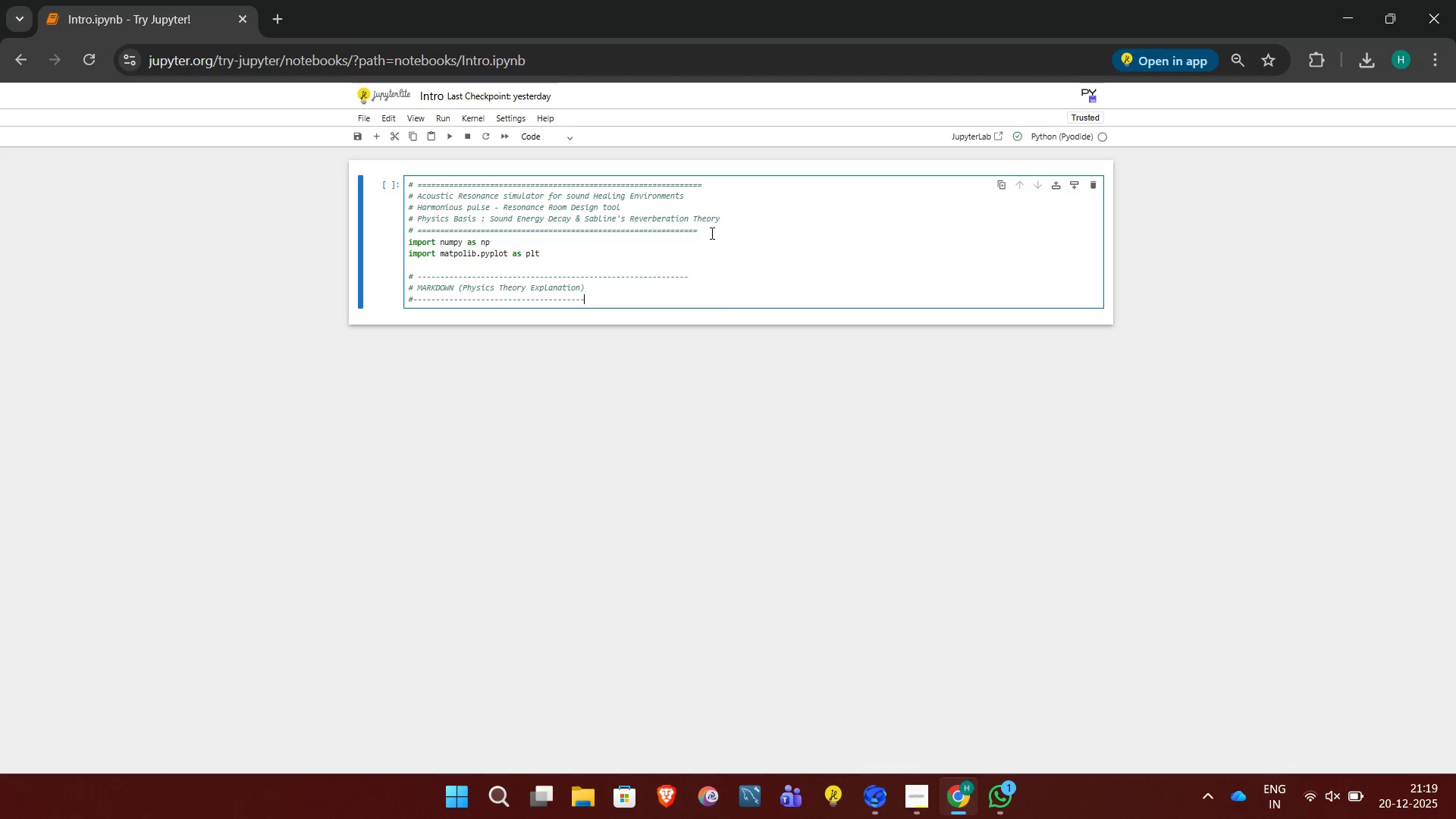 
key(Minus)
 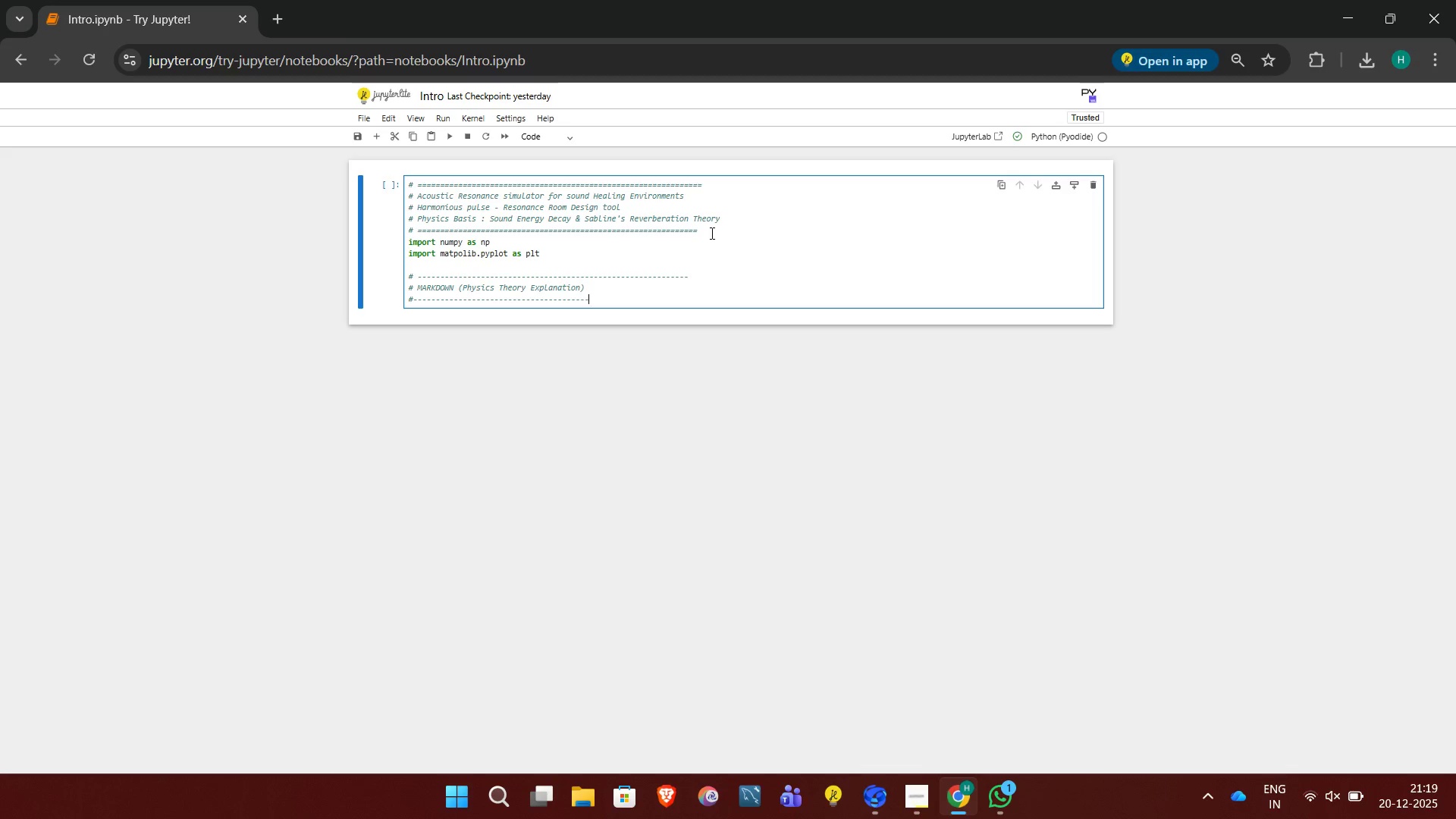 
key(Minus)
 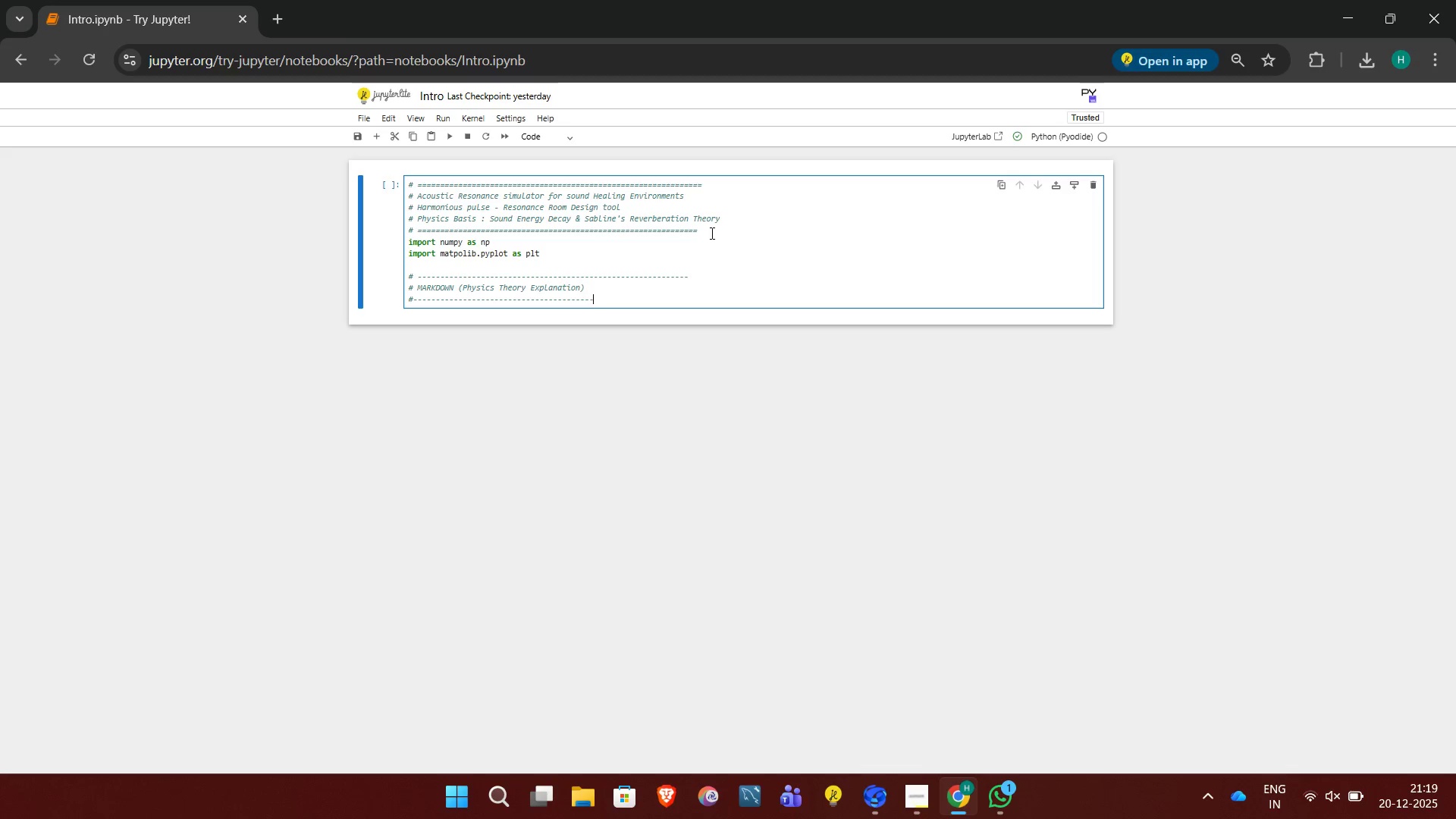 
key(Minus)
 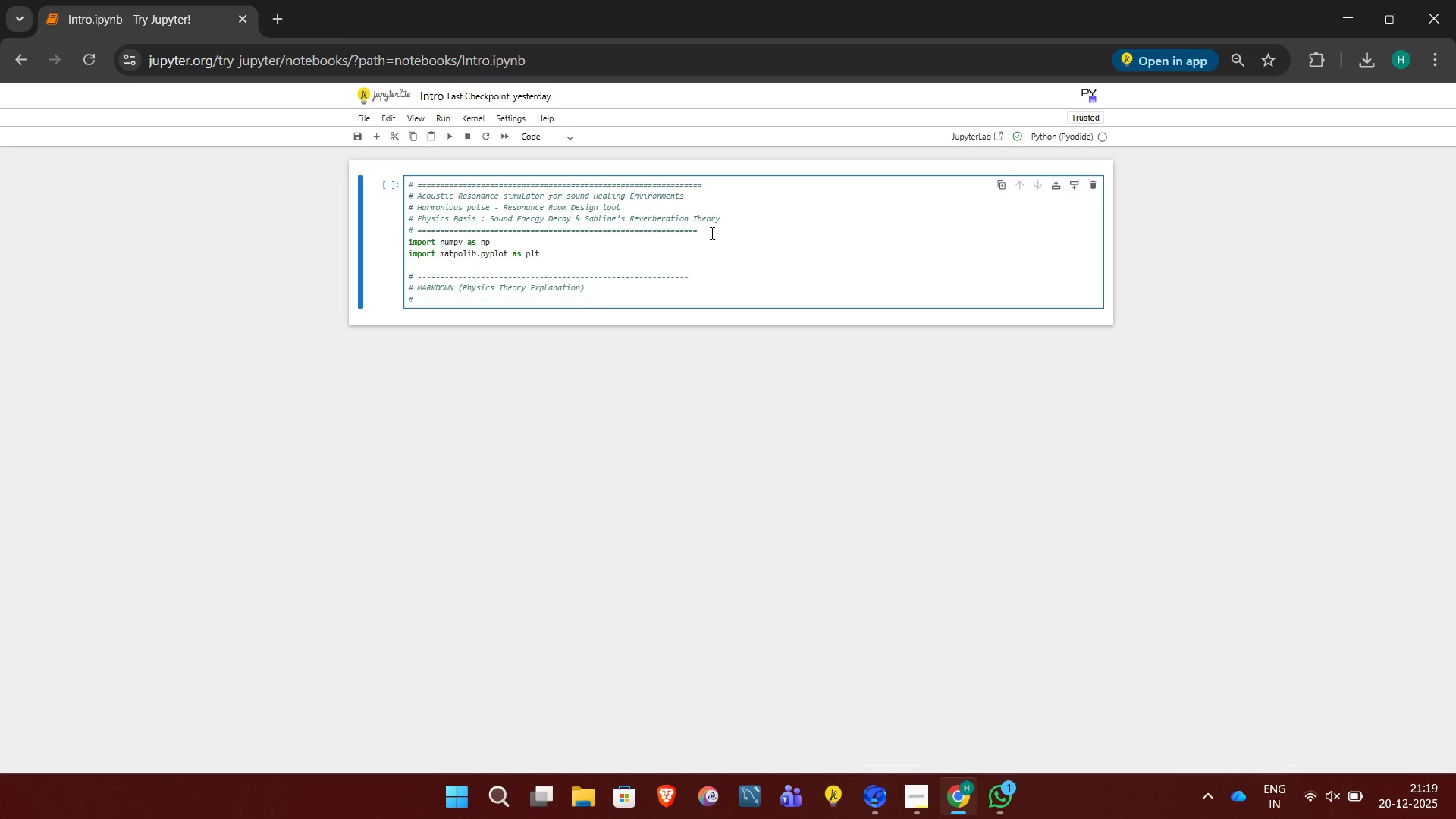 
key(Minus)
 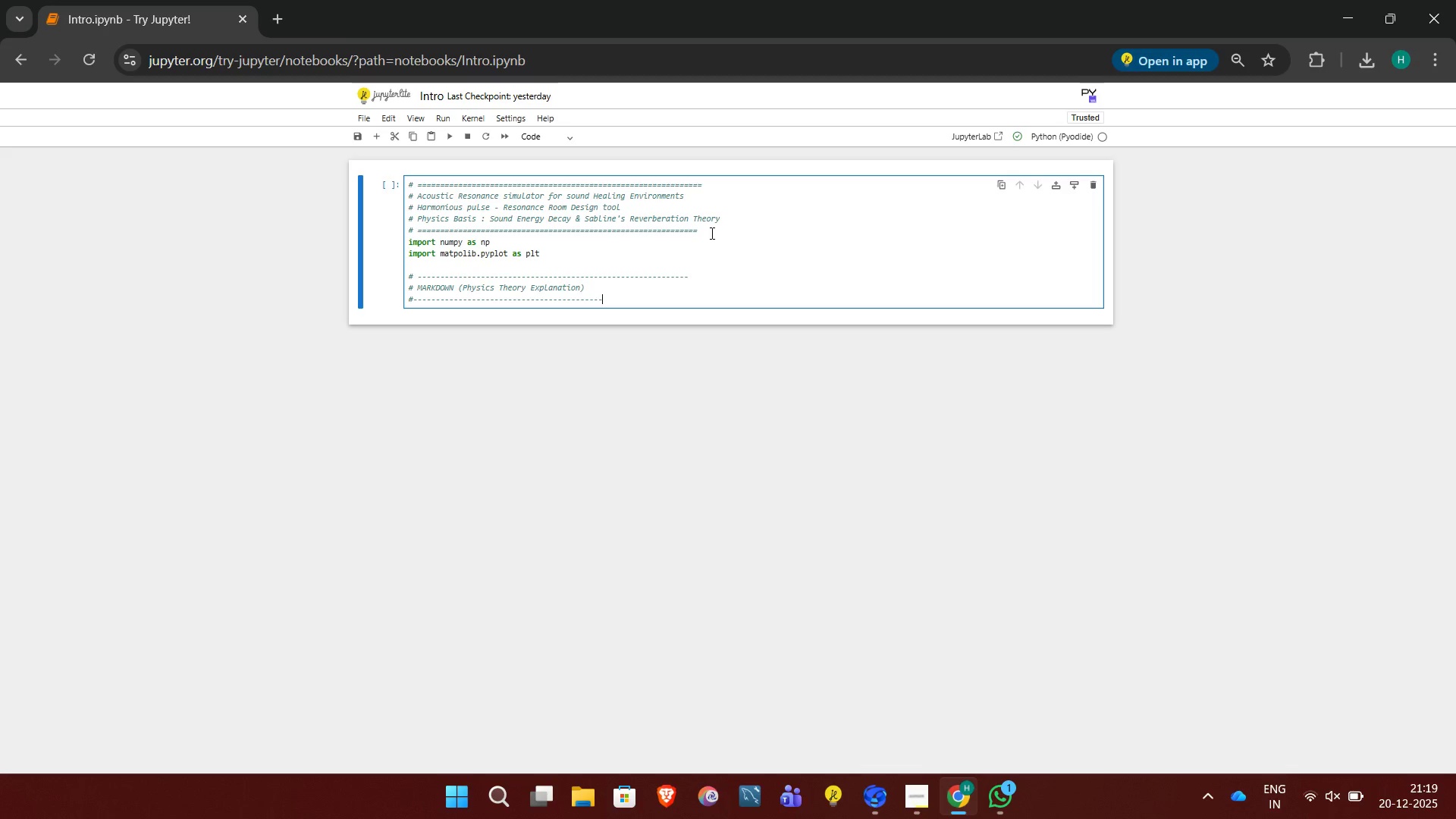 
key(Minus)
 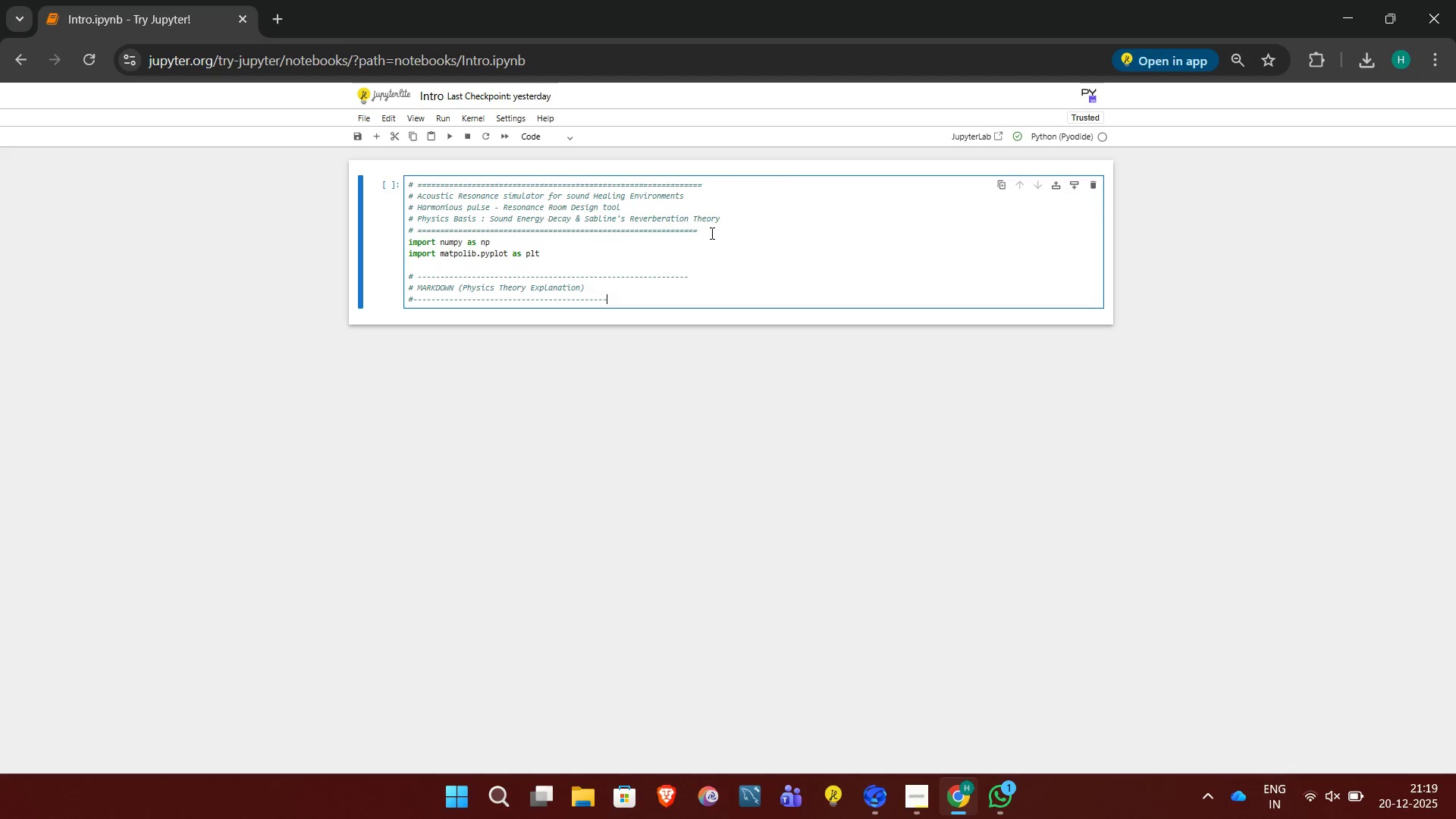 
key(Minus)
 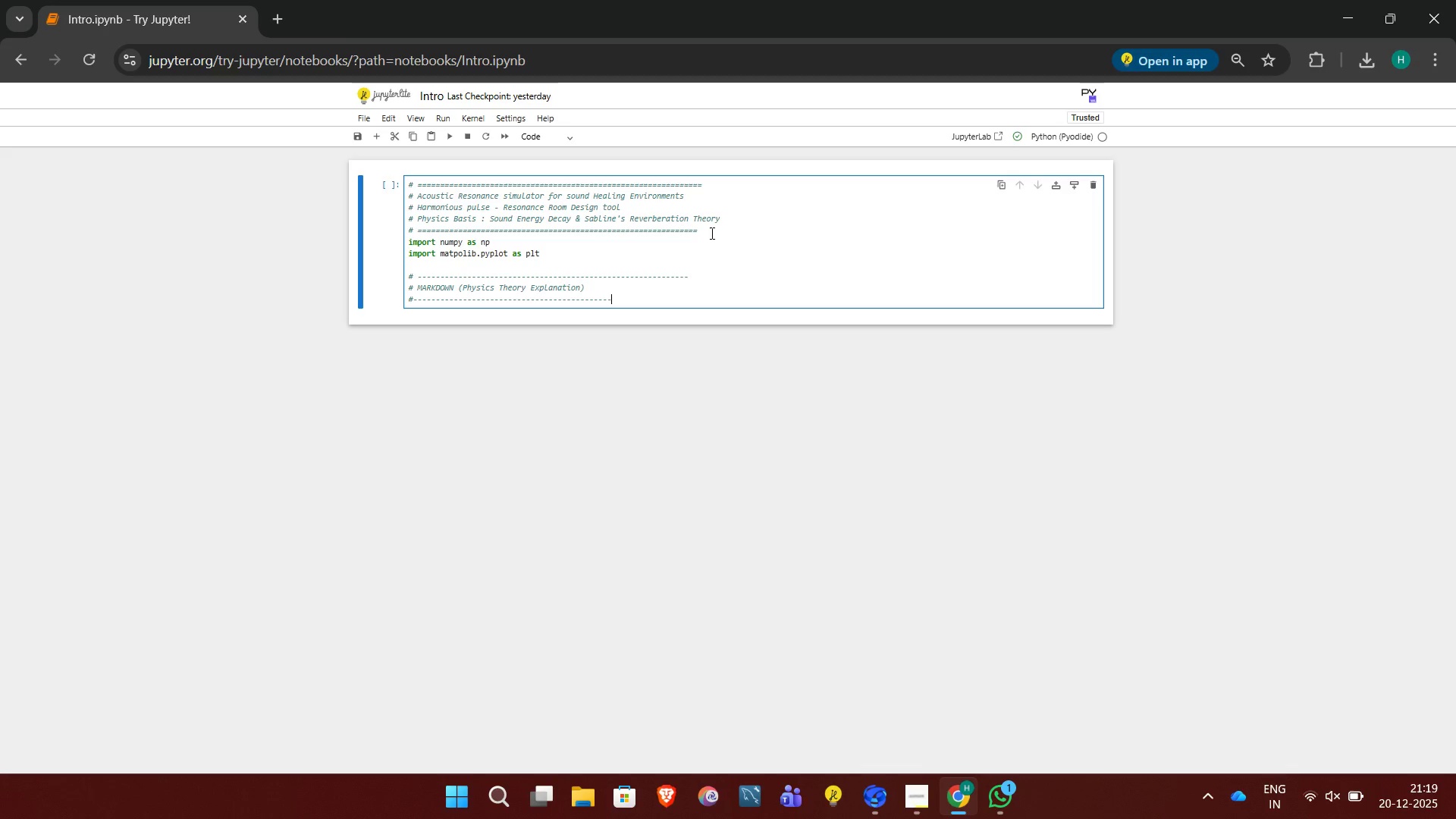 
key(Minus)
 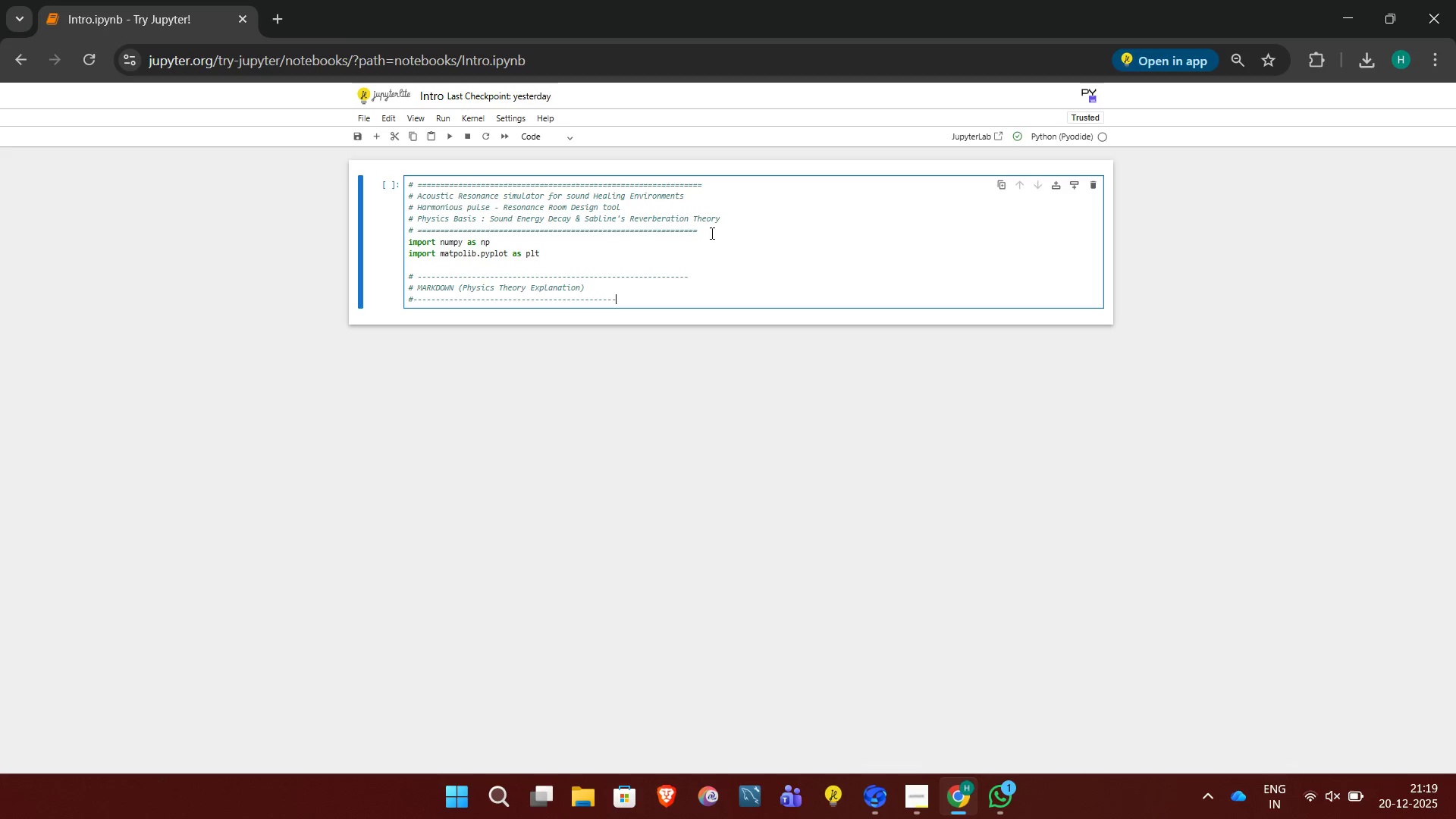 
key(Minus)
 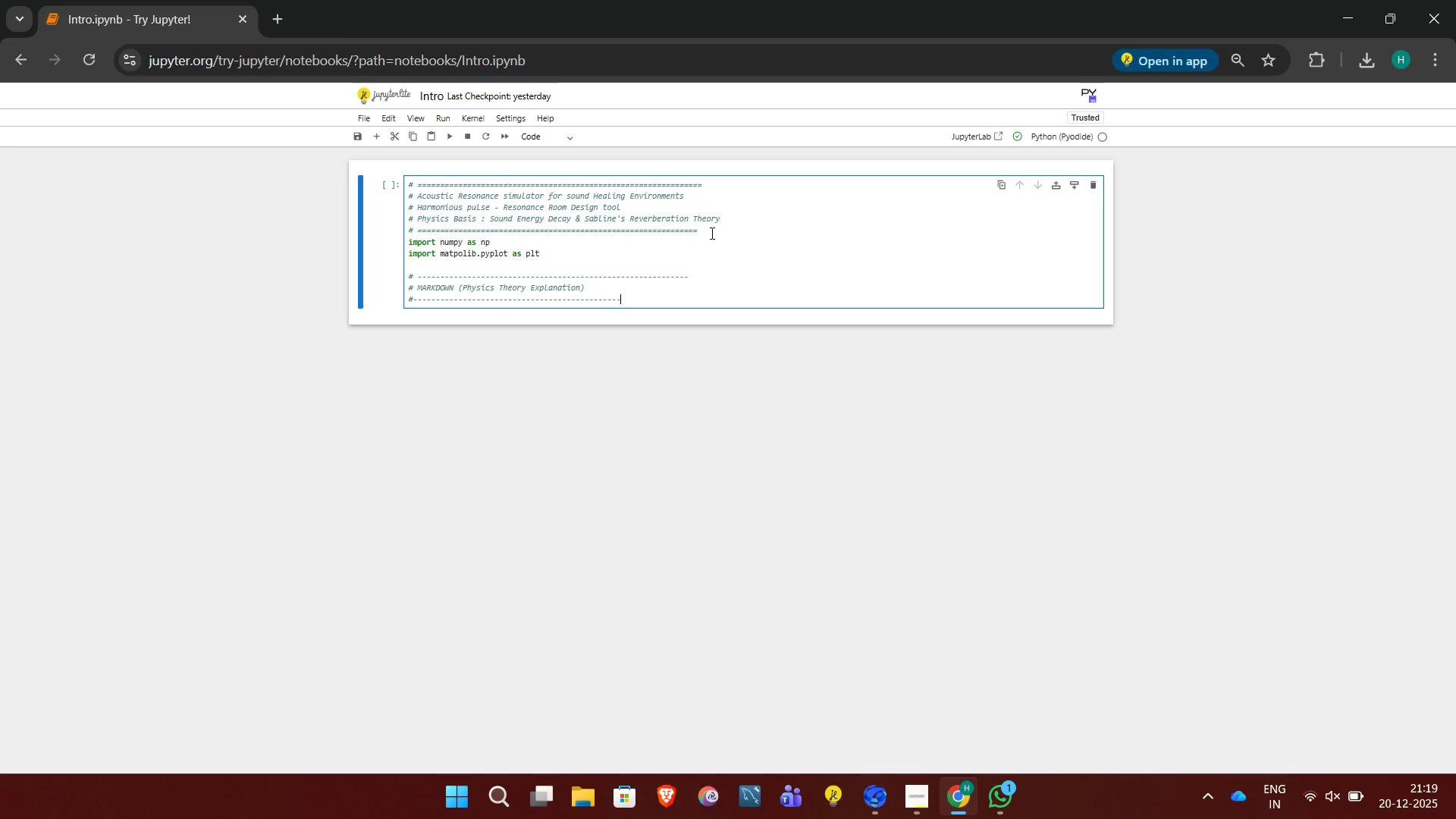 
key(Minus)
 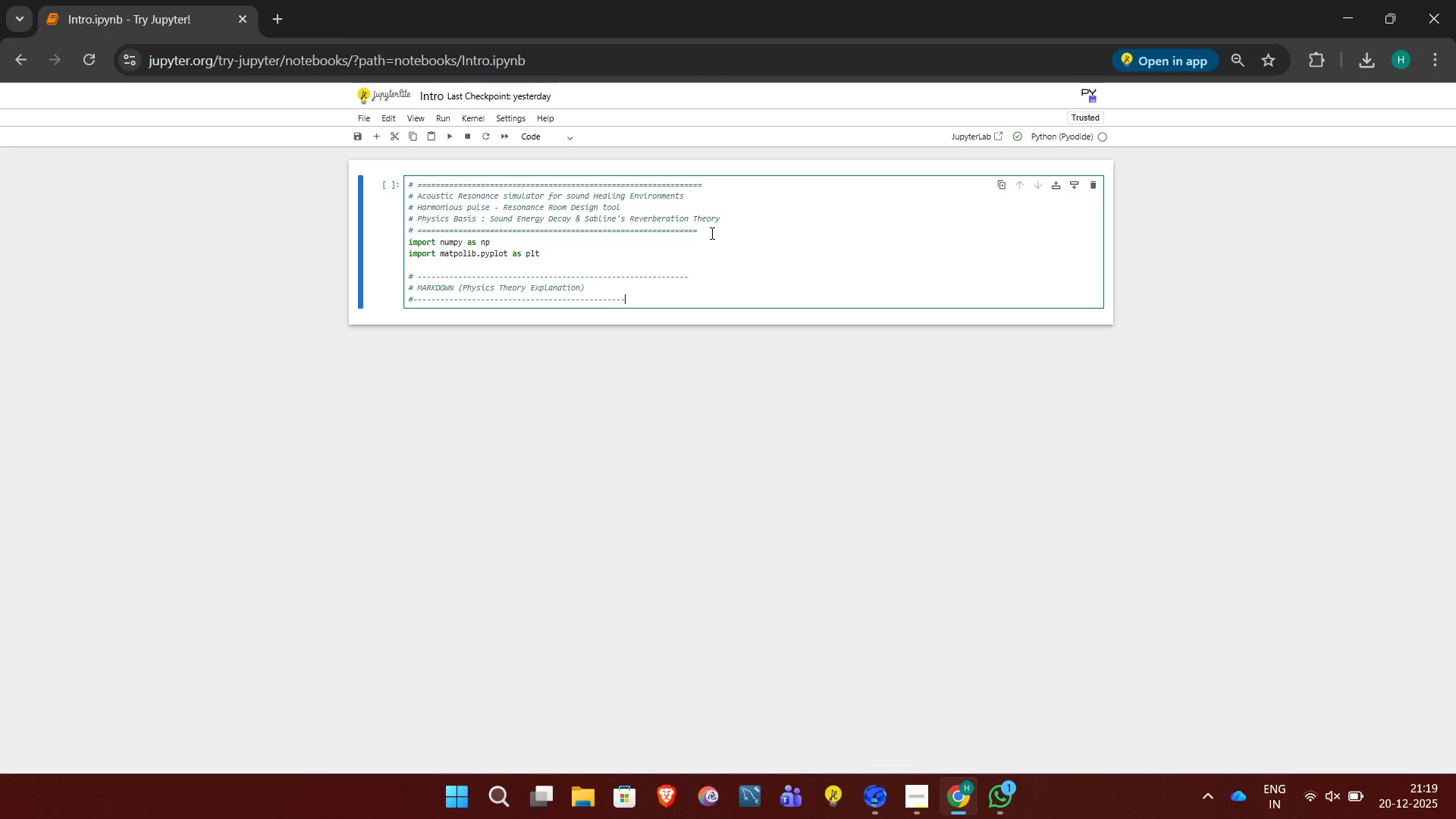 
key(Minus)
 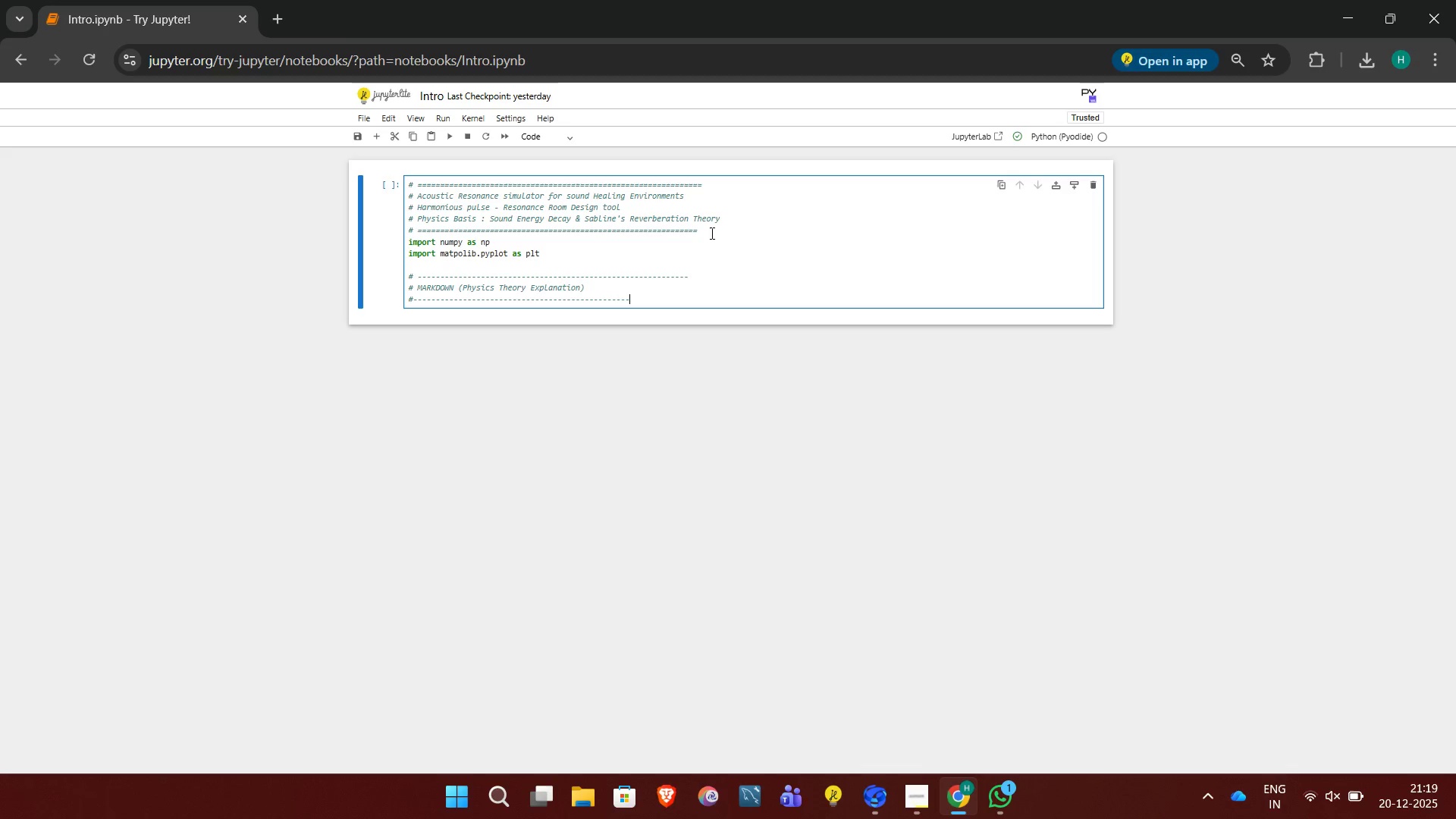 
key(Minus)
 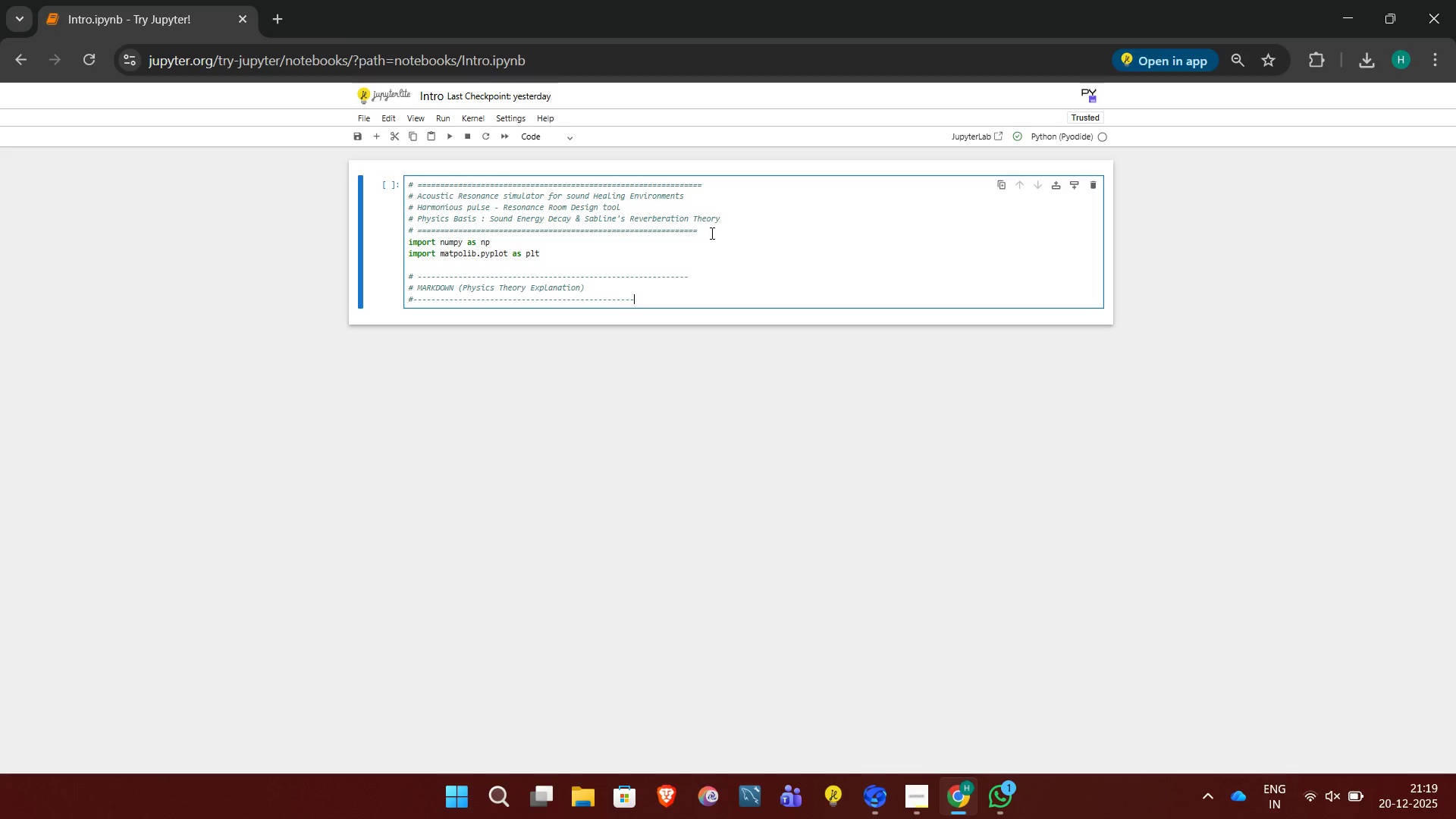 
key(Minus)
 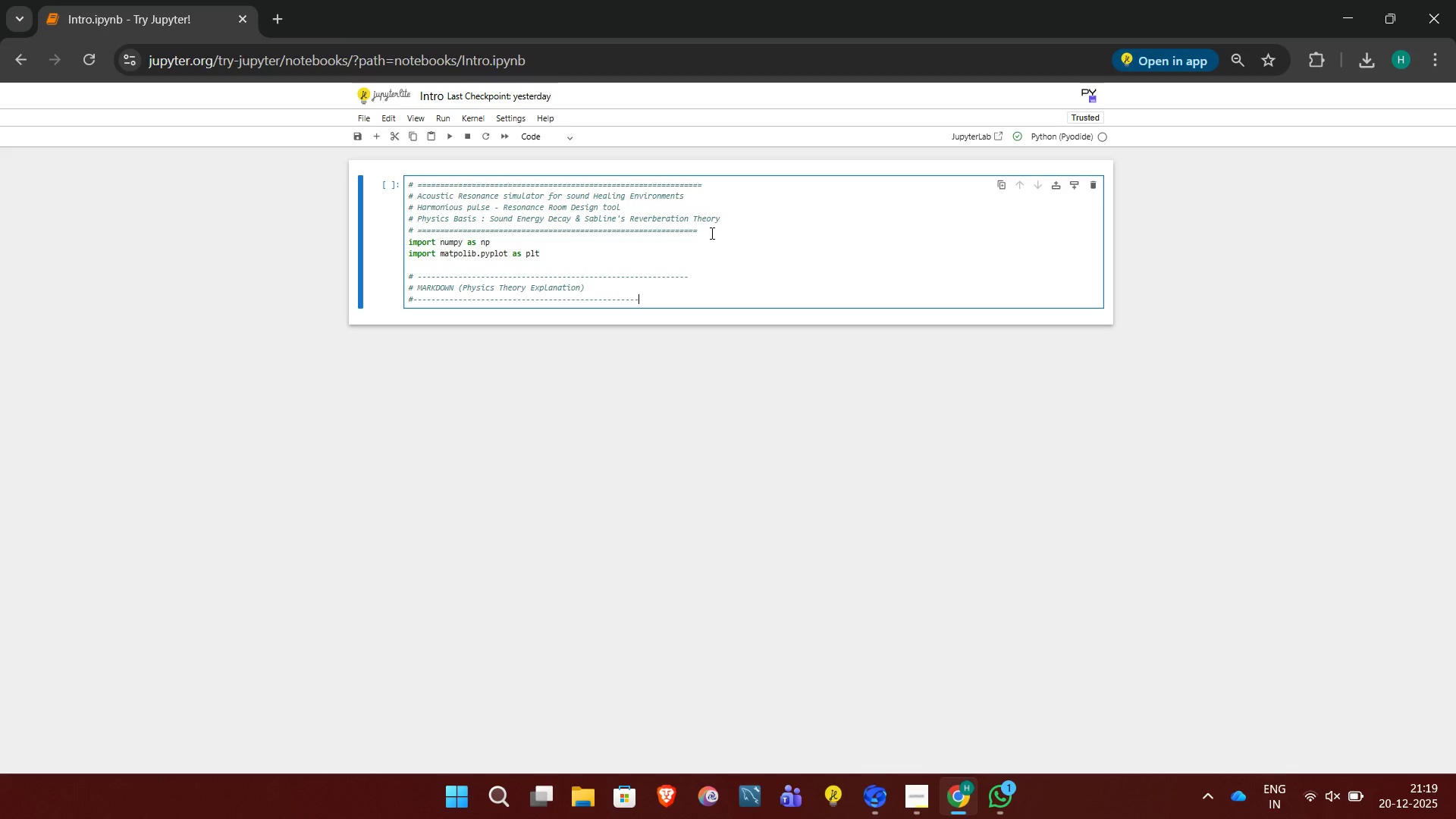 
key(Minus)
 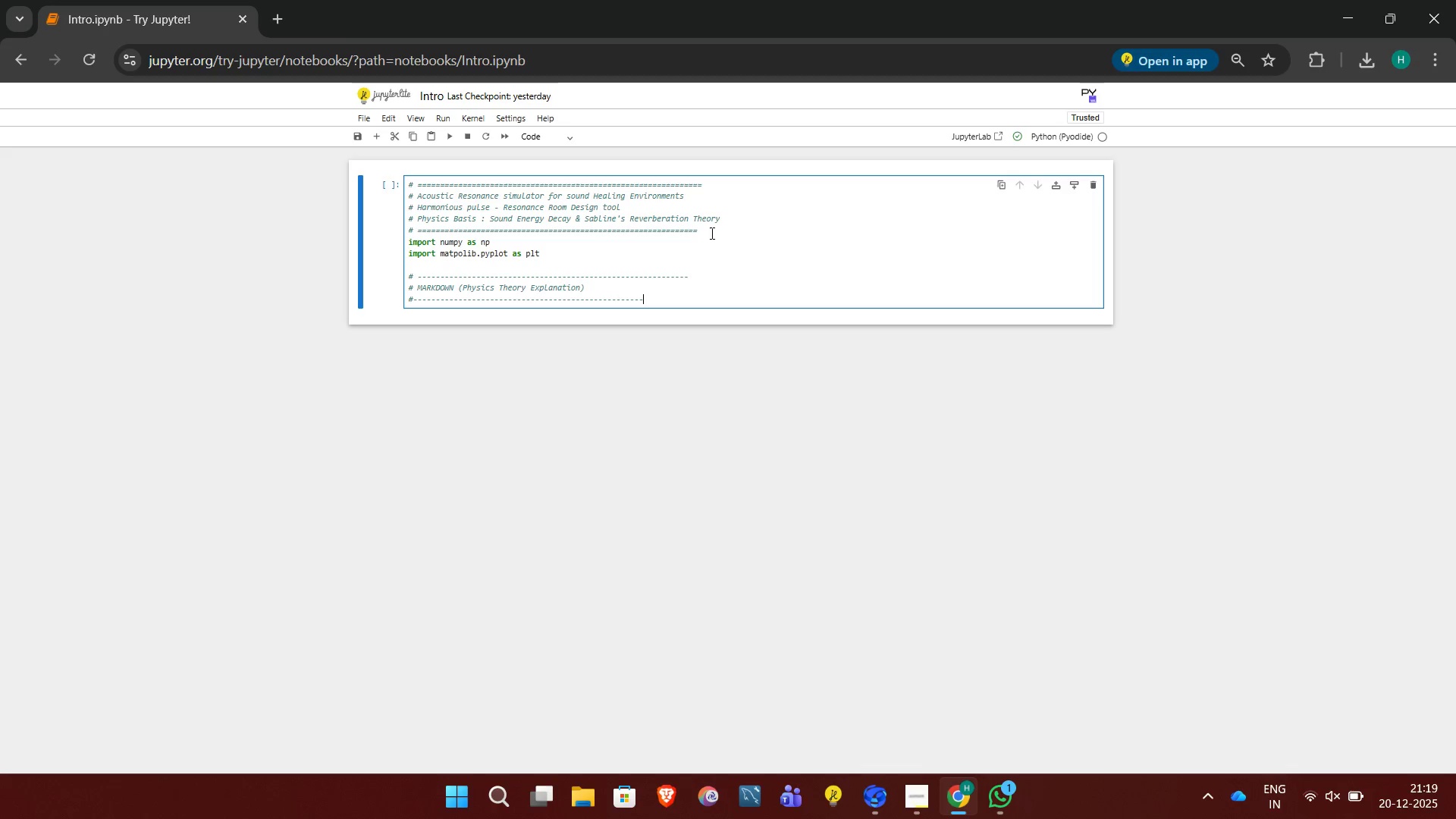 
key(Minus)
 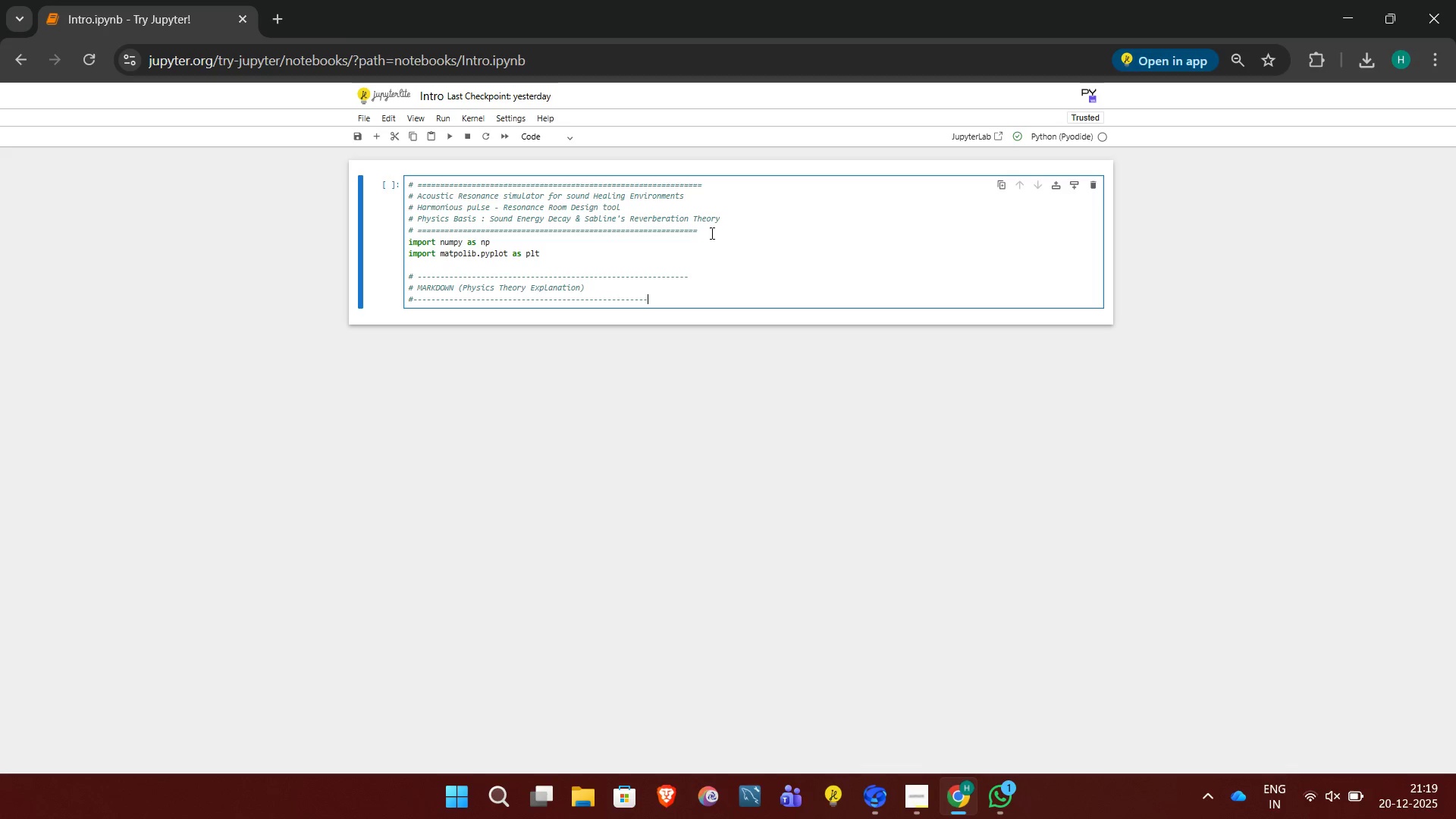 
key(Minus)
 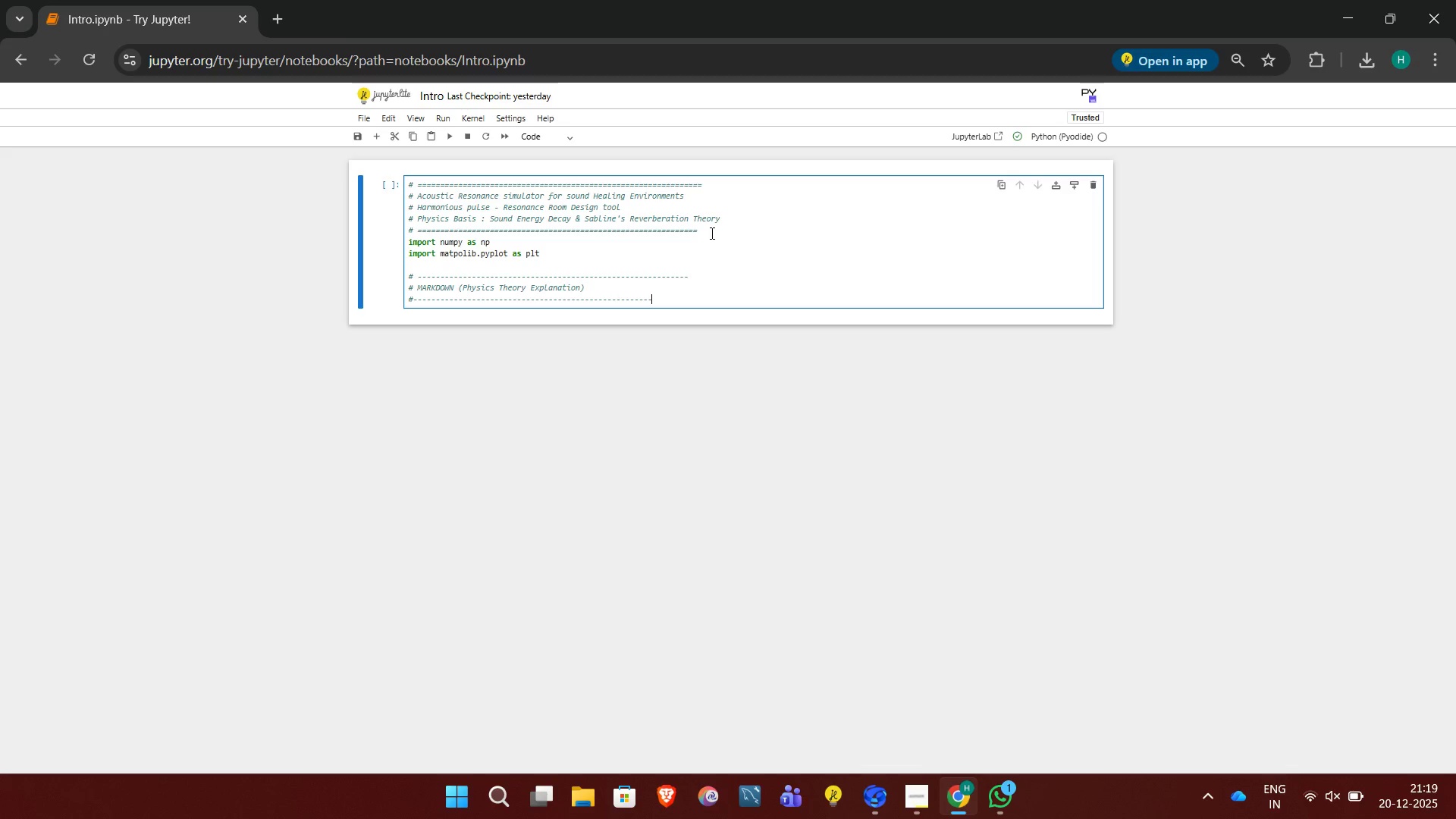 
key(Minus)
 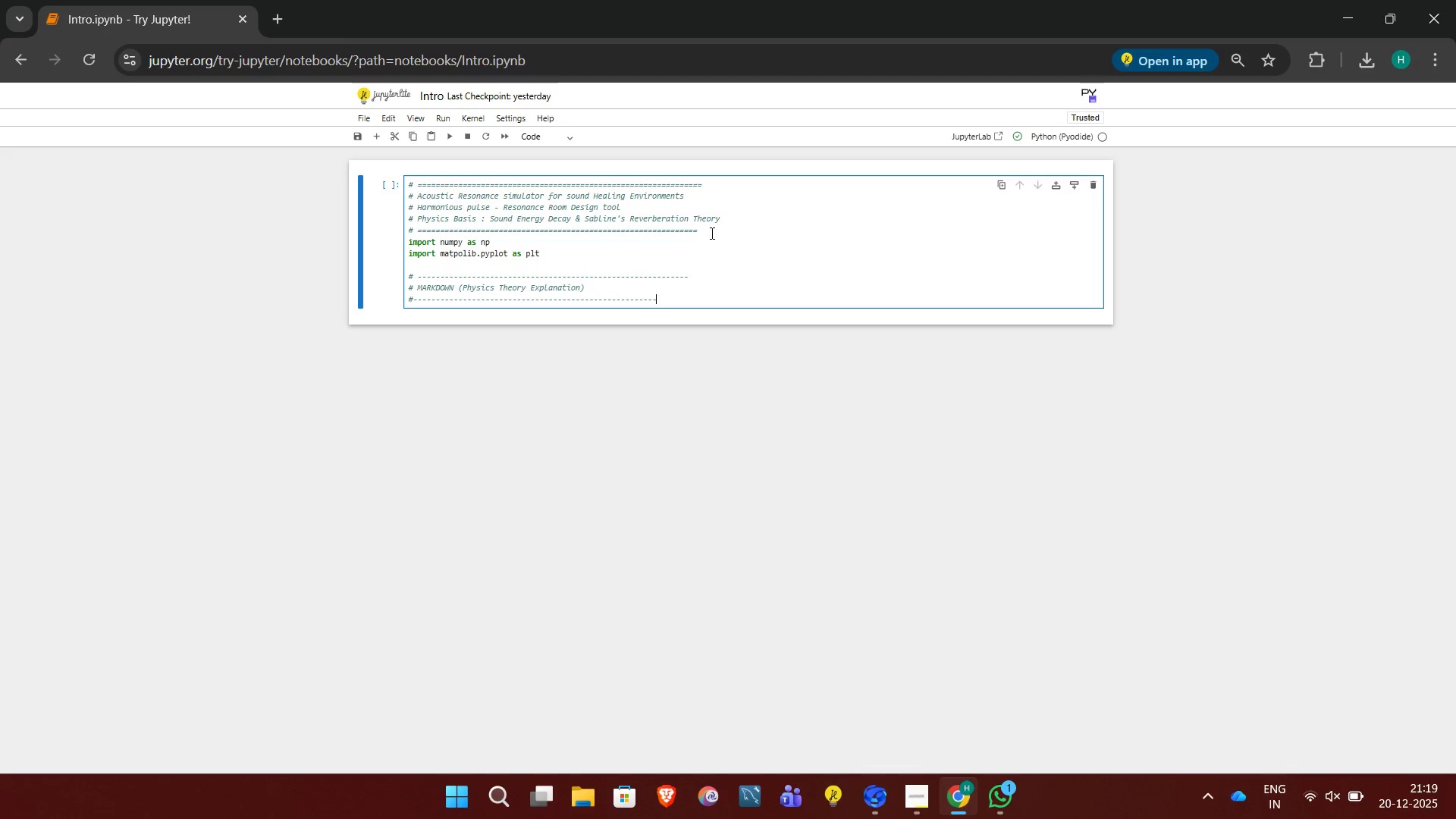 
key(Minus)
 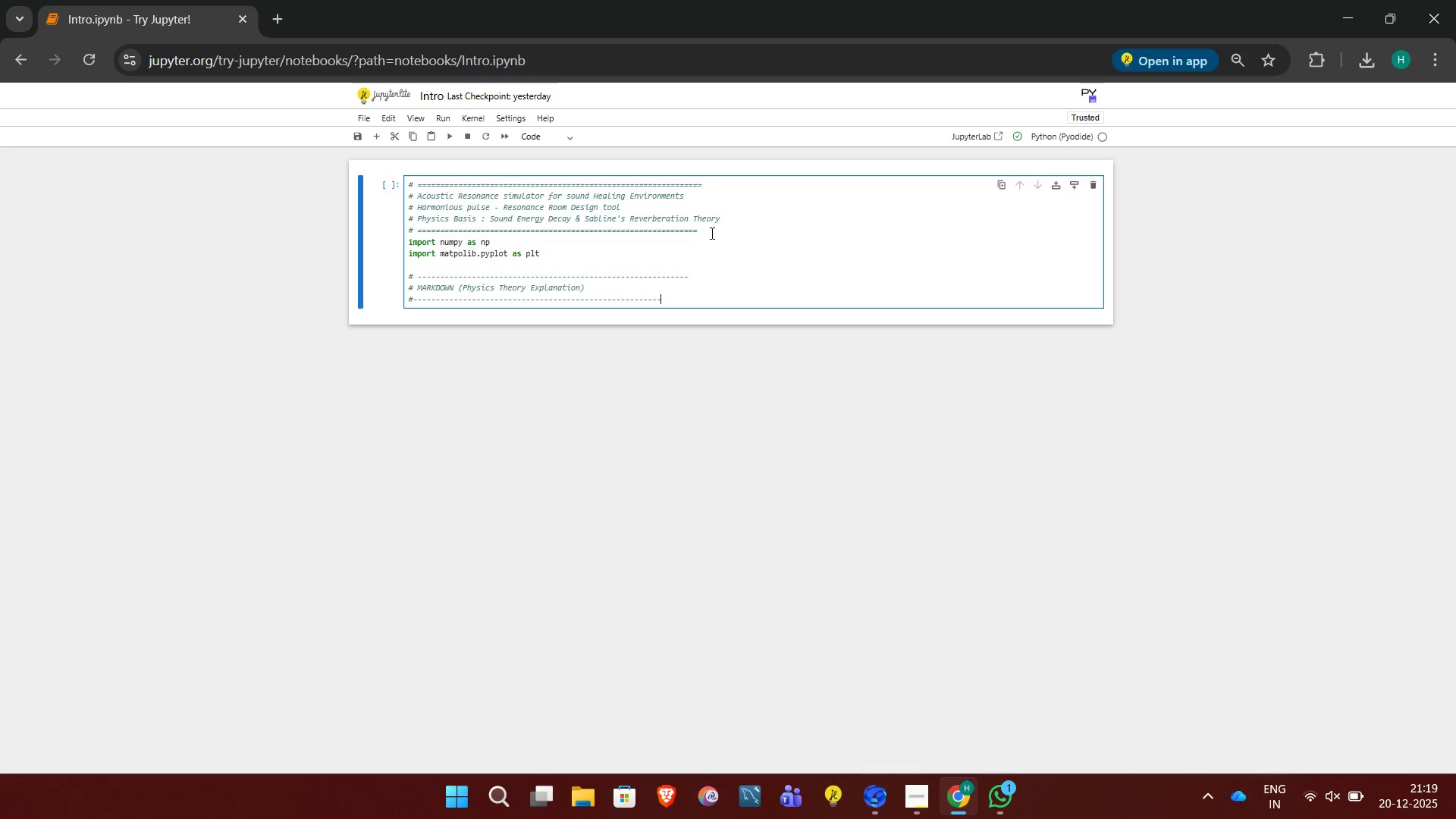 
key(Minus)
 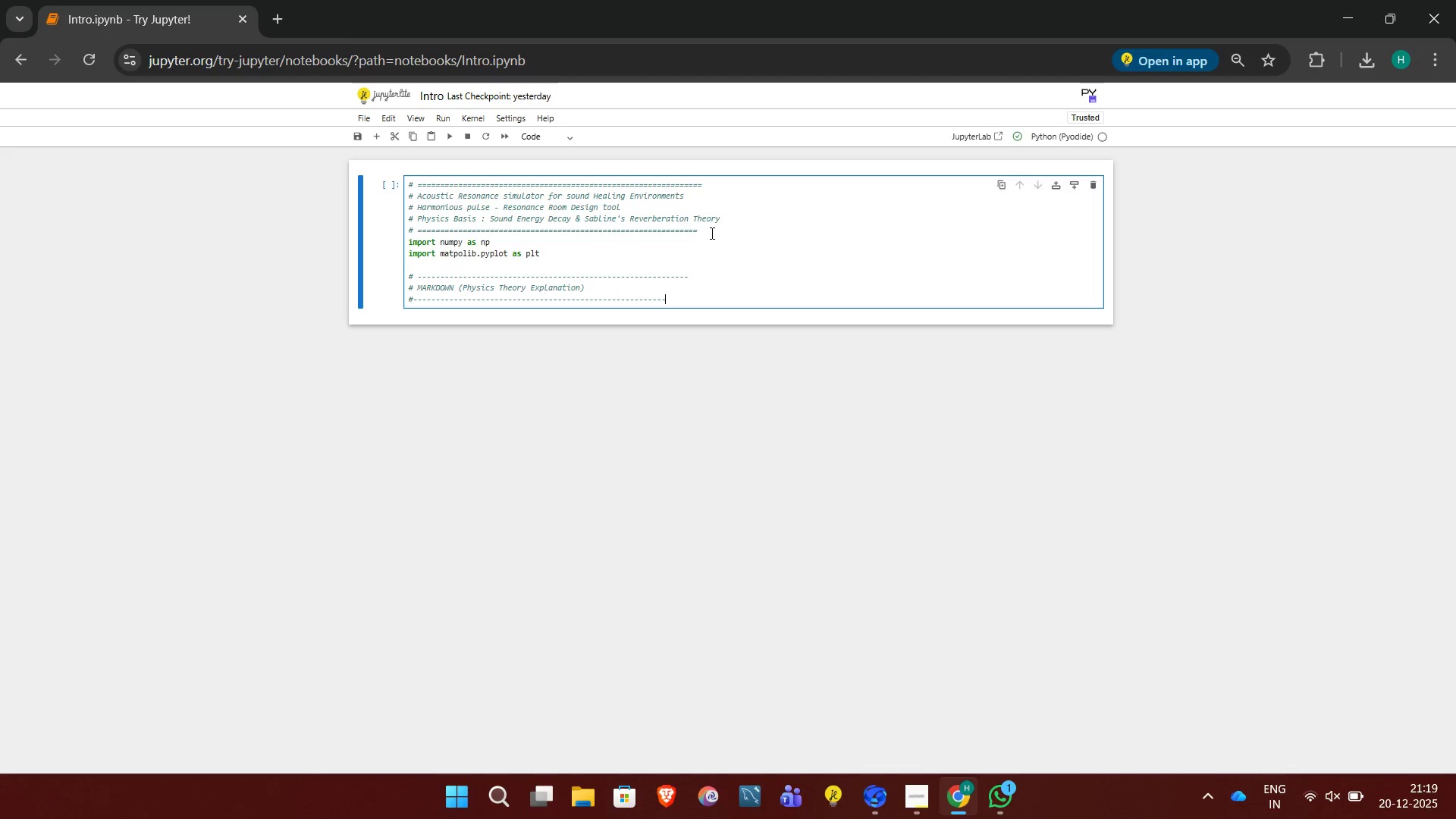 
key(Minus)
 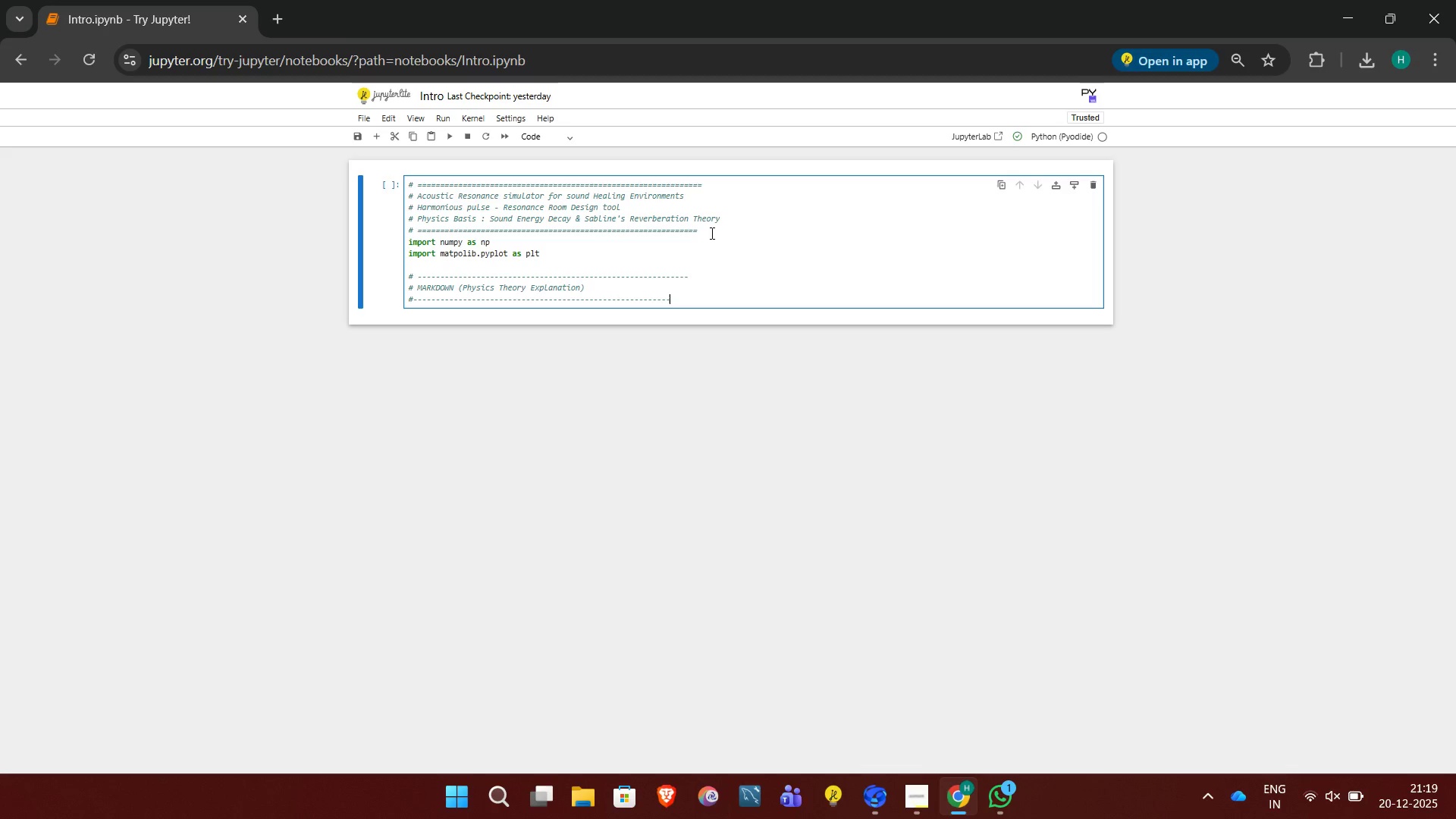 
key(Minus)
 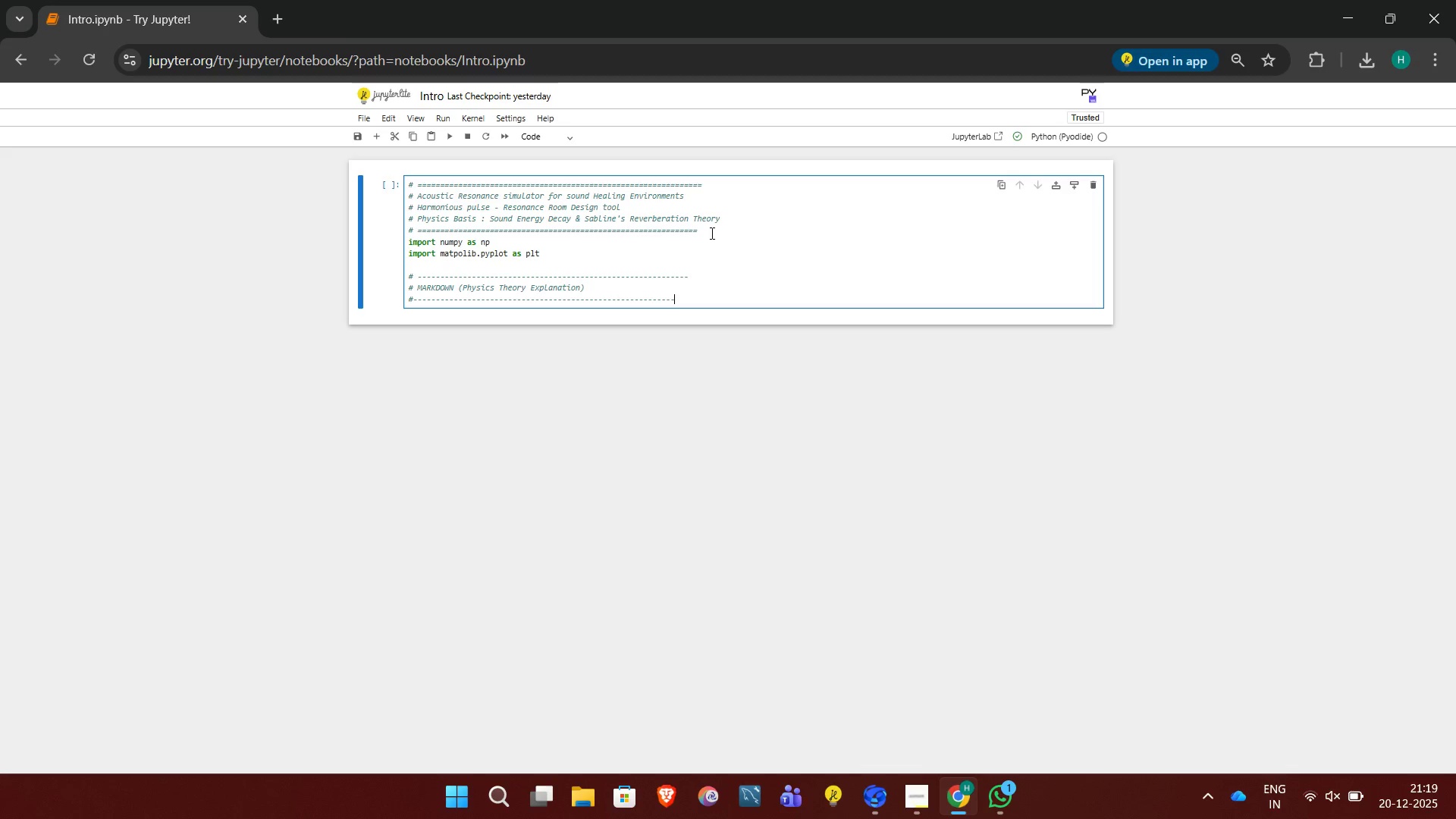 
key(Minus)
 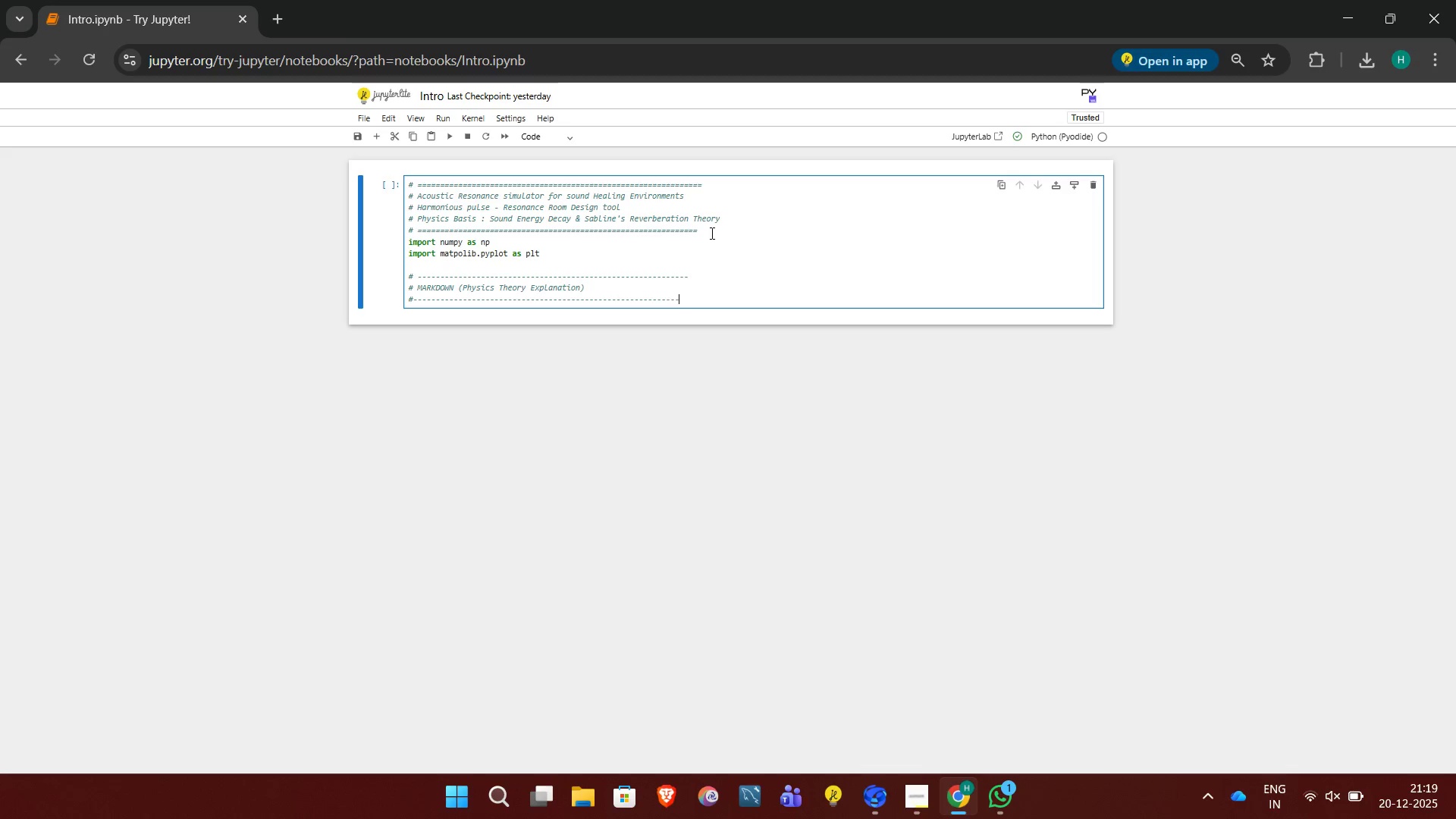 
key(Minus)
 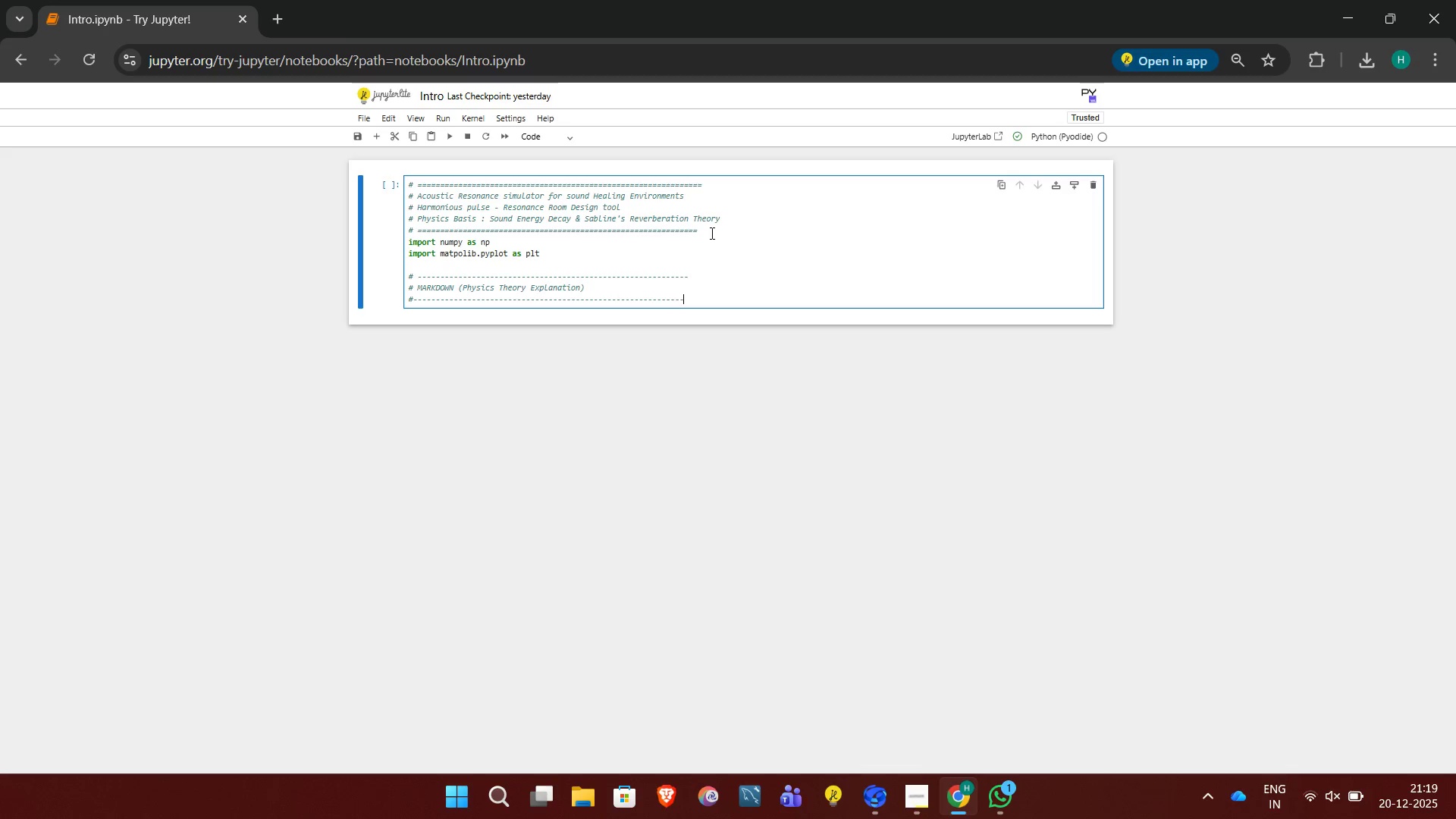 
key(Minus)
 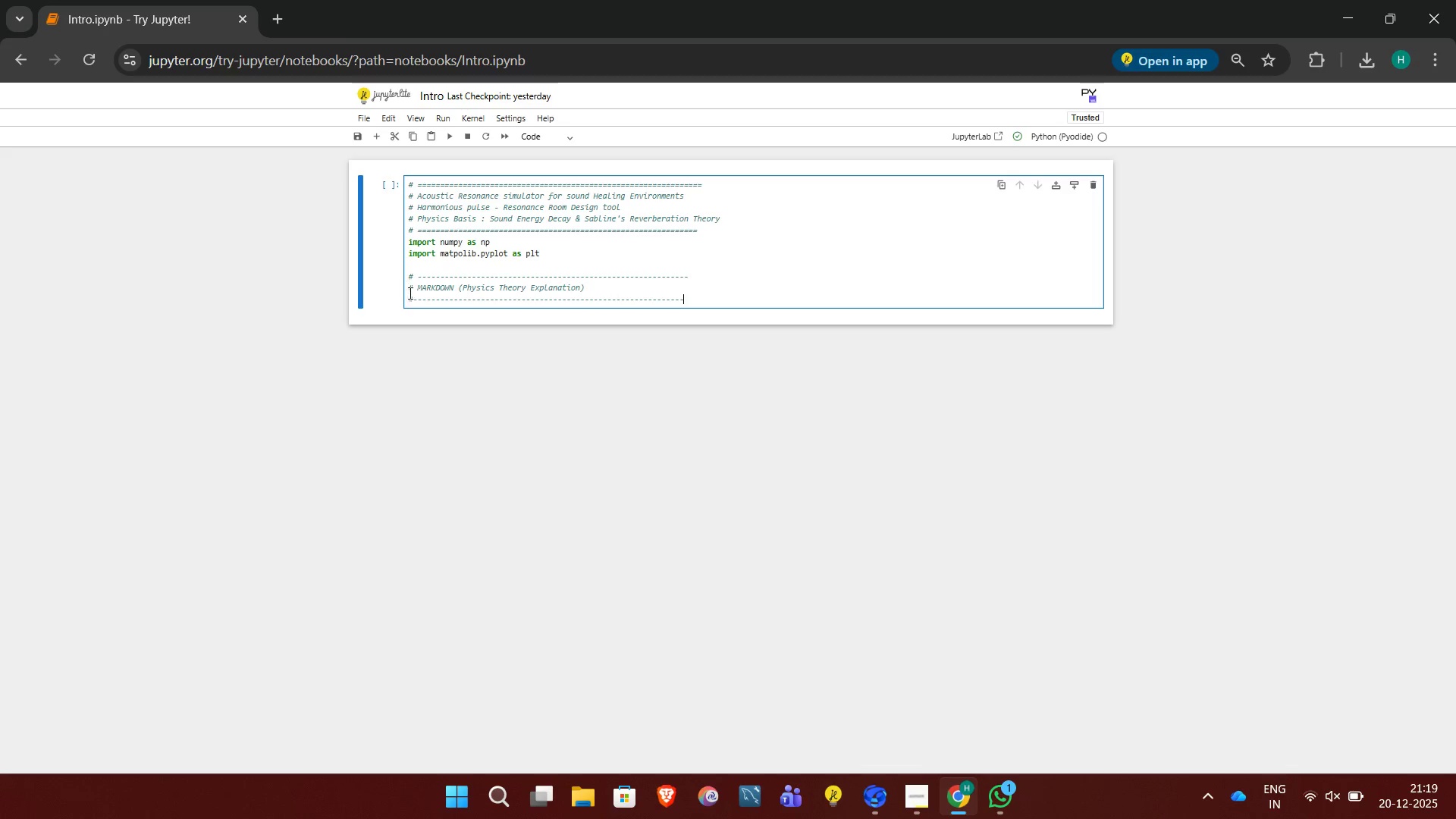 
left_click([413, 295])
 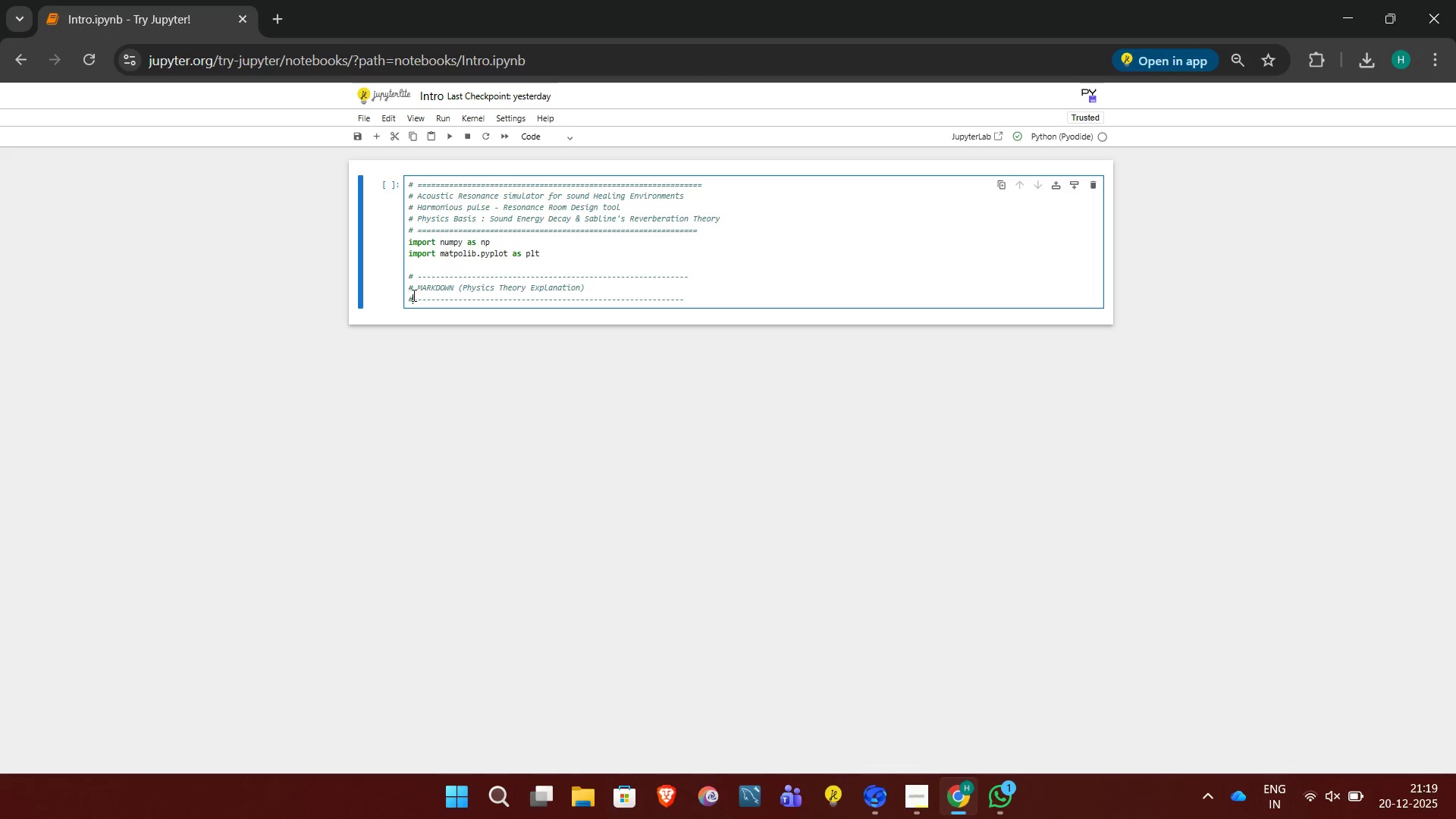 
key(Space)
 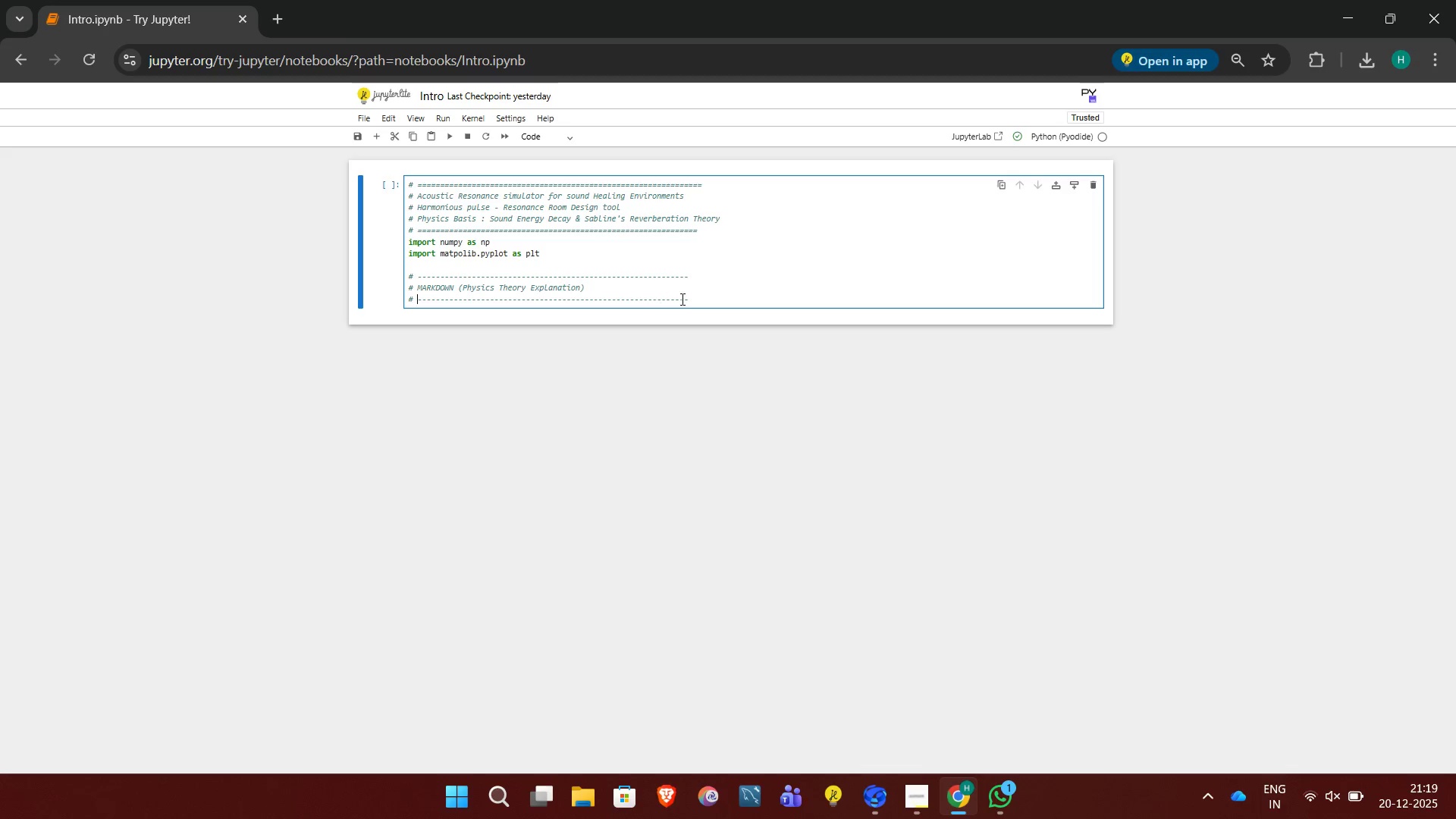 
left_click([692, 299])
 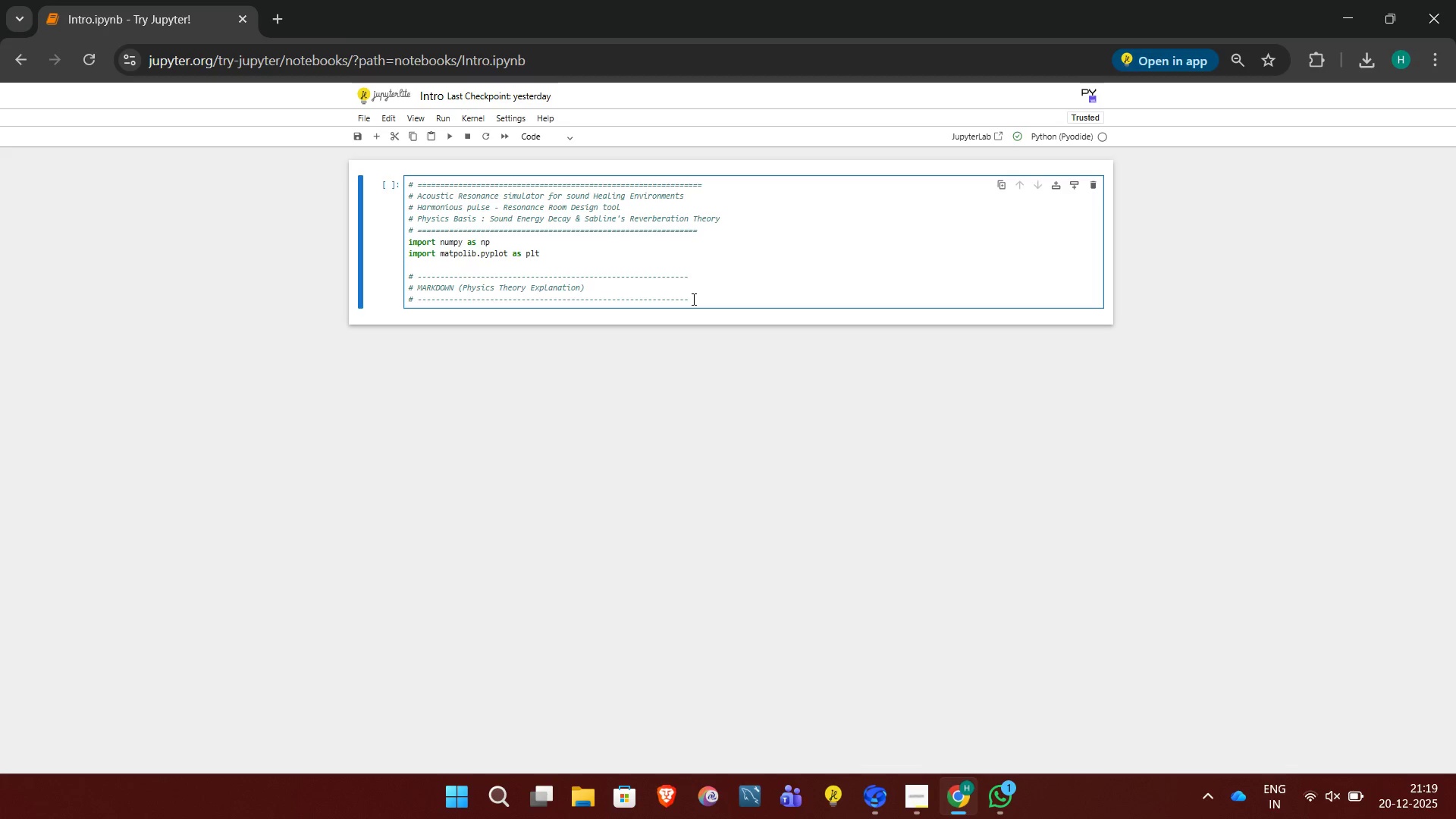 
key(Enter)
 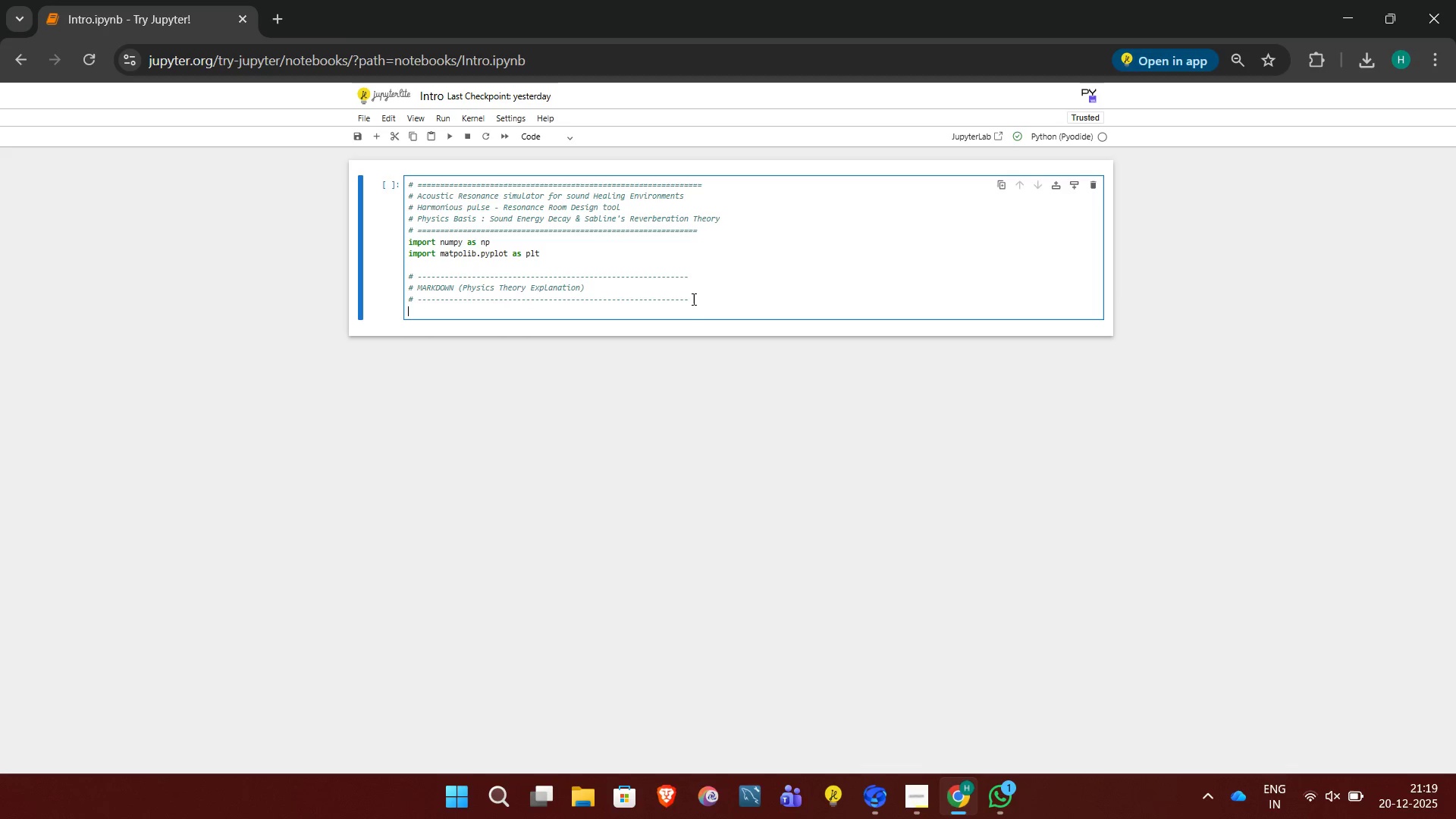 
type(PHYSICS BACKGROUND:)
 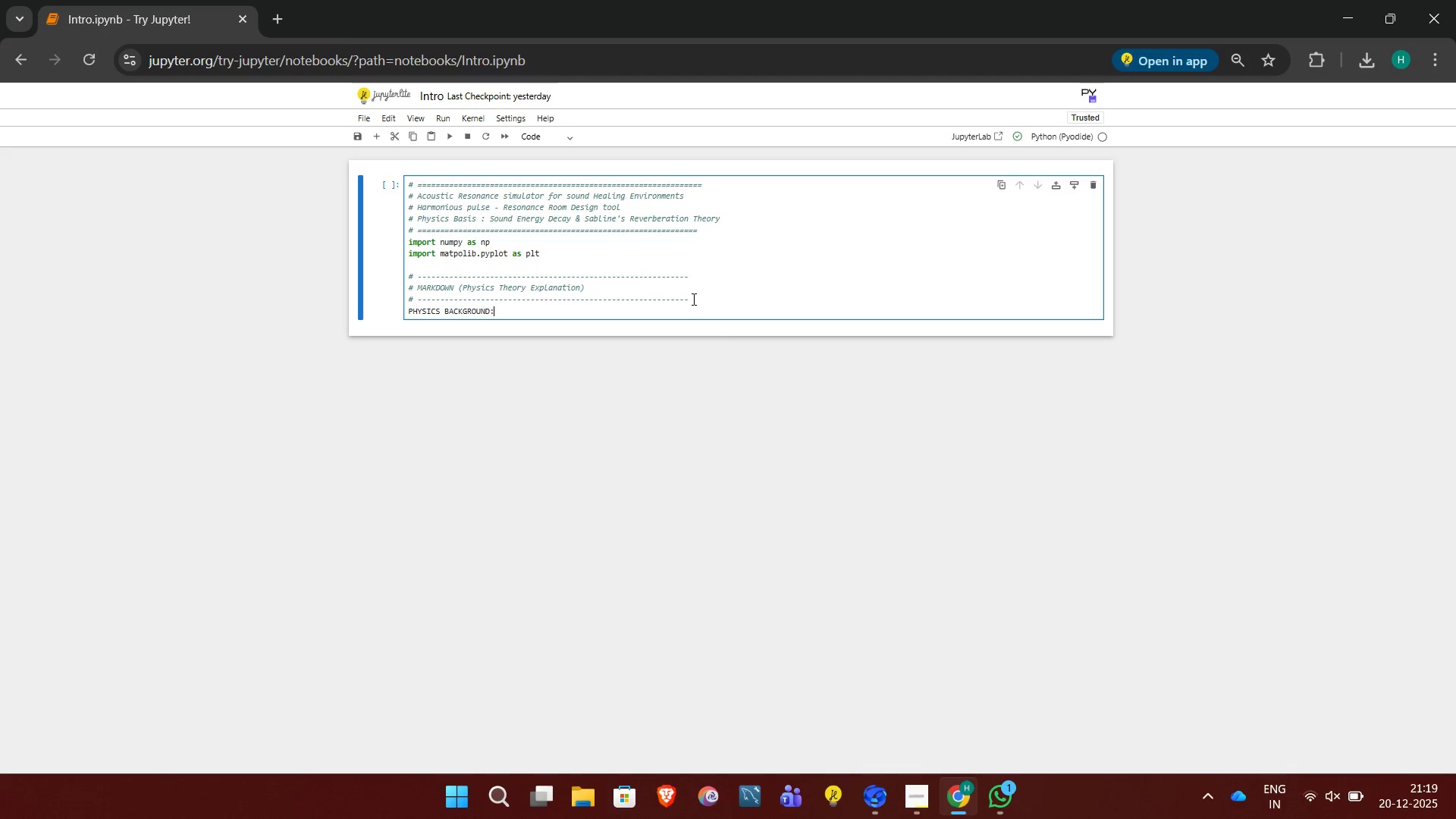 
key(Enter)
 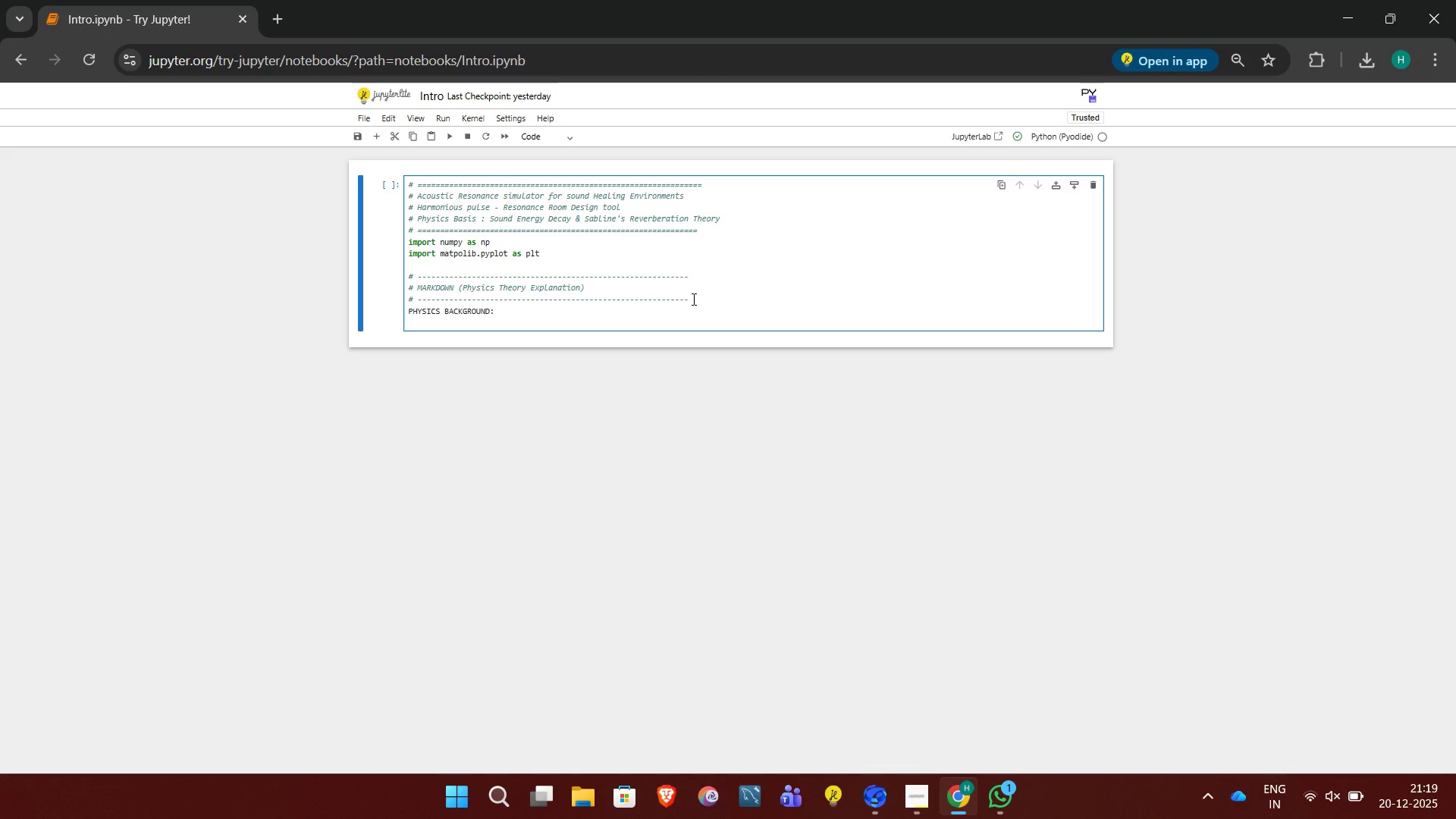 
type(Sound energy is an enclosed space decays due to absop)
key(Backspace)
type(rption by surfaces.)
 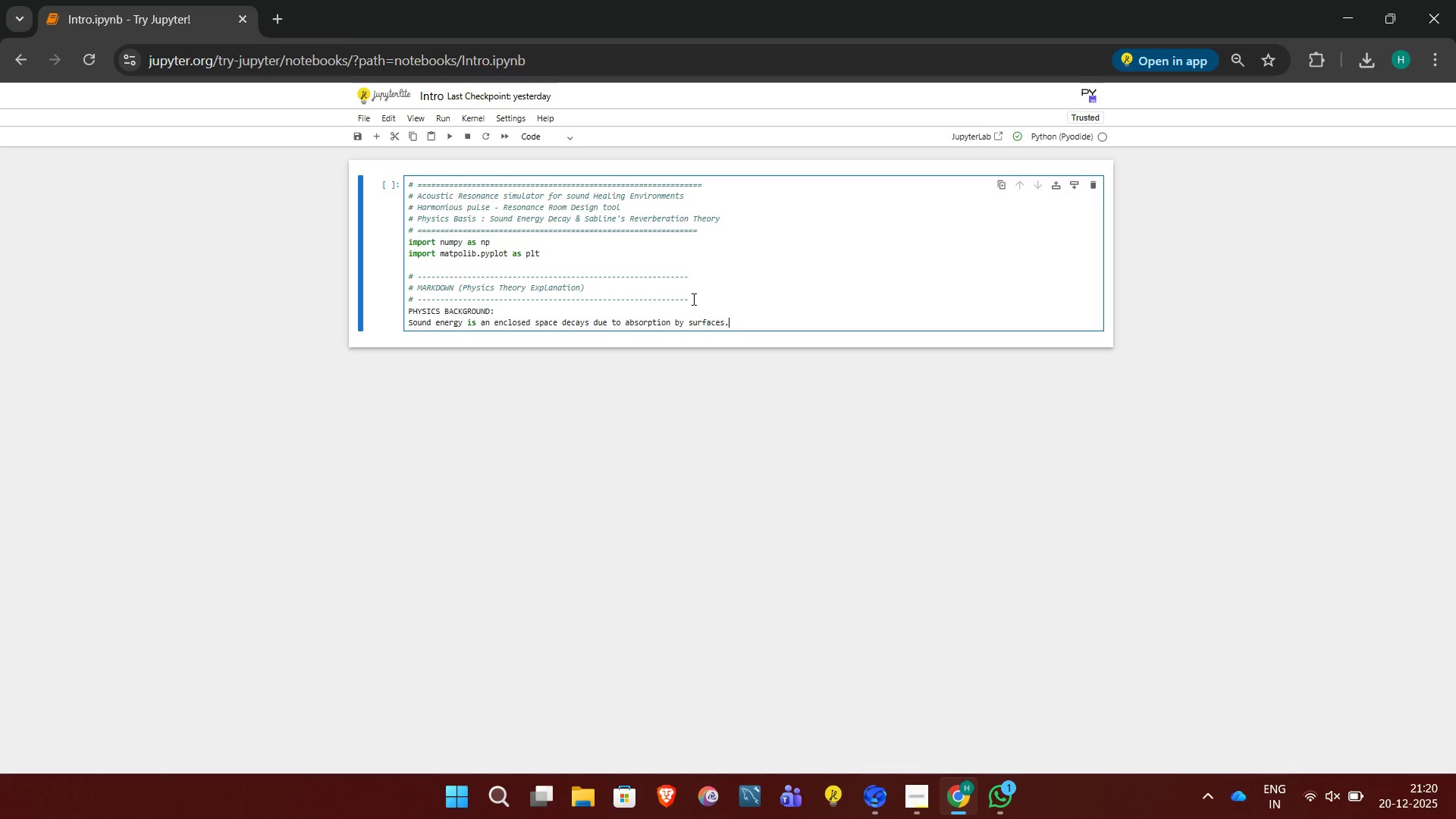 
key(Enter)
 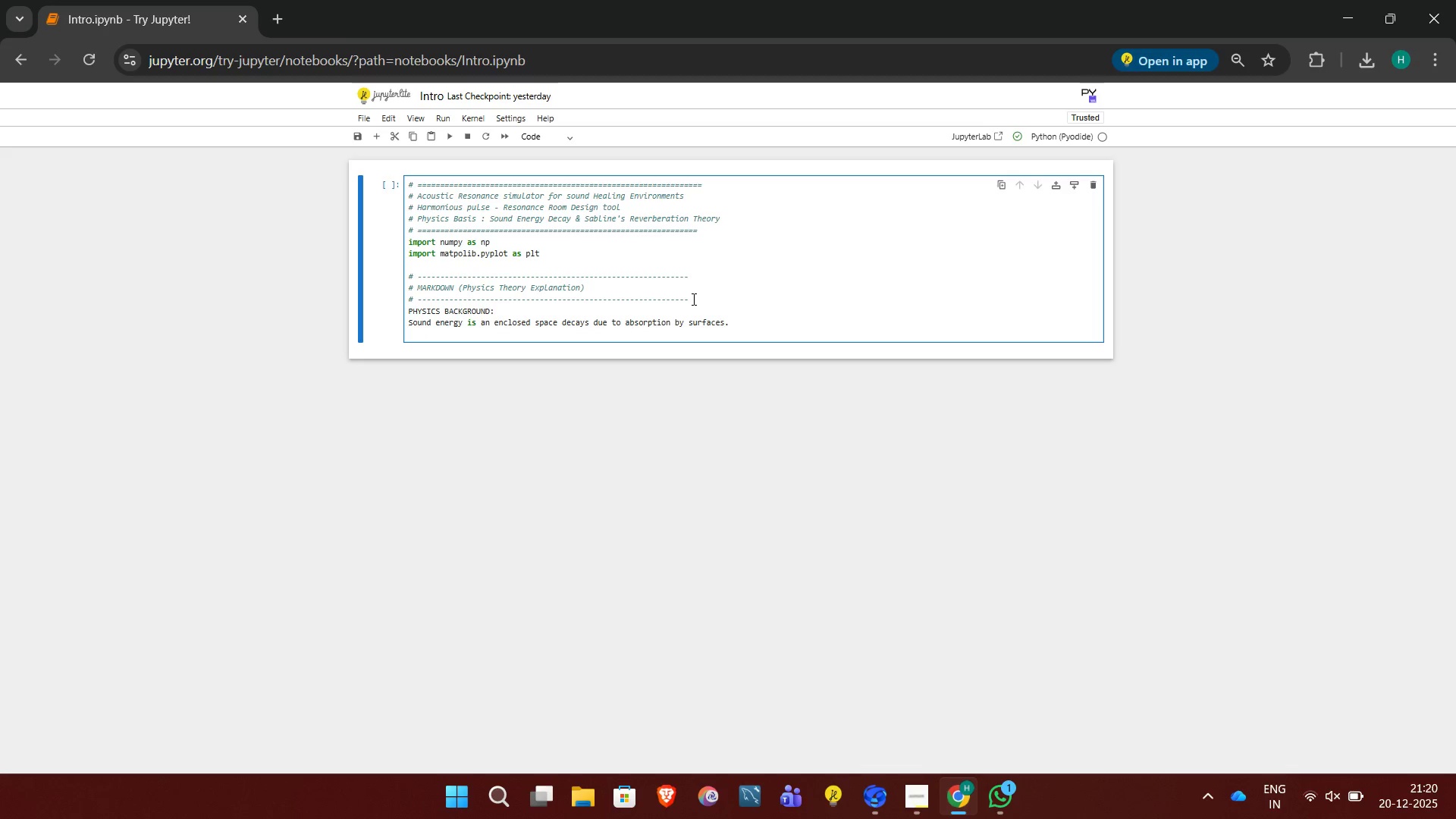 
type(Reverberation time (RT-60) id)
key(Backspace)
type(s defined as the time required for sound intensity to decrease by 60dB after source stops.)
 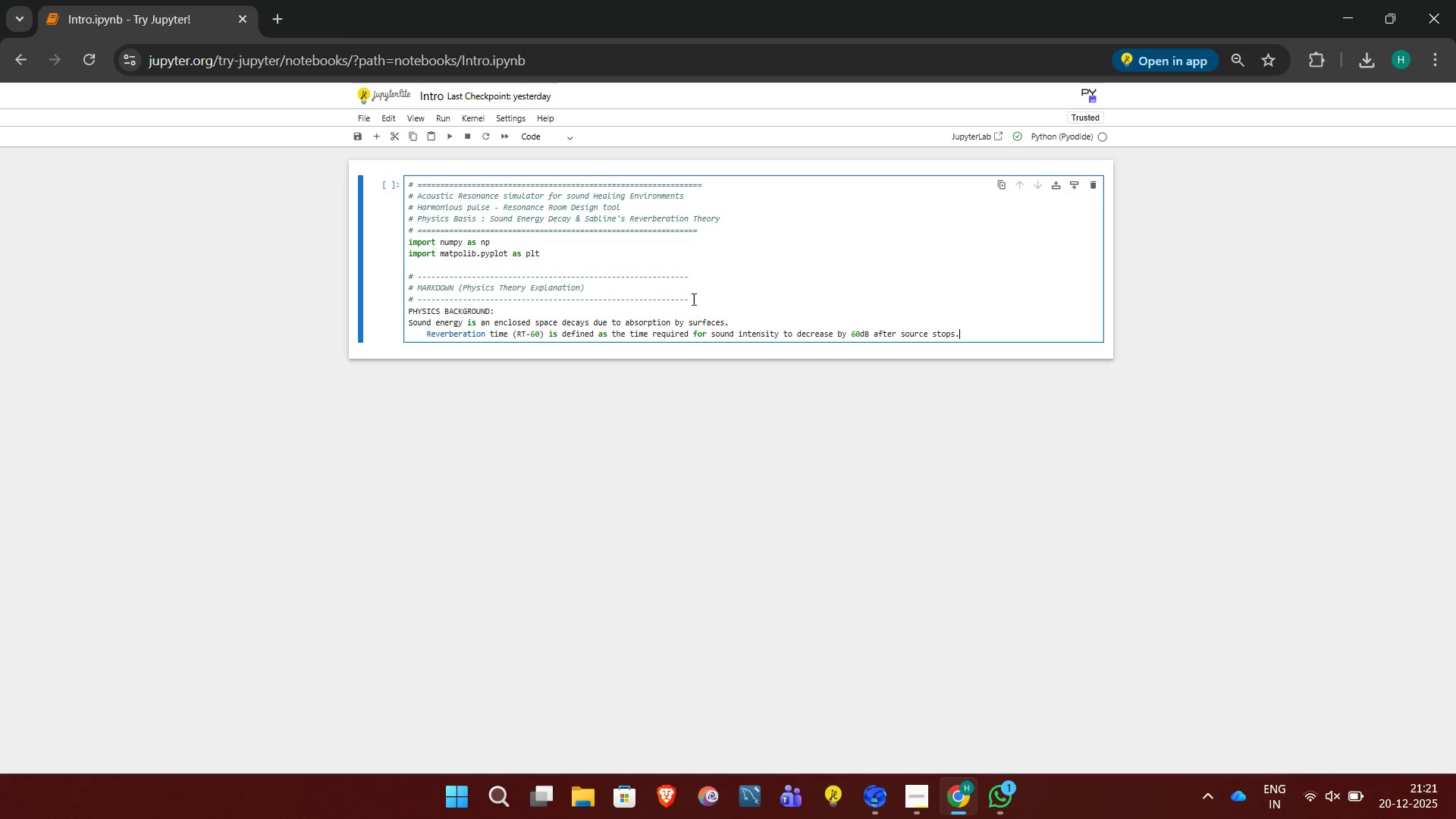 
key(Enter)
 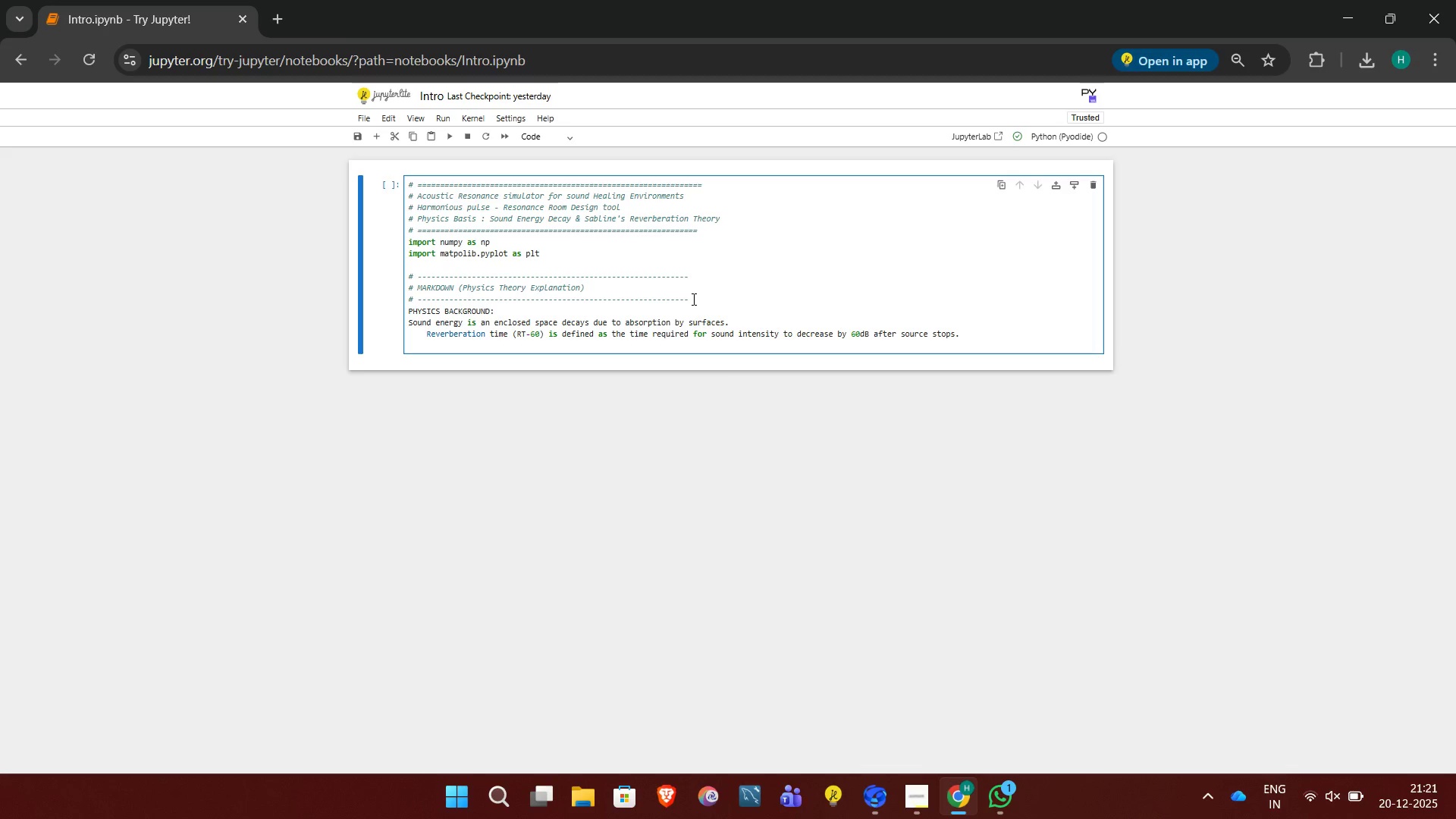 
key(Enter)
 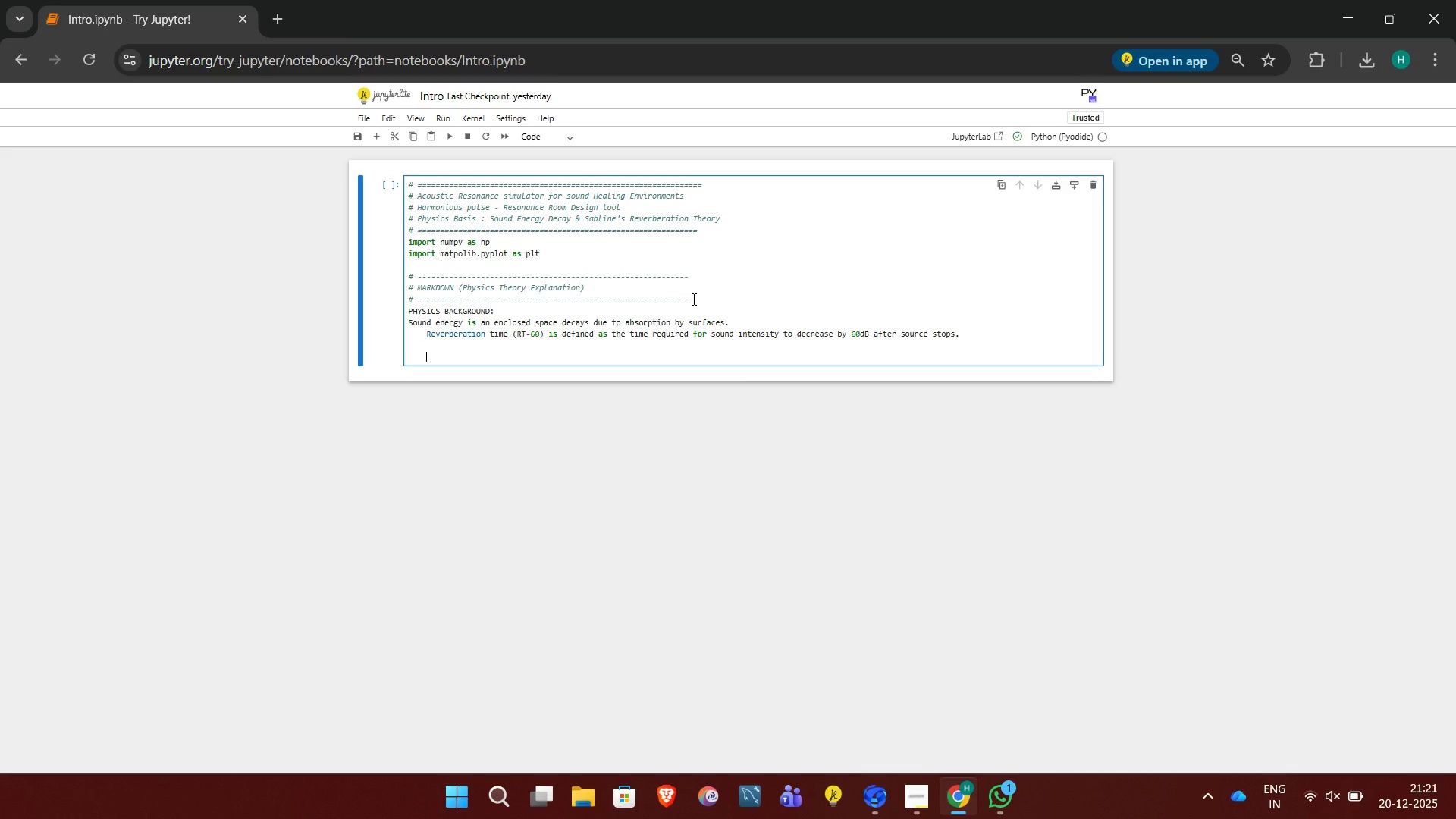 
type(Sabine's Formula:)
 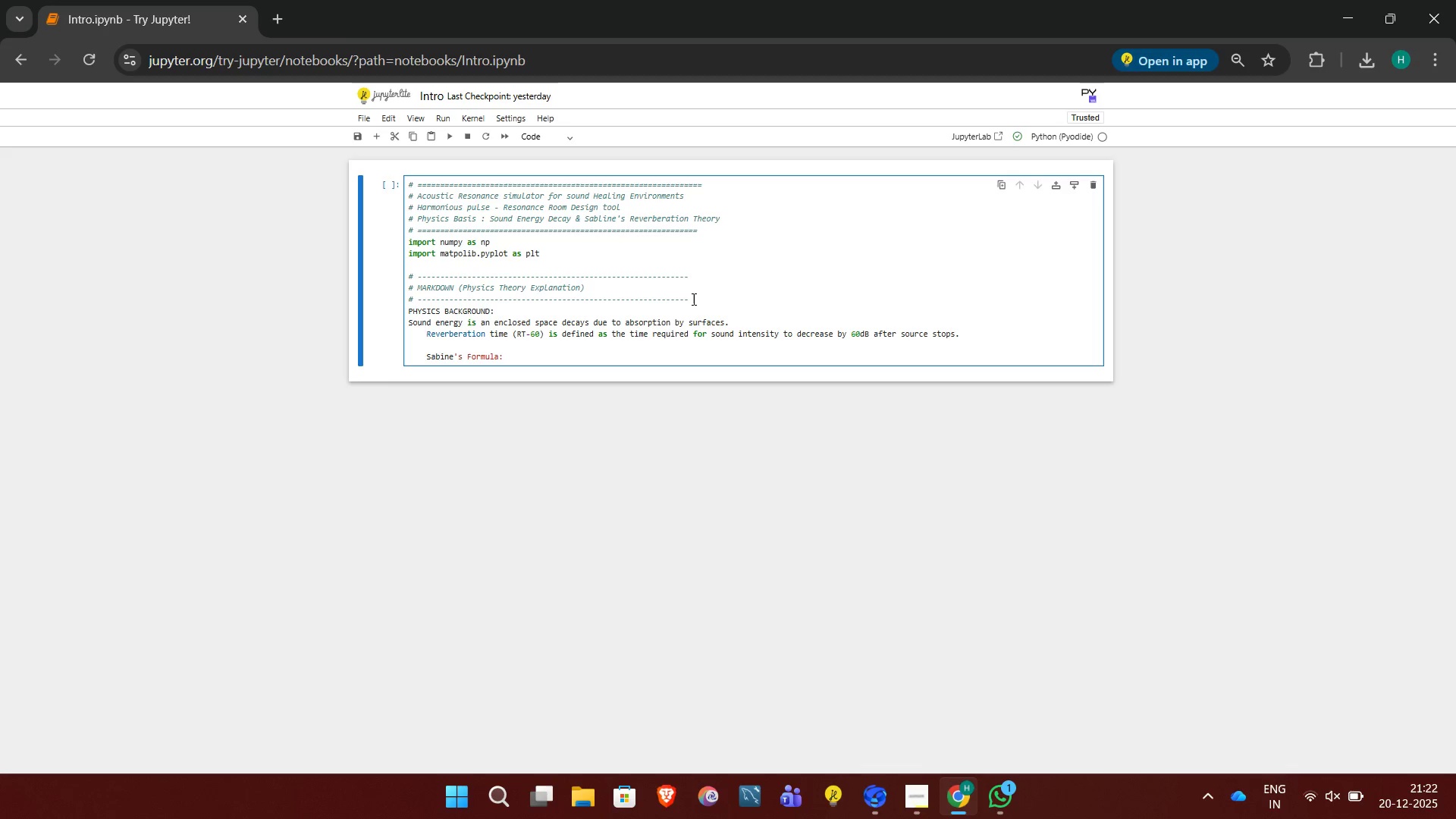 
key(Enter)
 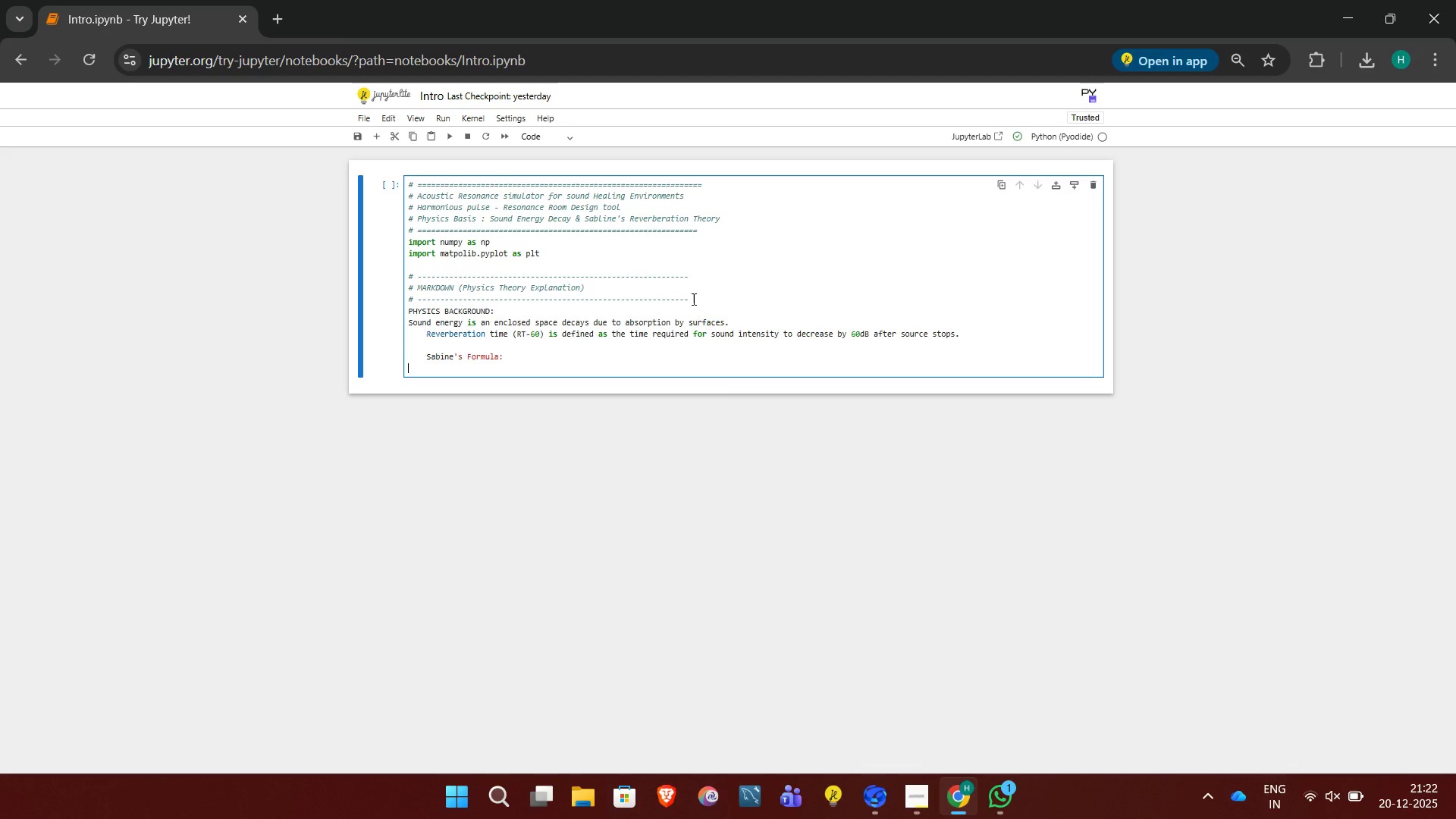 
type(RT60 = 0.161*V/A)
 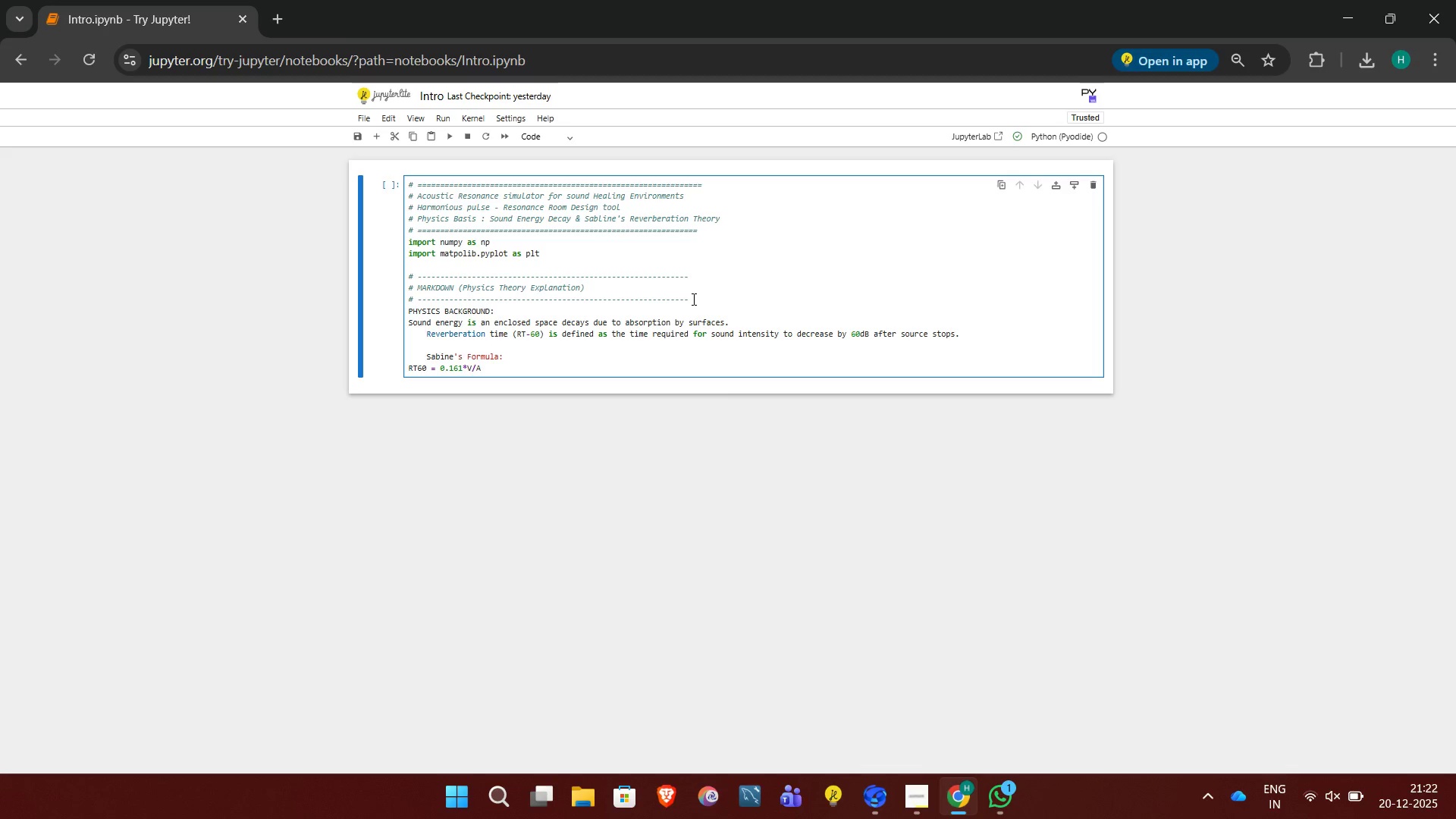 
key(Enter)
 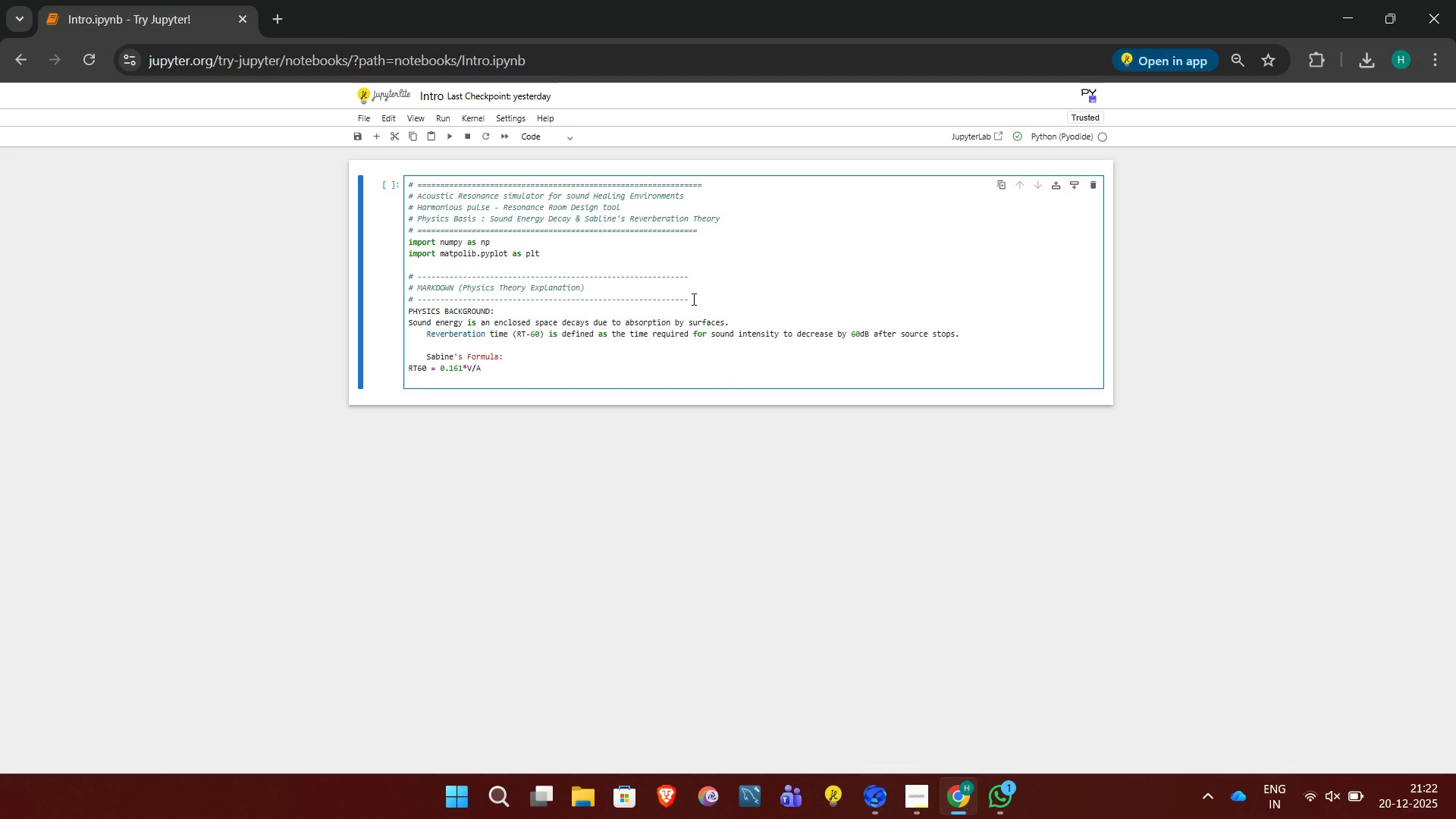 
key(Enter)
 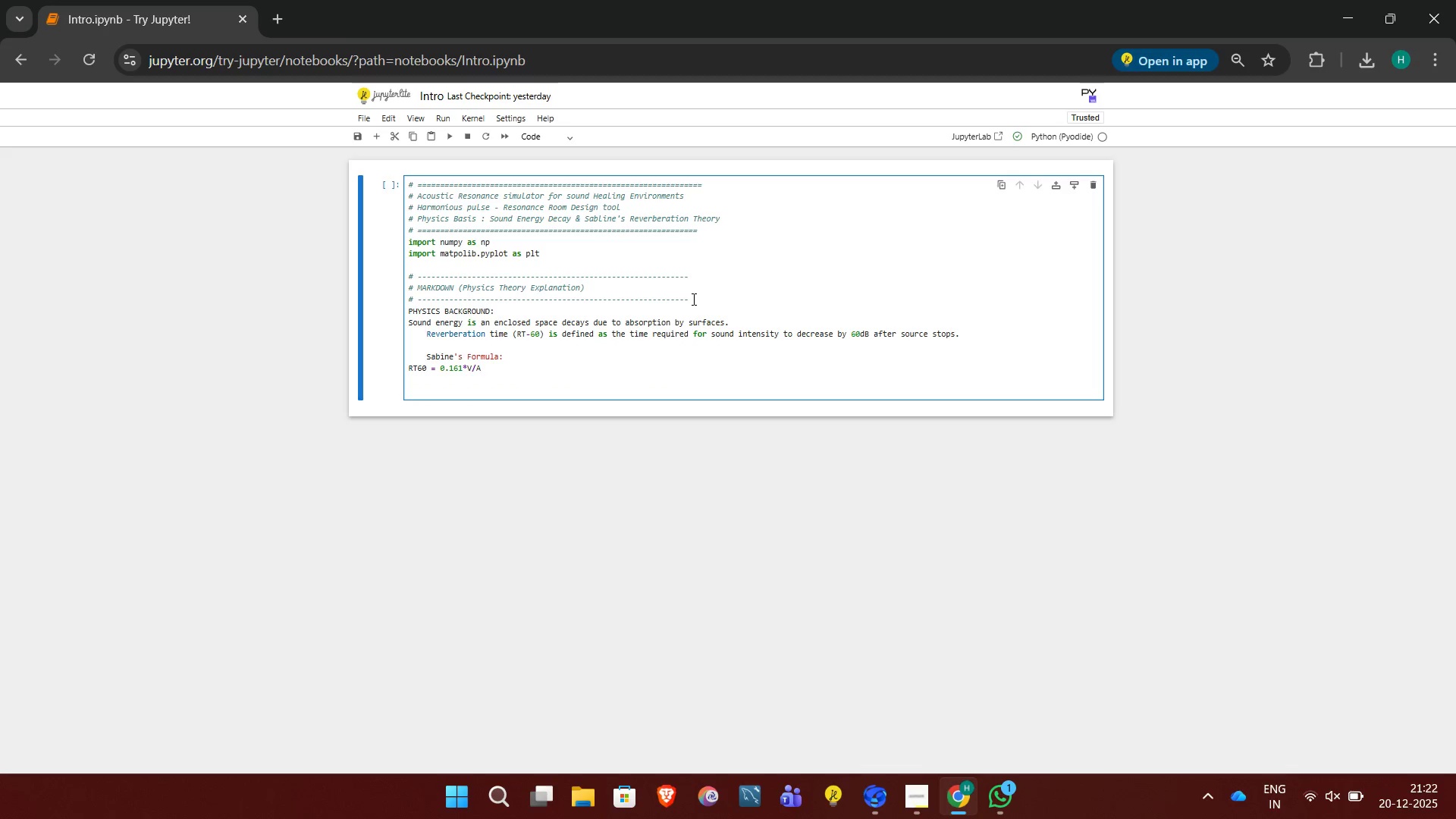 
type(Where:)
 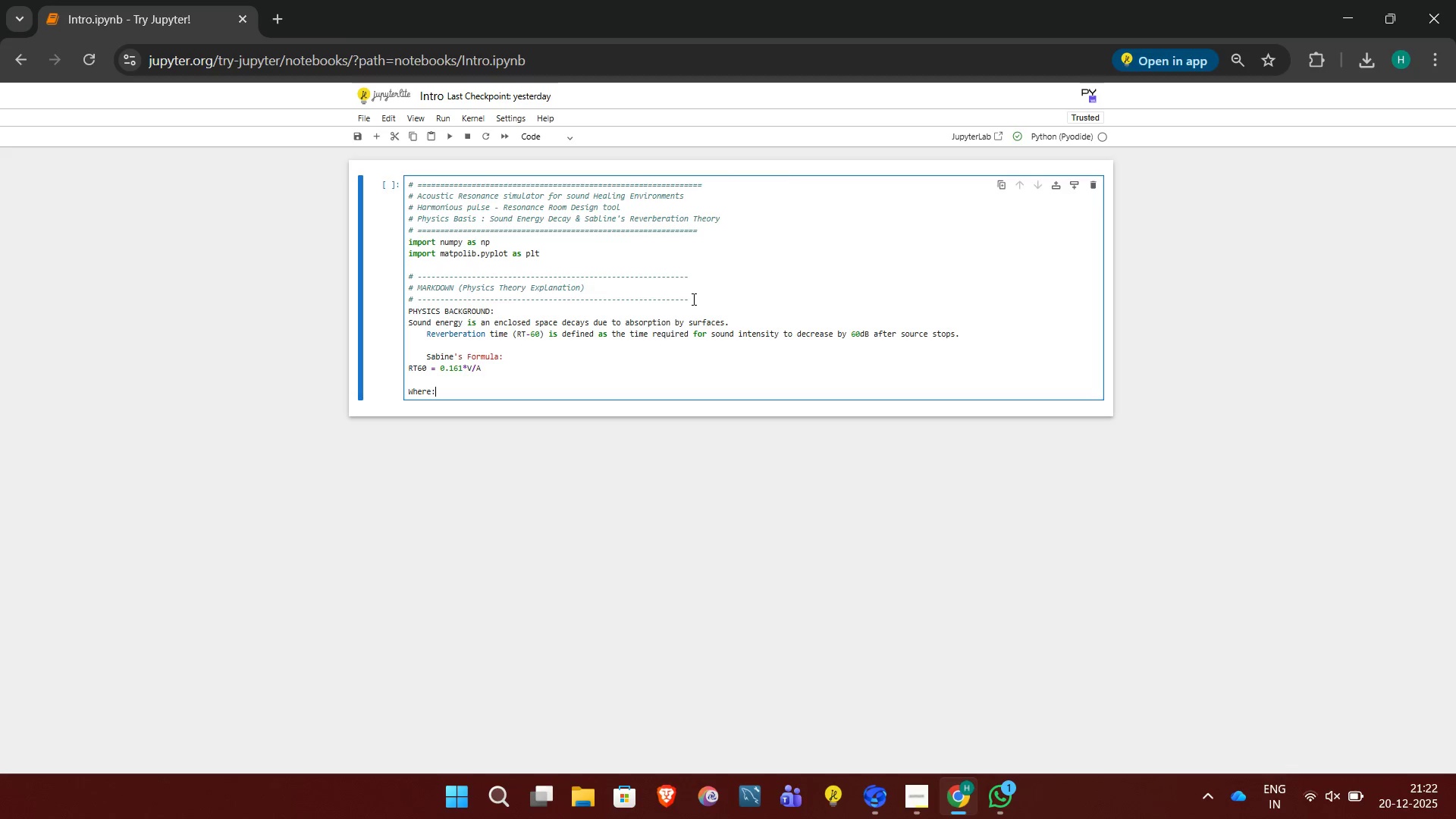 
key(Enter)
 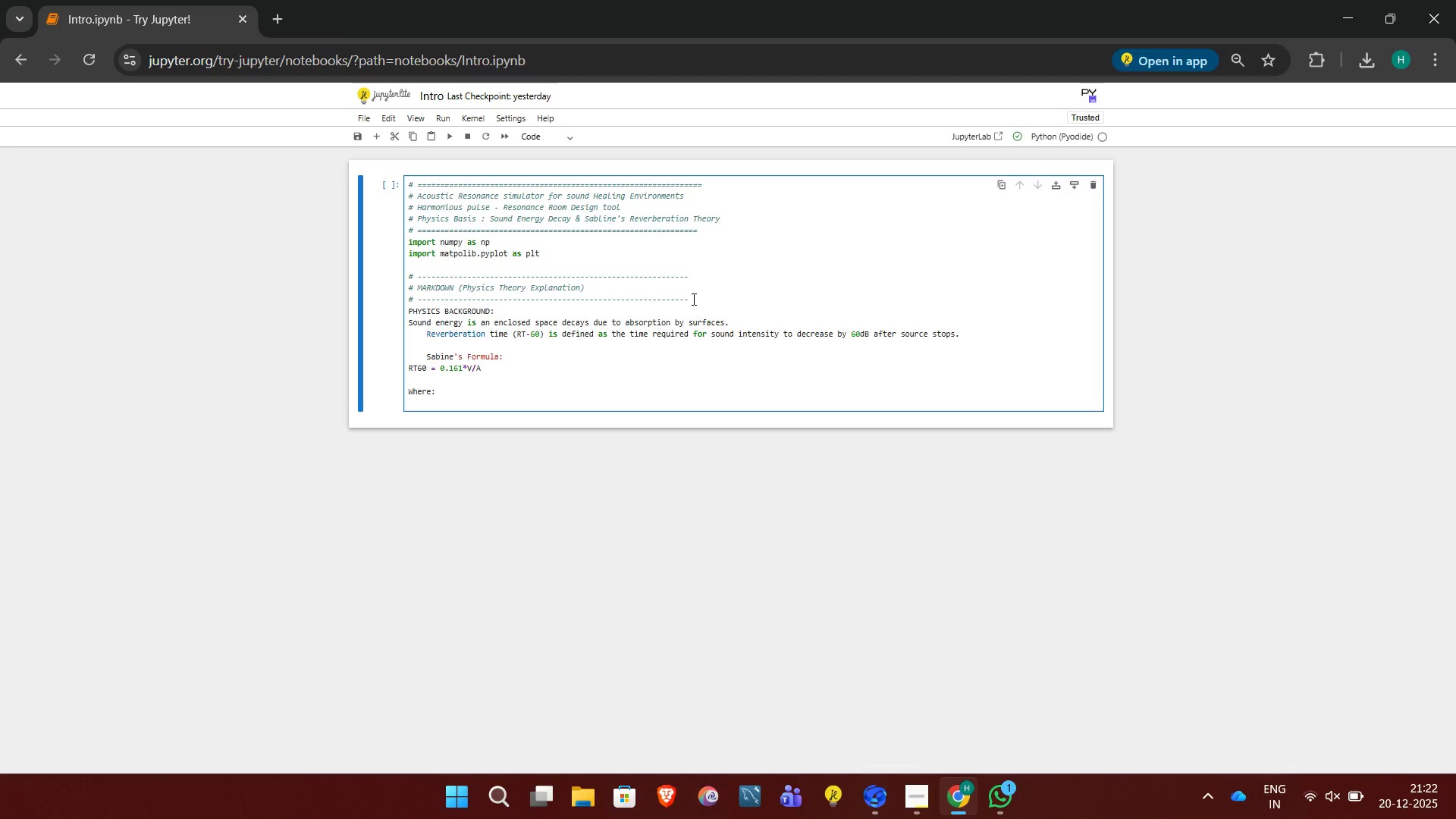 
type(V = Room volume (m^3))
 